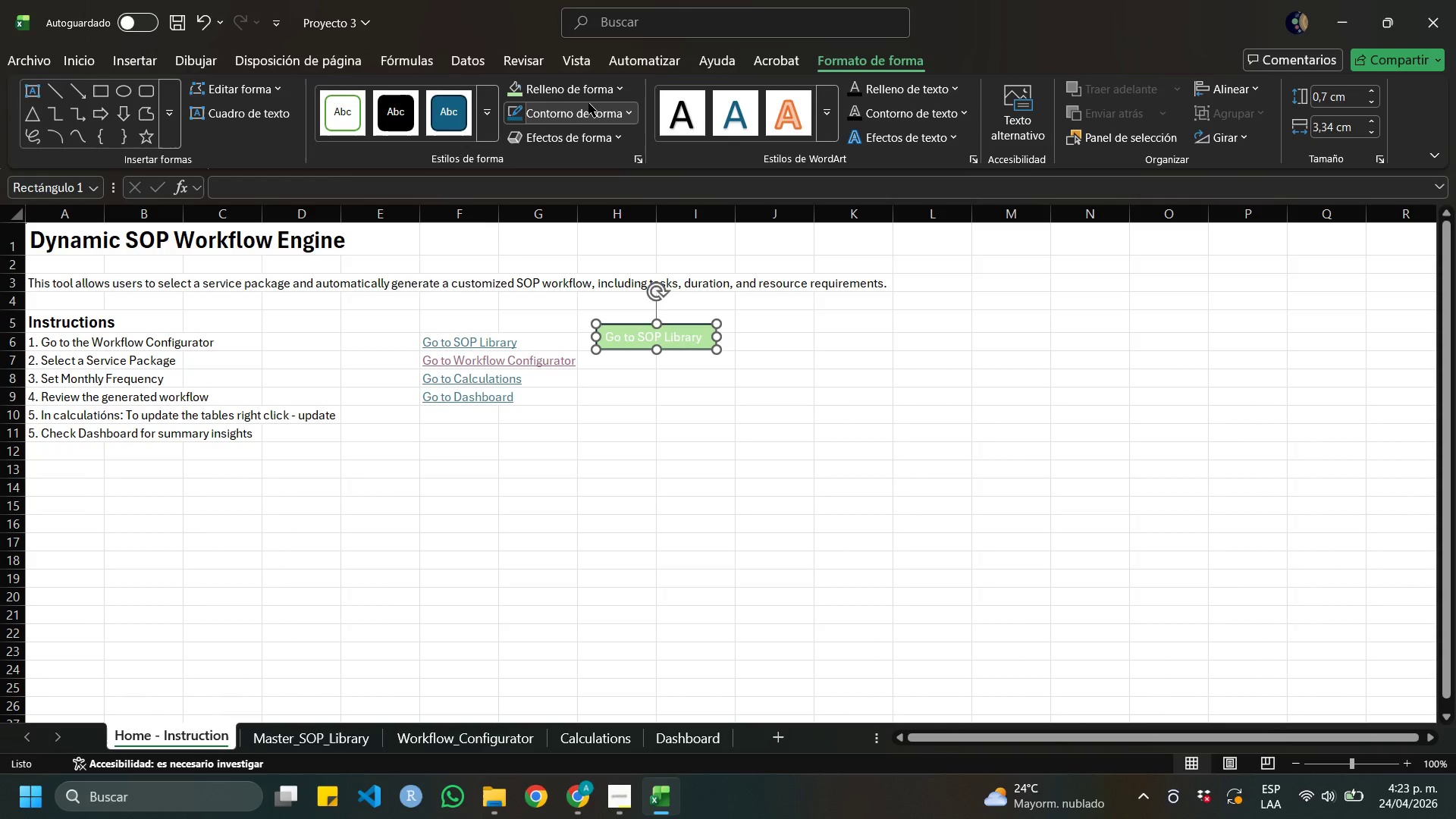 
left_click([588, 103])
 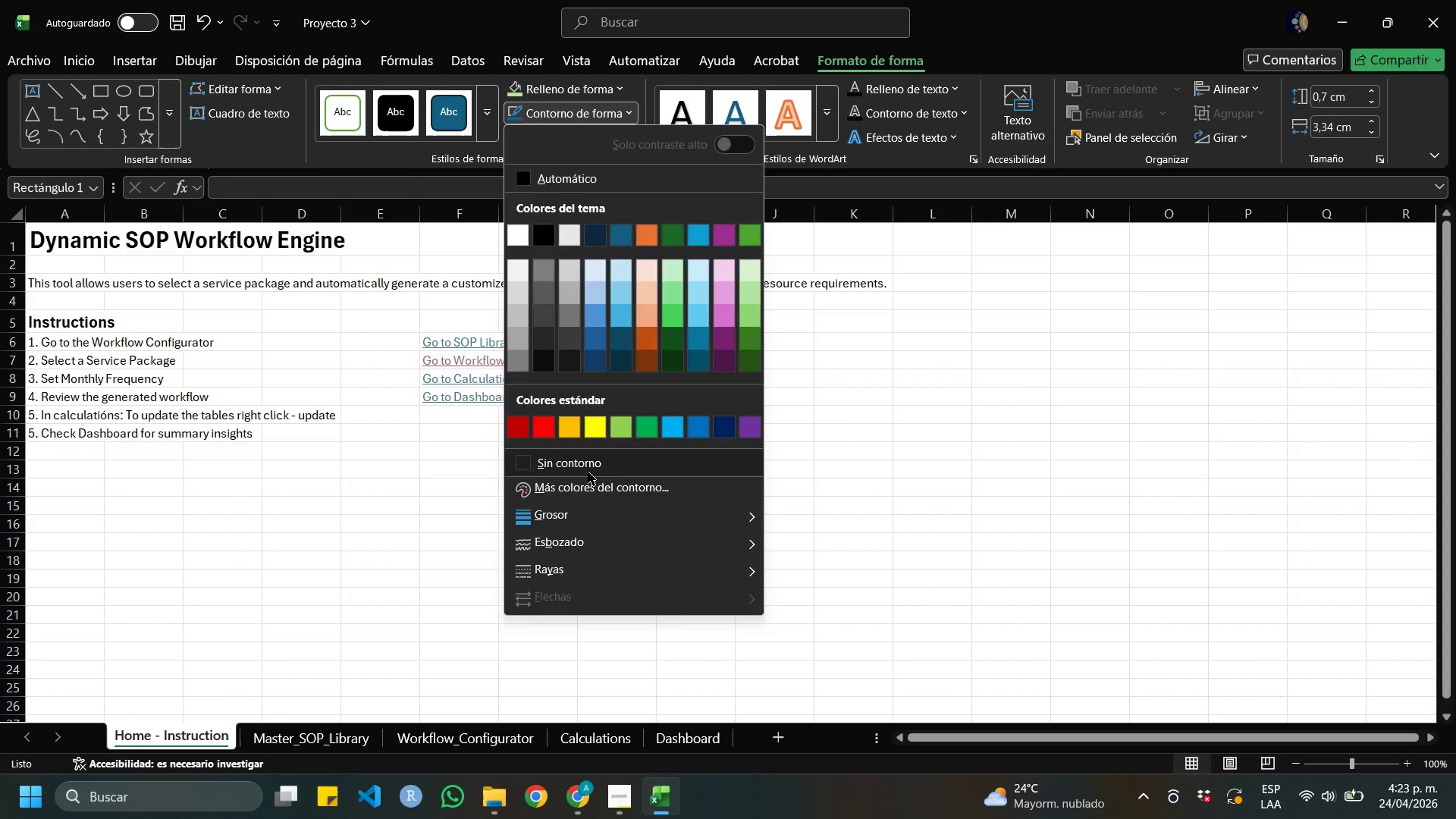 
double_click([886, 457])
 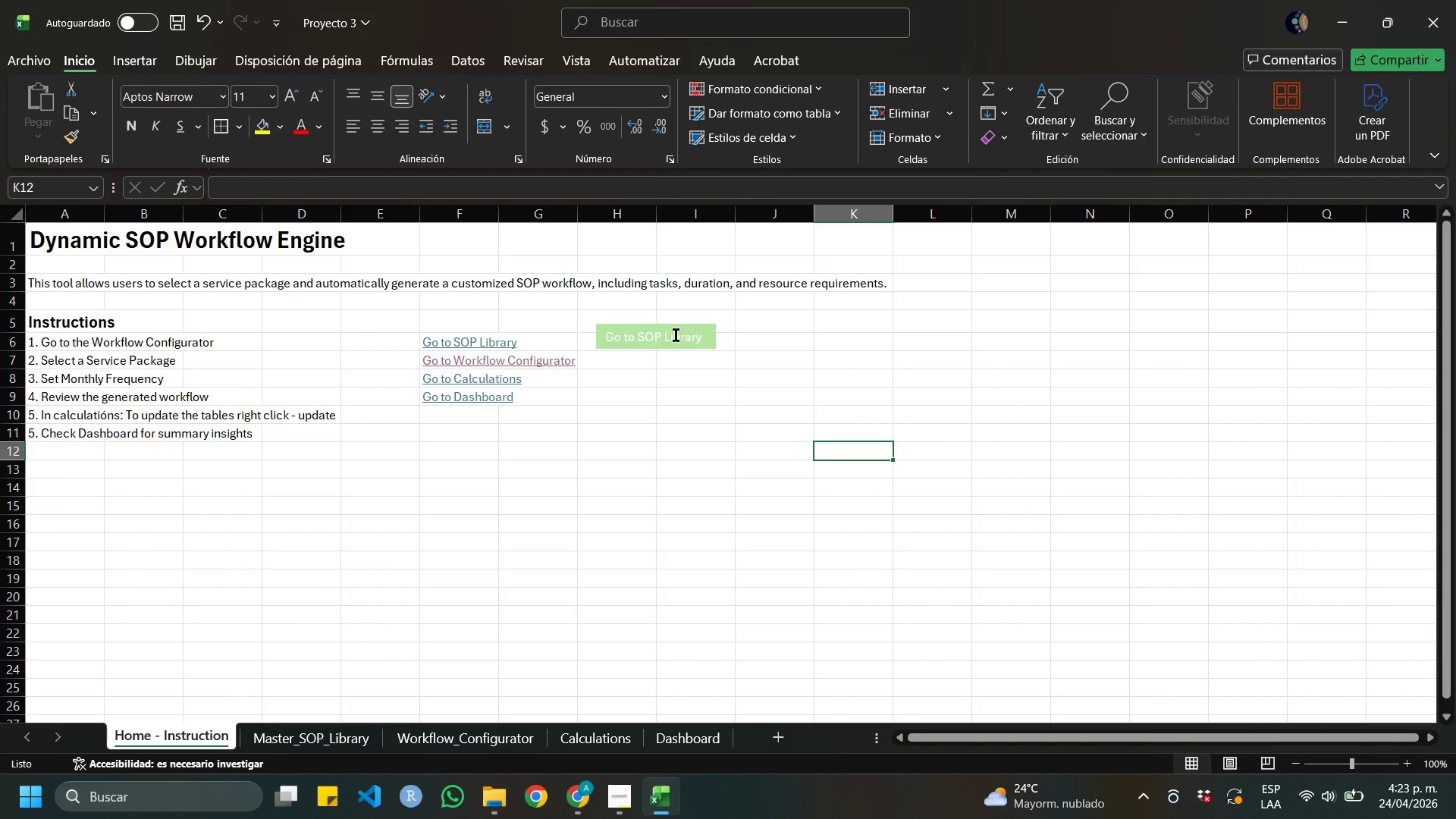 
left_click([675, 333])
 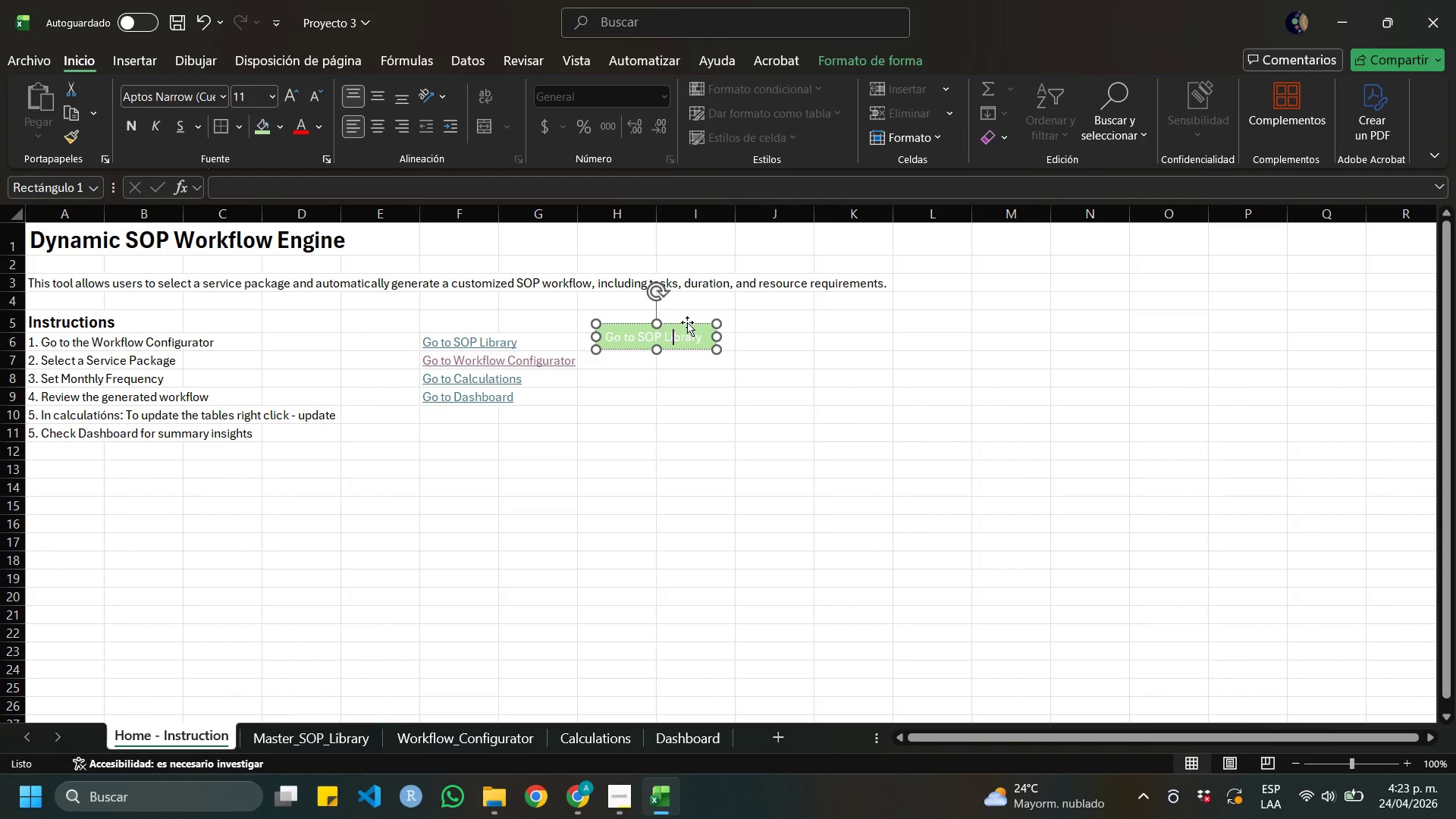 
left_click_drag(start_coordinate=[687, 322], to_coordinate=[683, 327])
 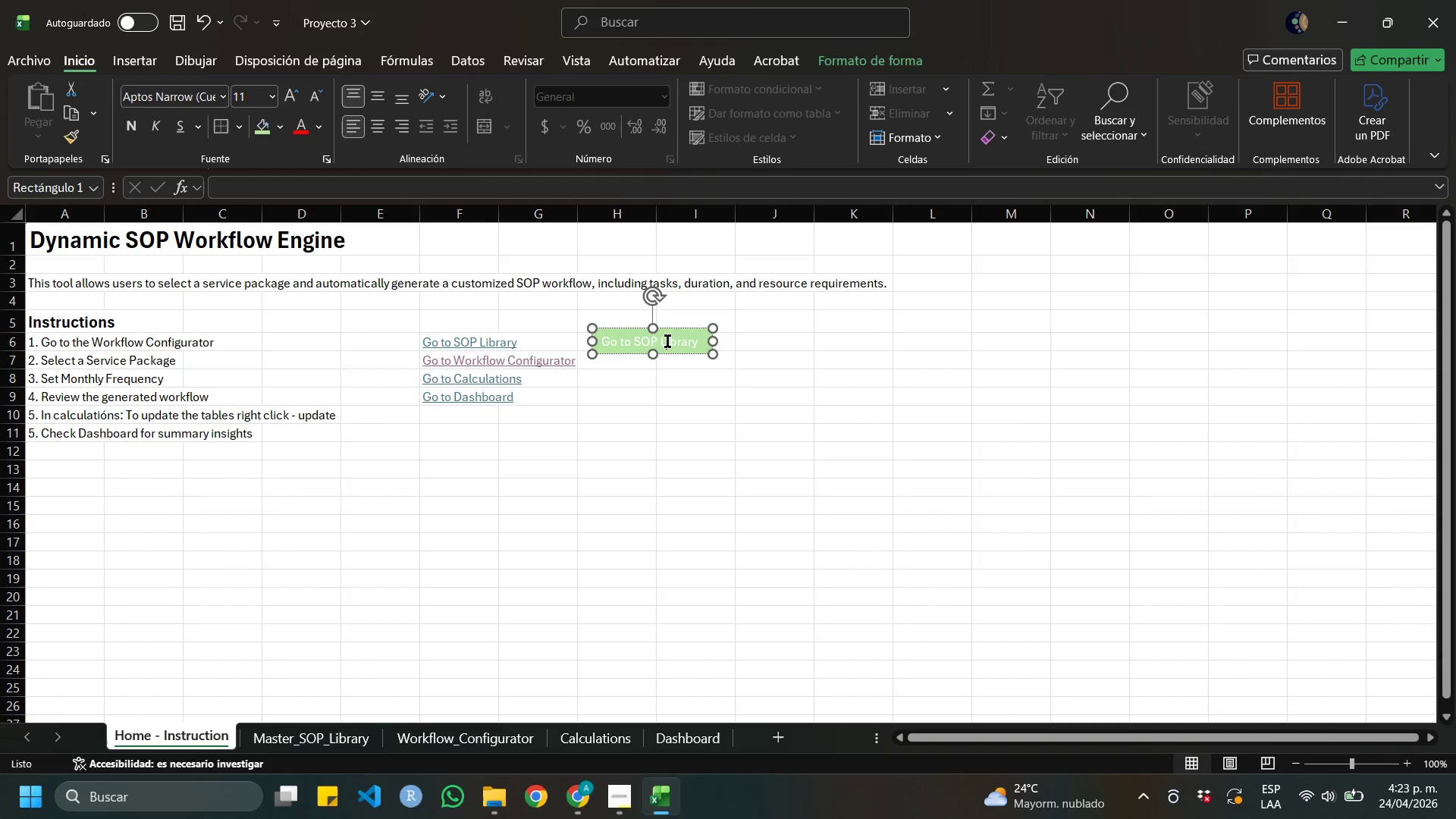 
double_click([667, 341])
 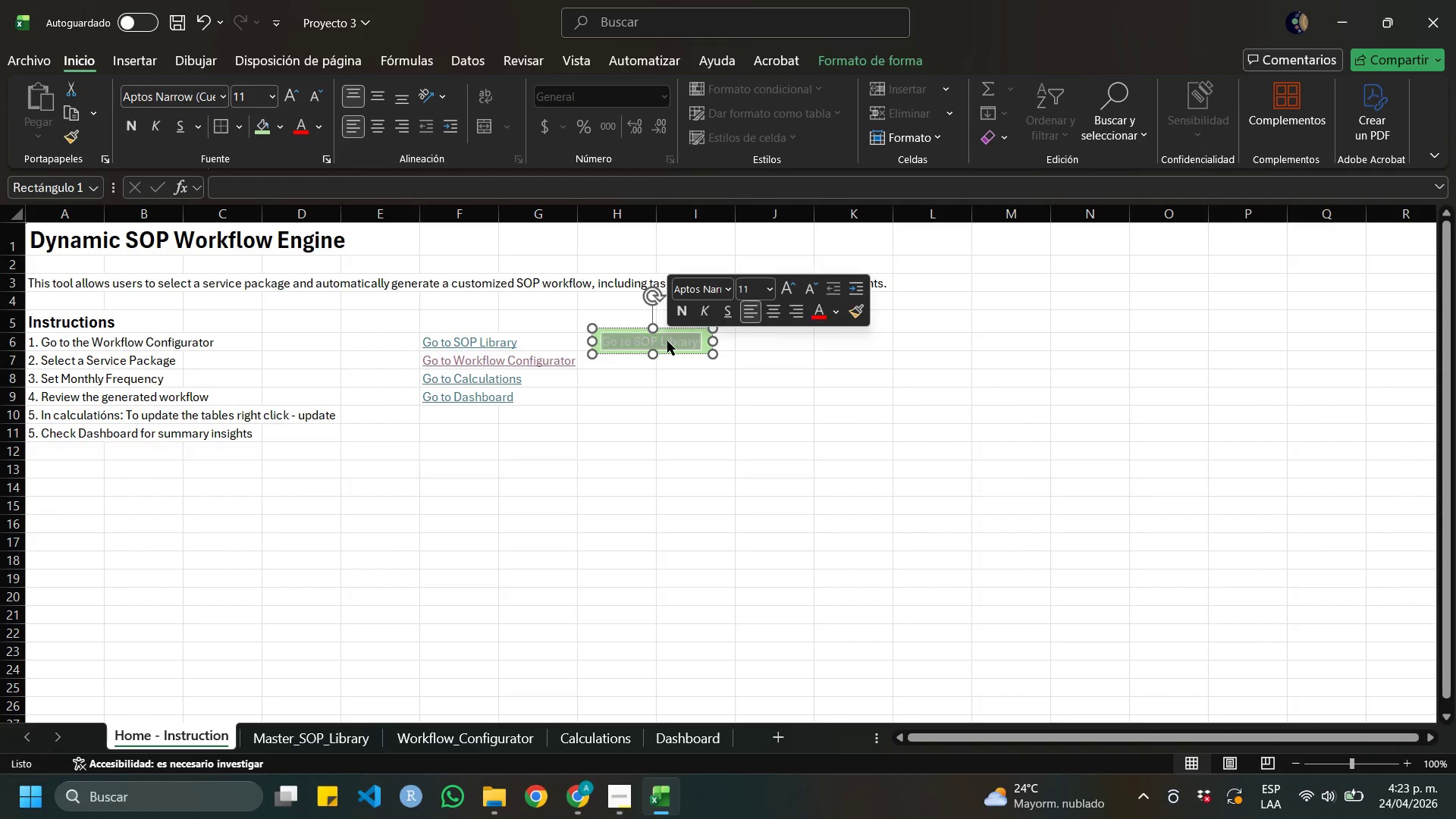 
triple_click([667, 341])
 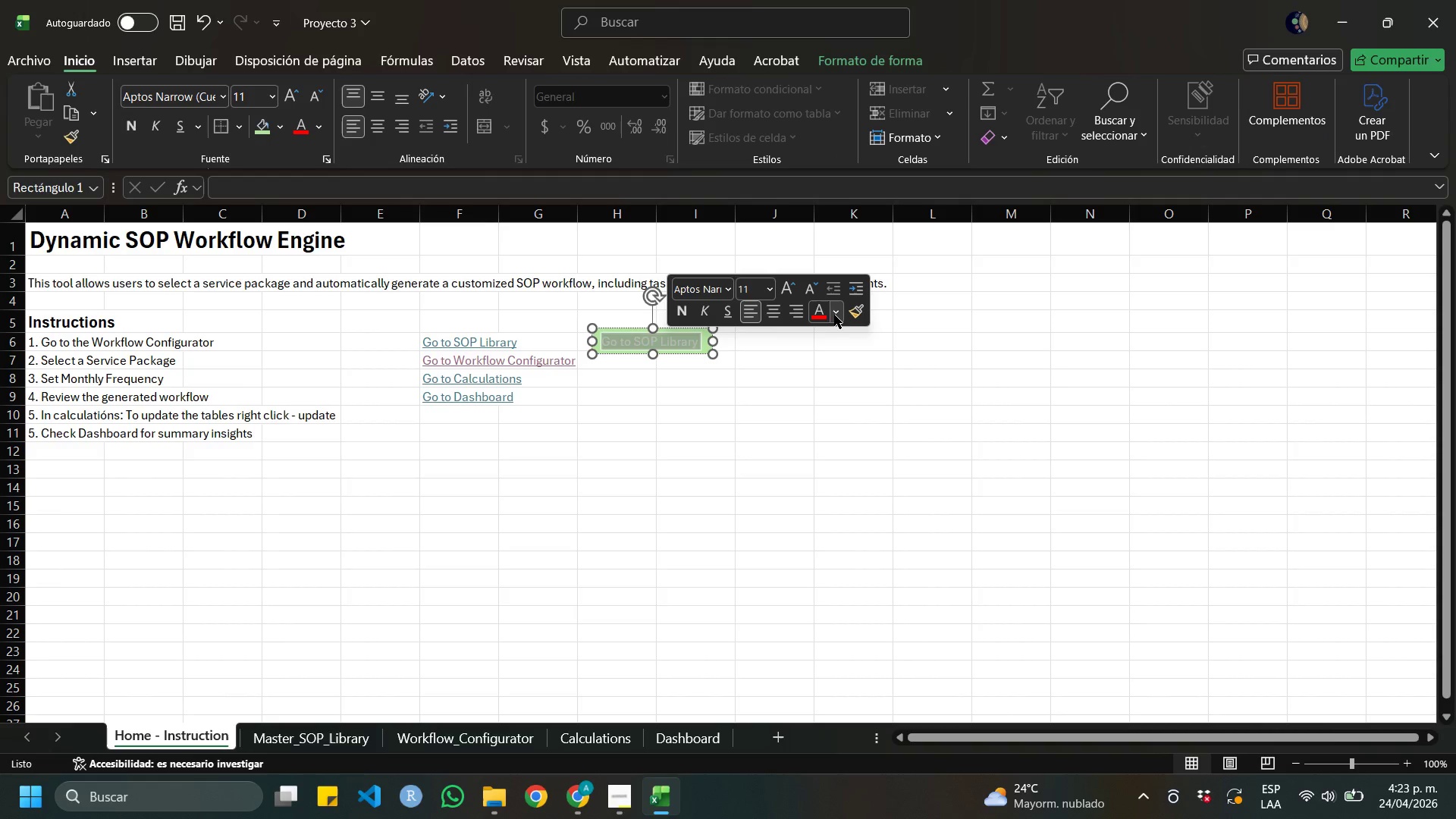 
left_click([834, 314])
 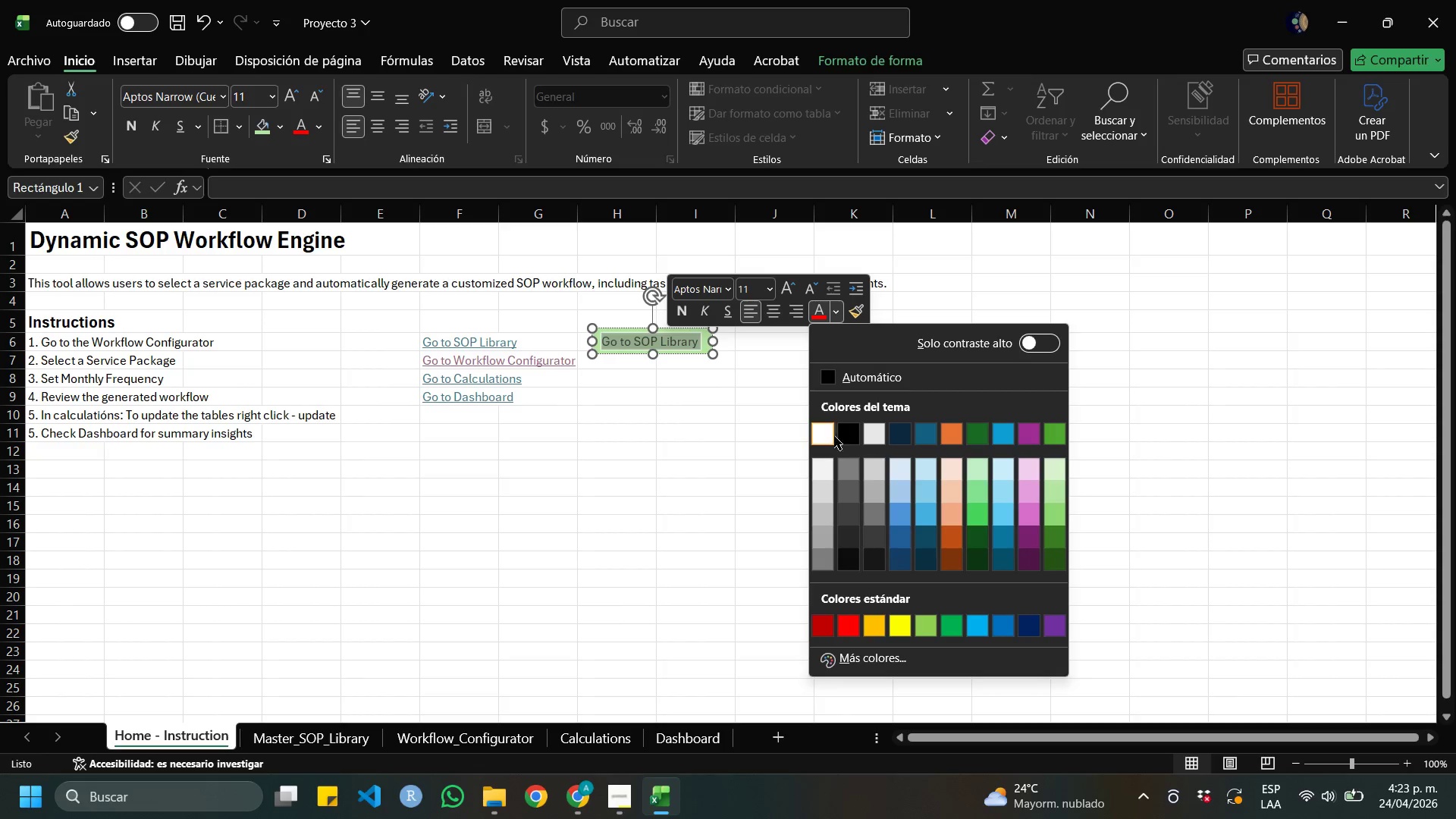 
left_click([845, 439])
 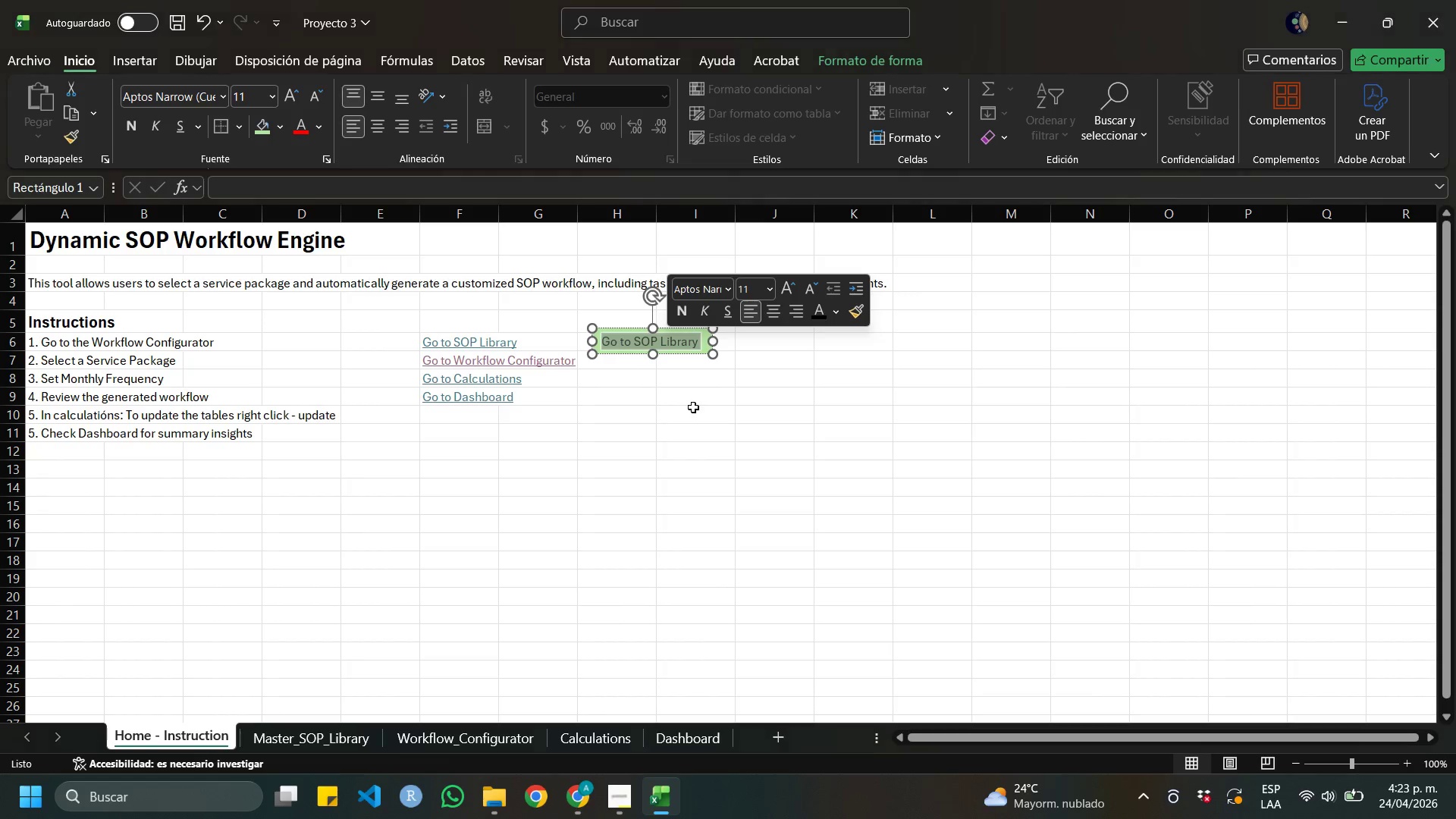 
left_click([693, 407])
 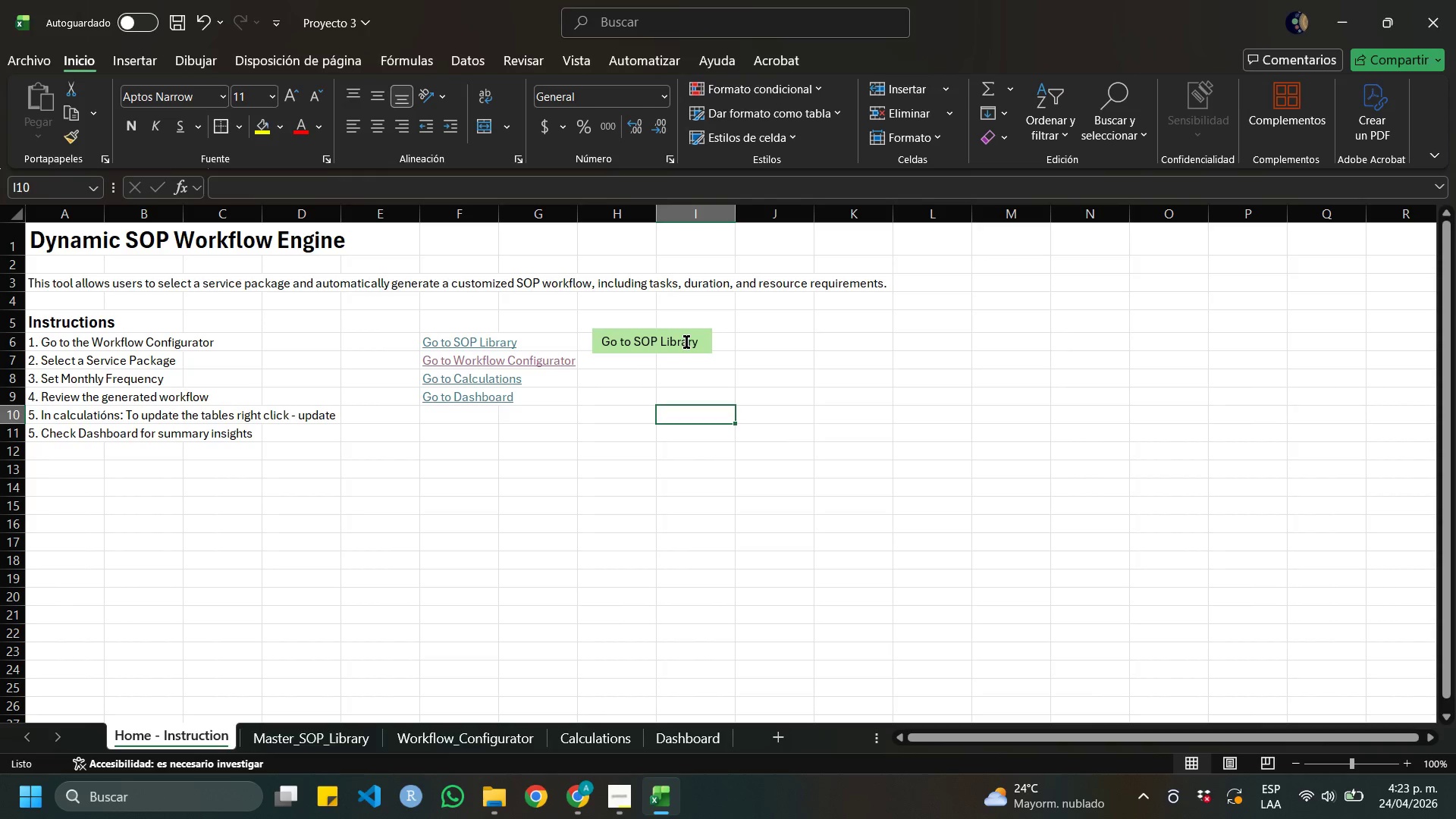 
left_click([686, 340])
 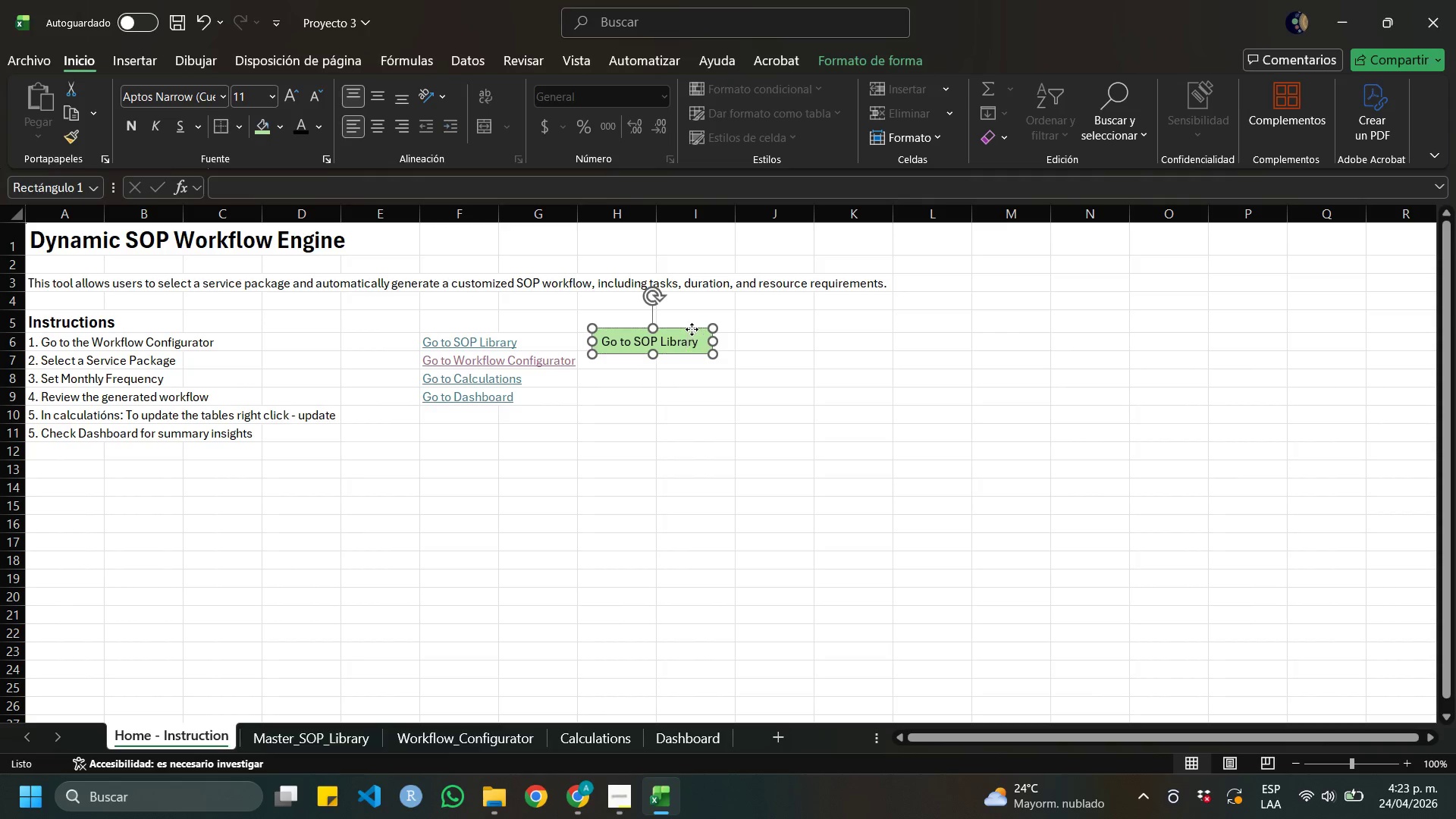 
double_click([685, 343])
 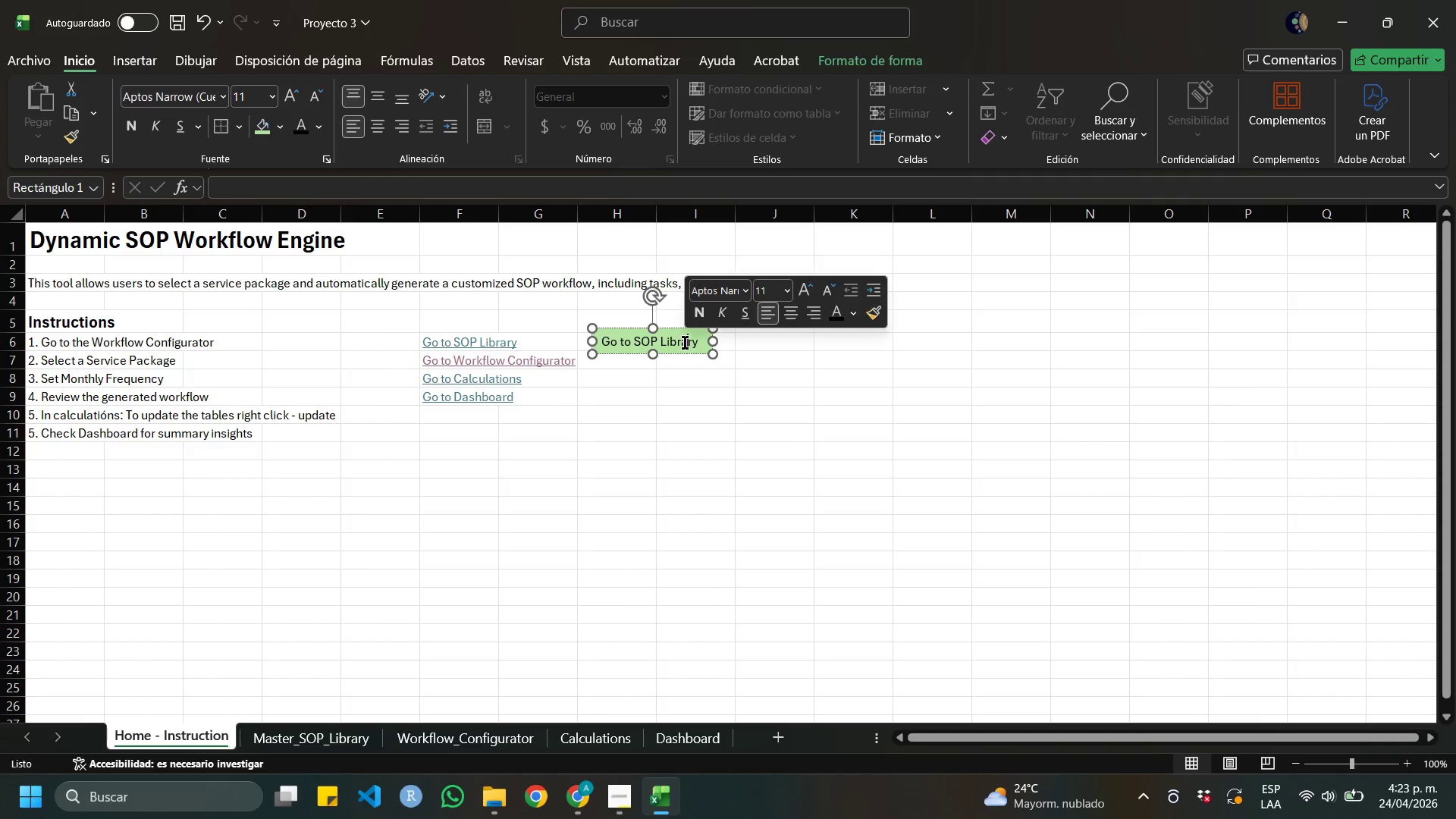 
triple_click([685, 343])
 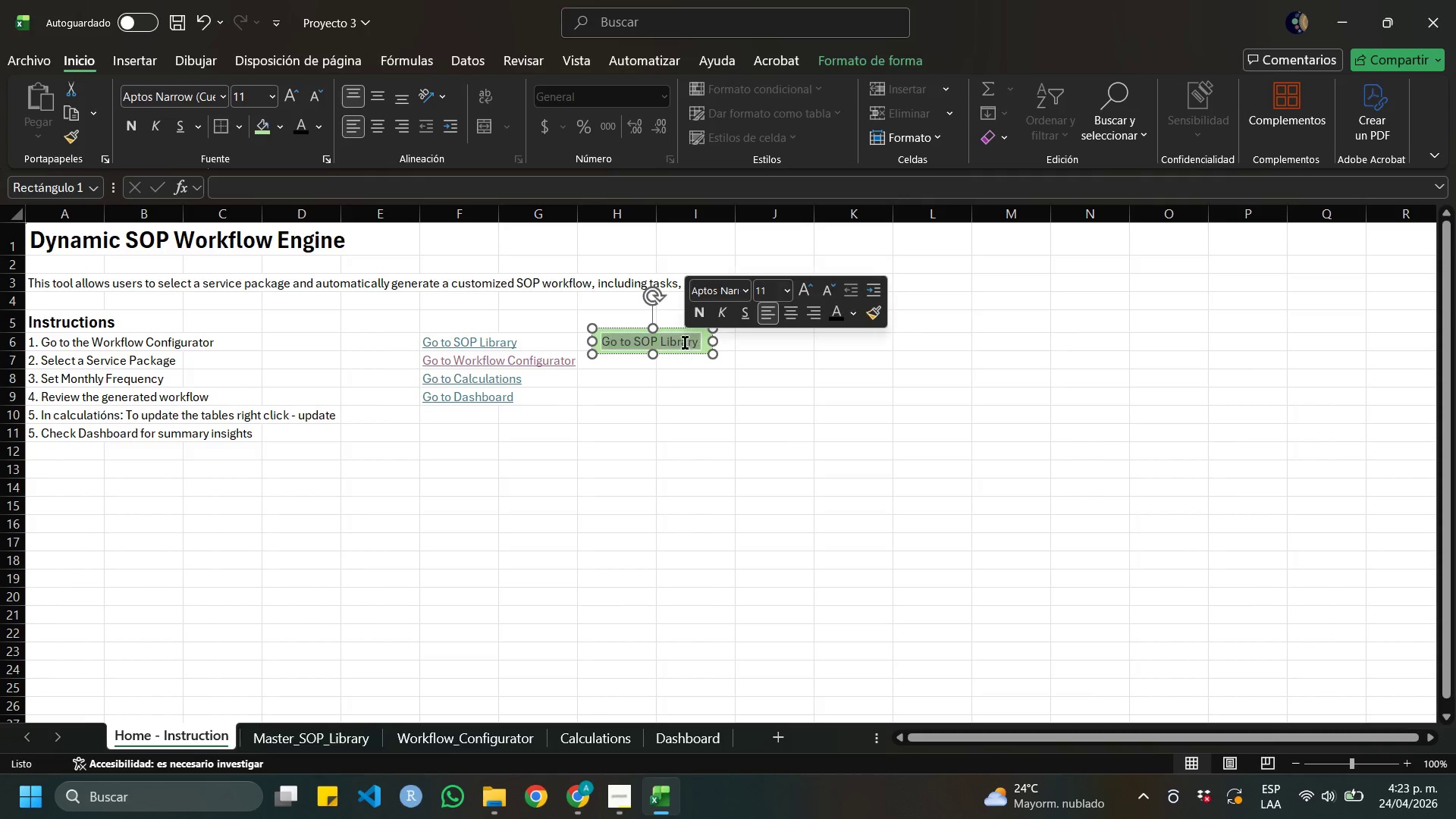 
triple_click([685, 343])
 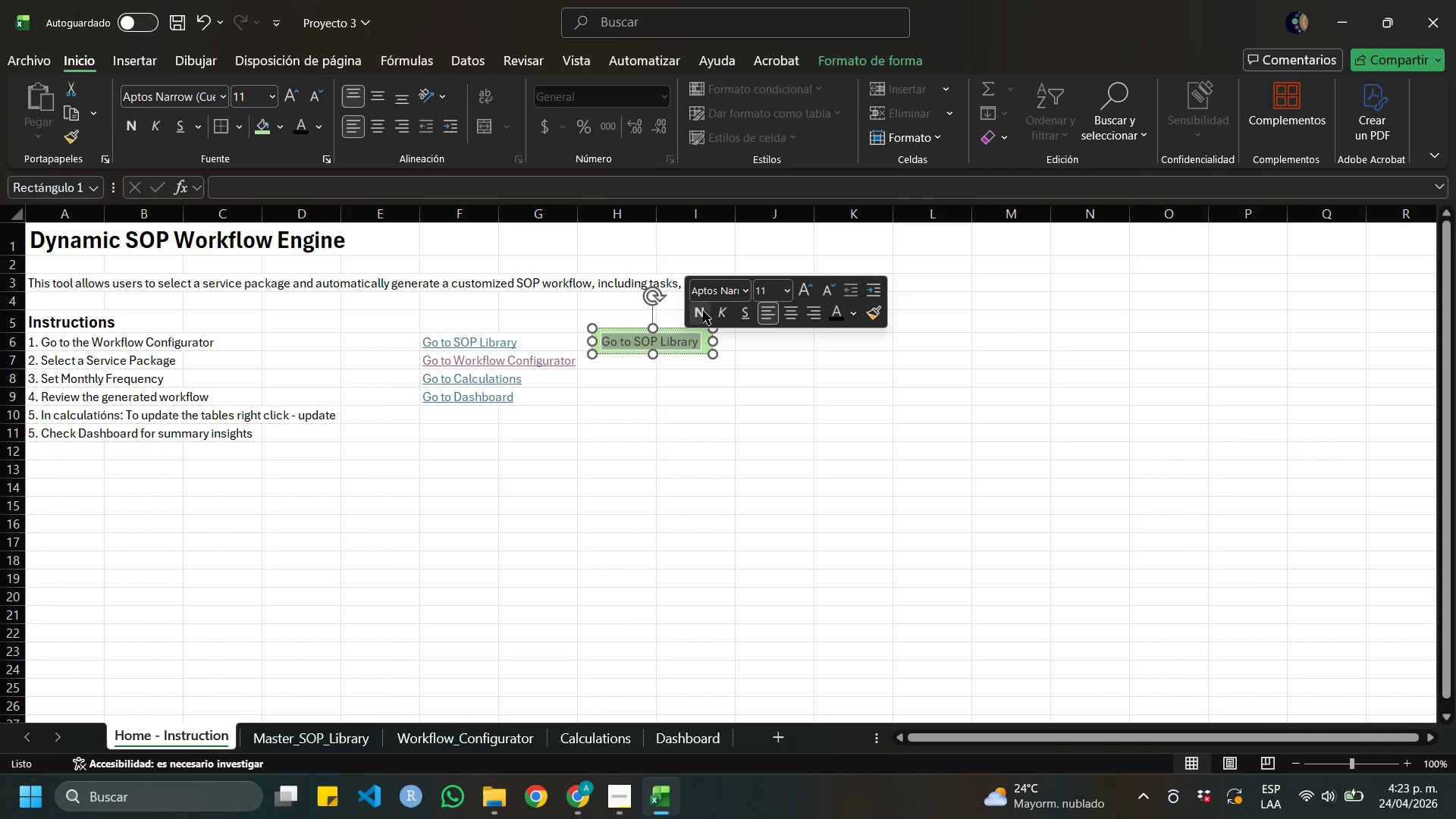 
left_click([703, 311])
 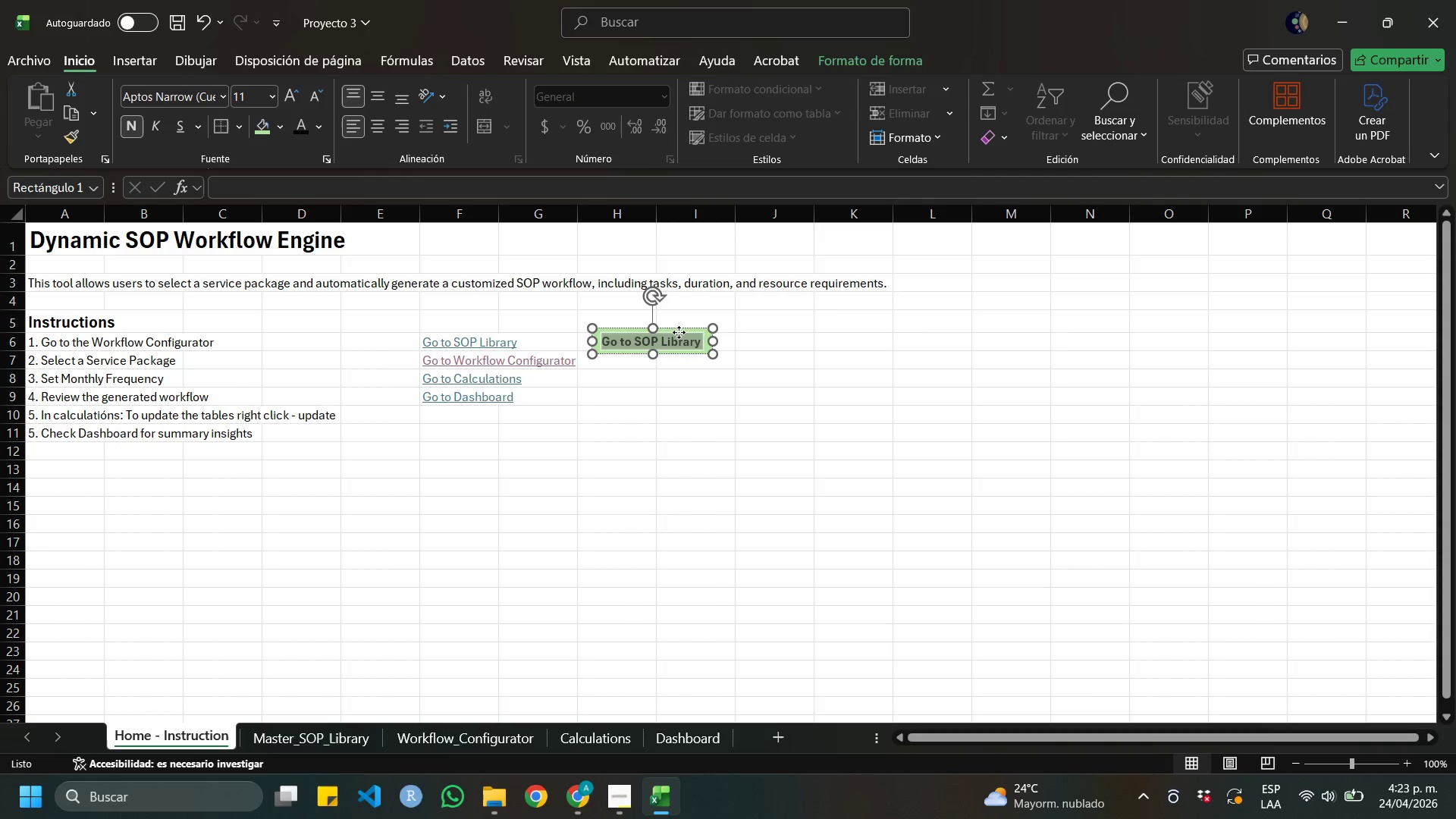 
left_click([679, 332])
 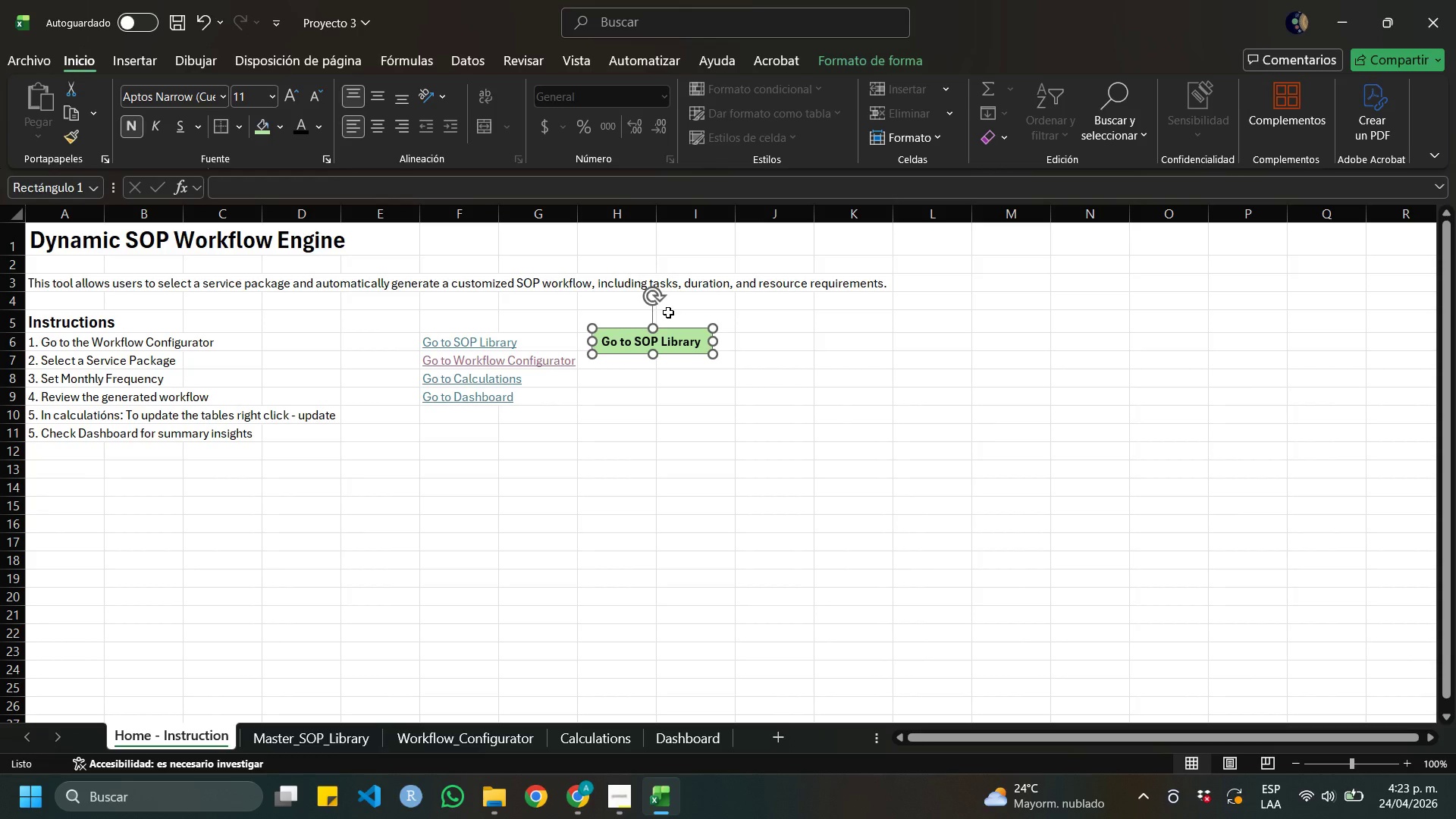 
wait(8.0)
 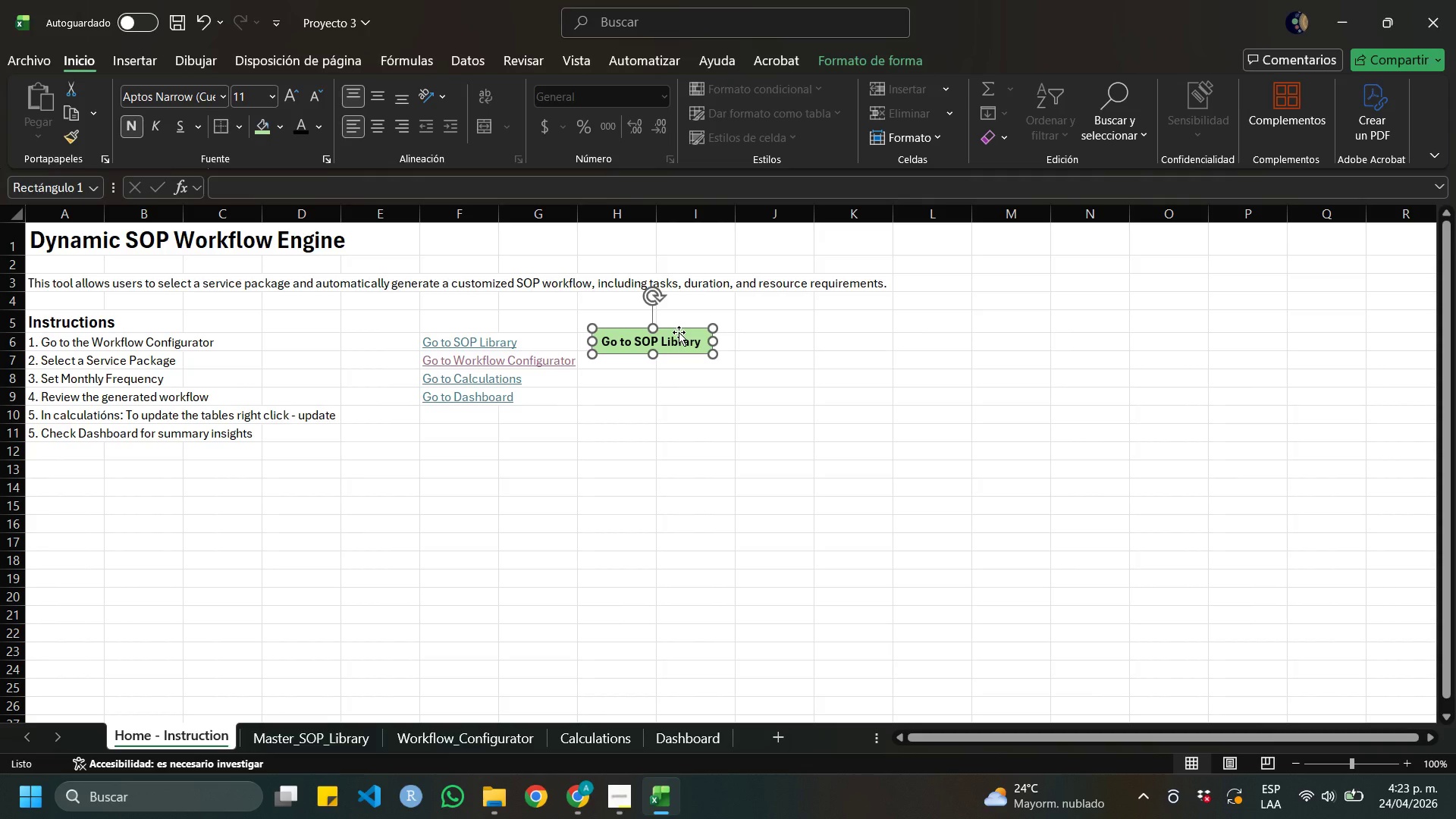 
left_click([679, 329])
 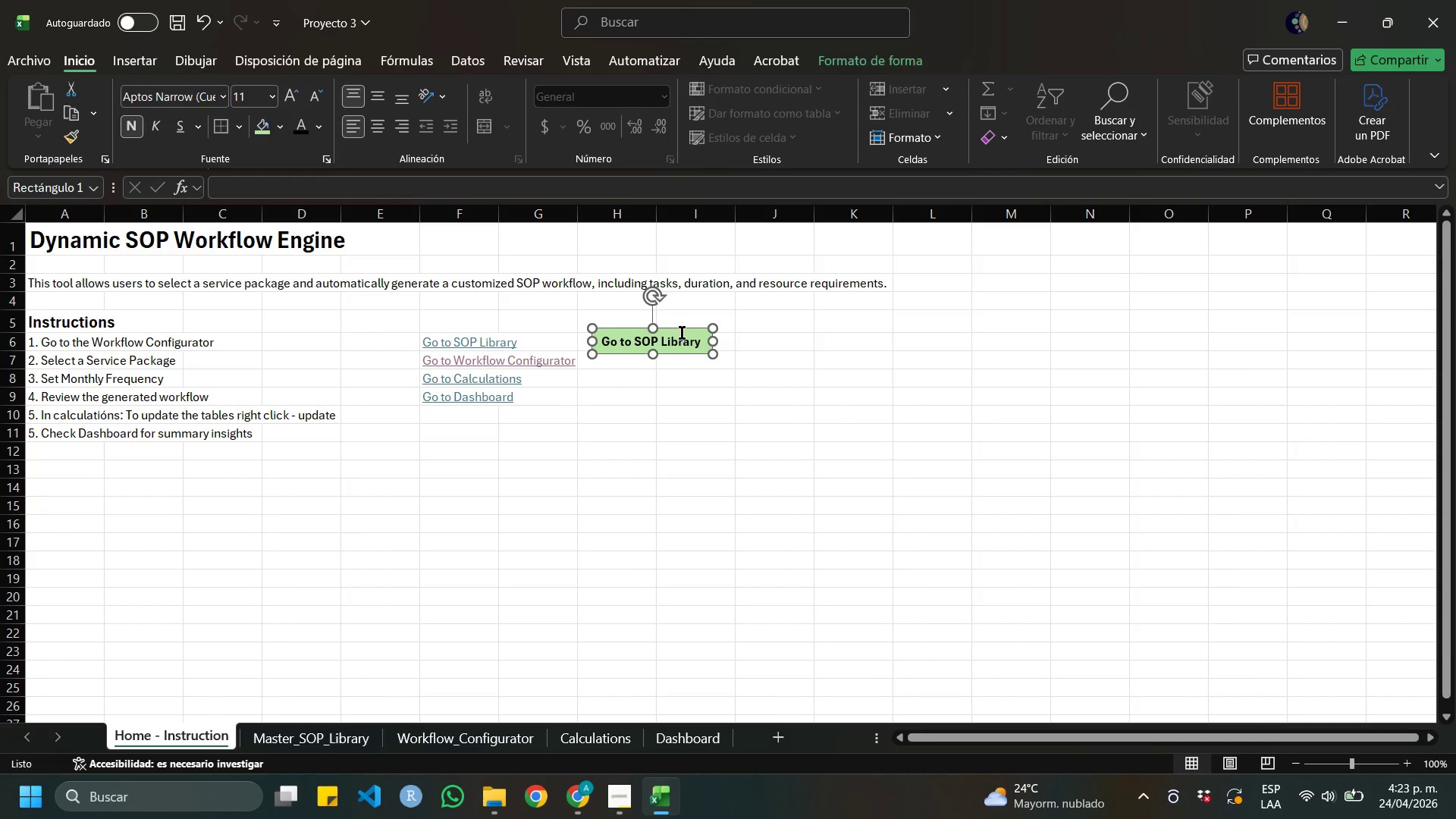 
right_click([682, 333])
 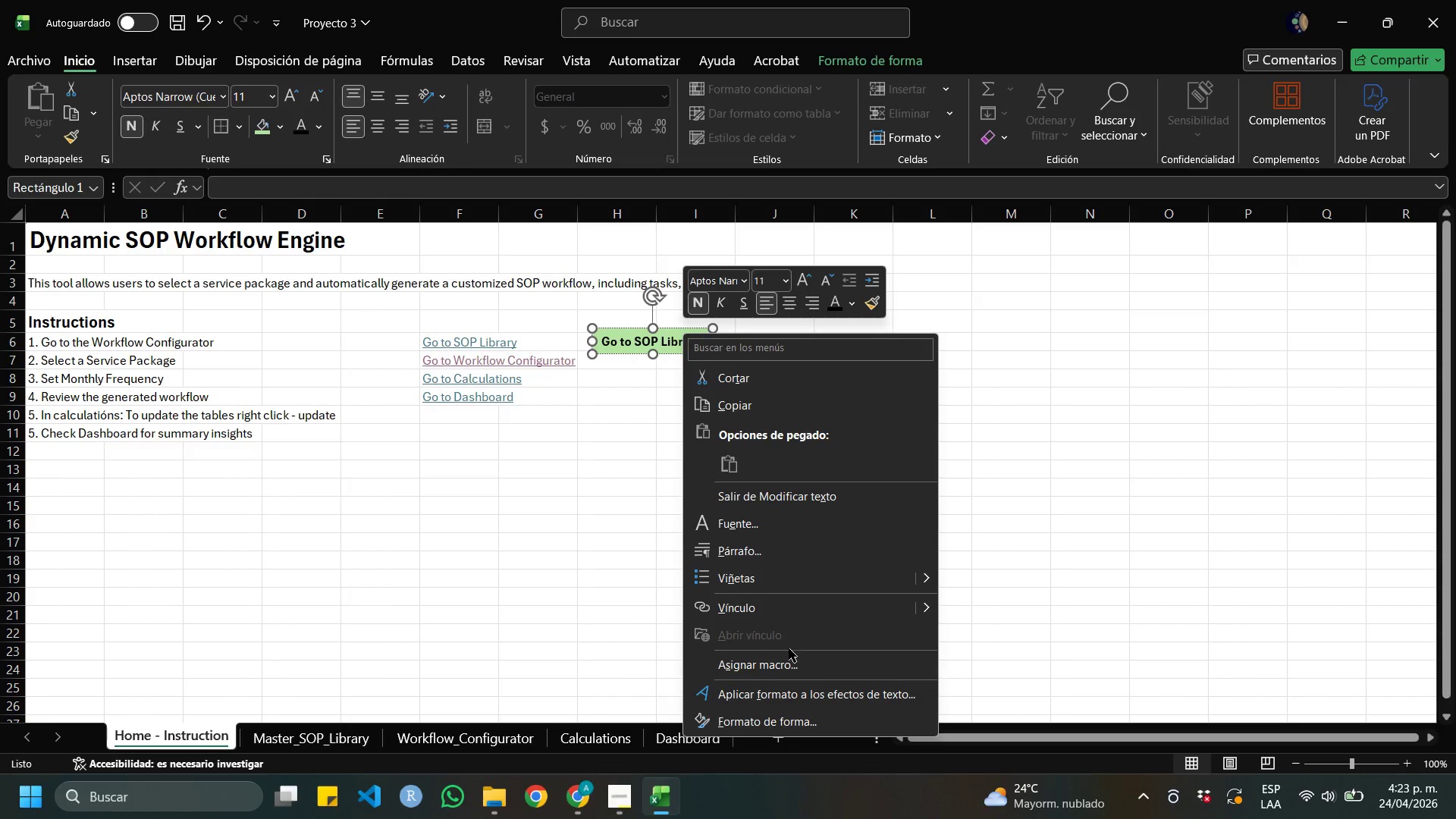 
left_click([807, 726])
 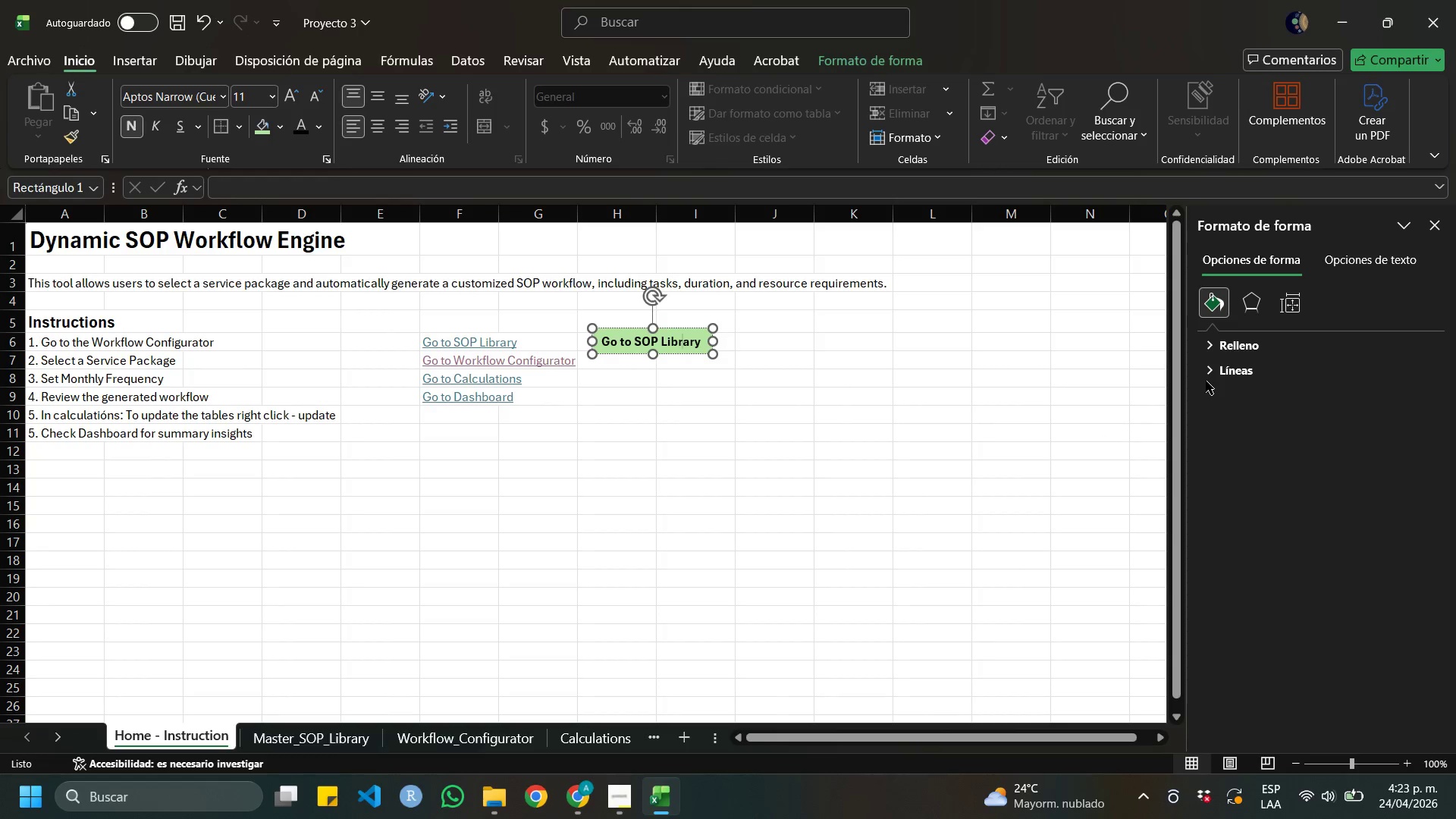 
wait(11.31)
 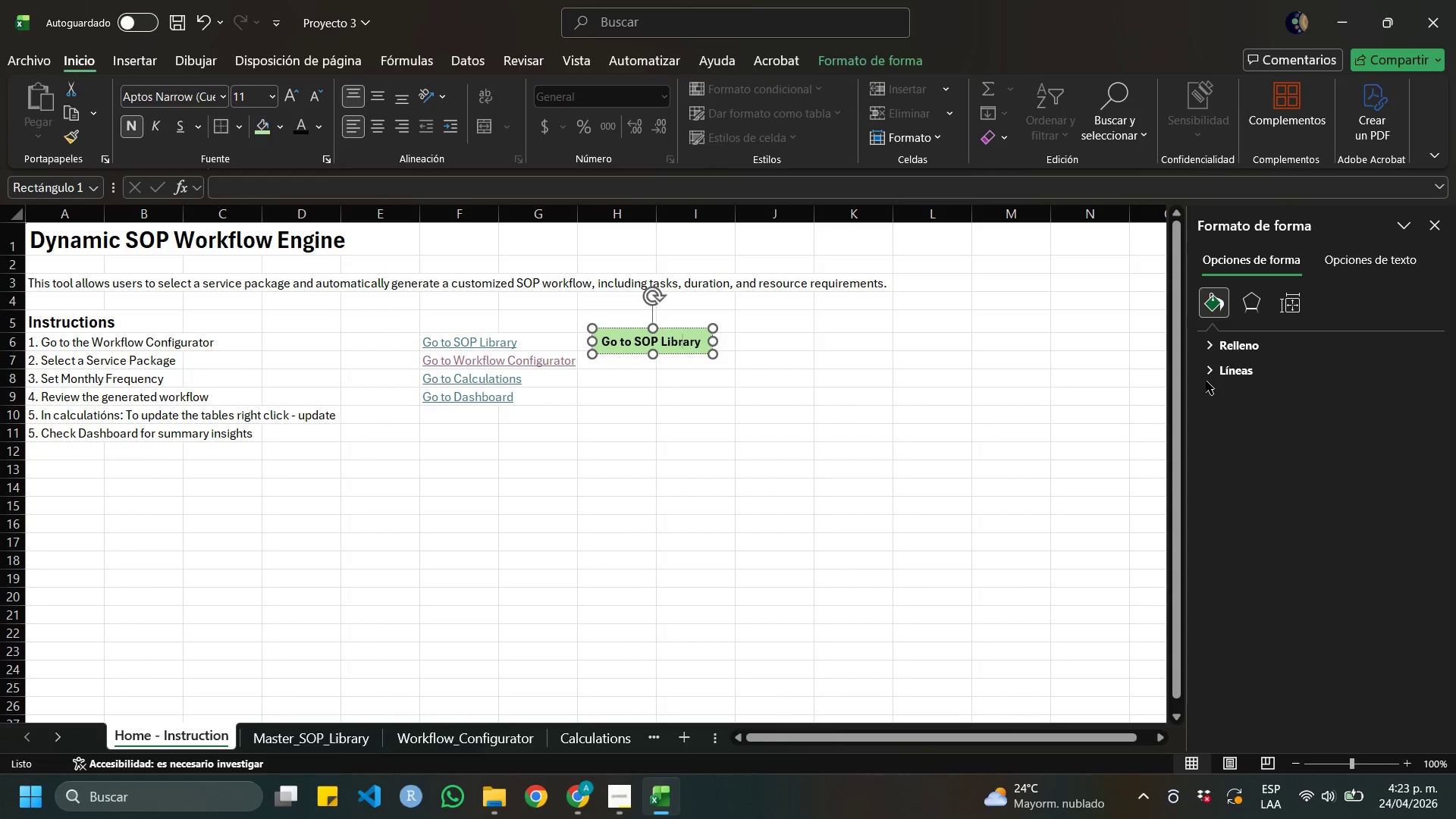 
left_click([1247, 344])
 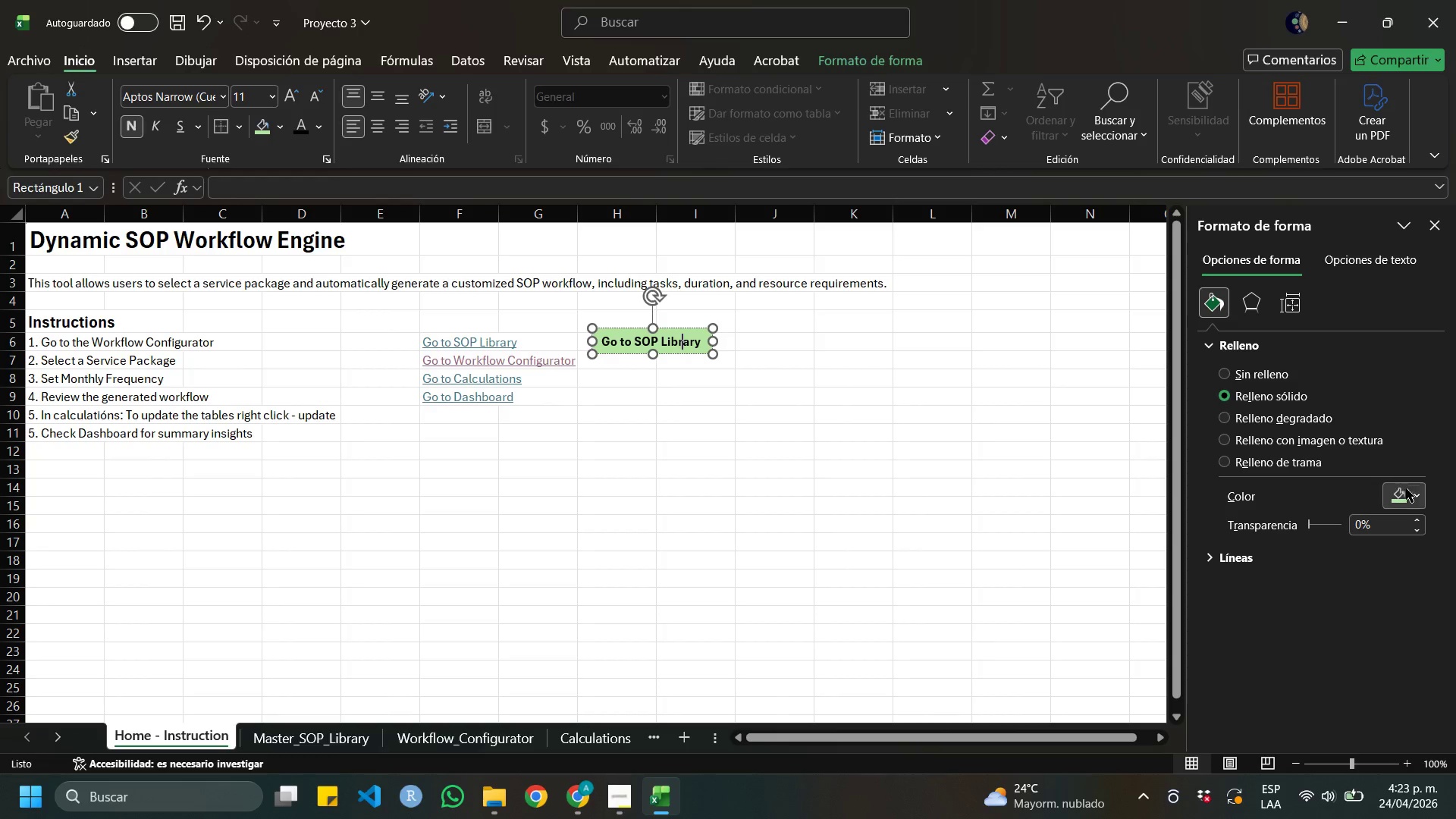 
left_click([1412, 496])
 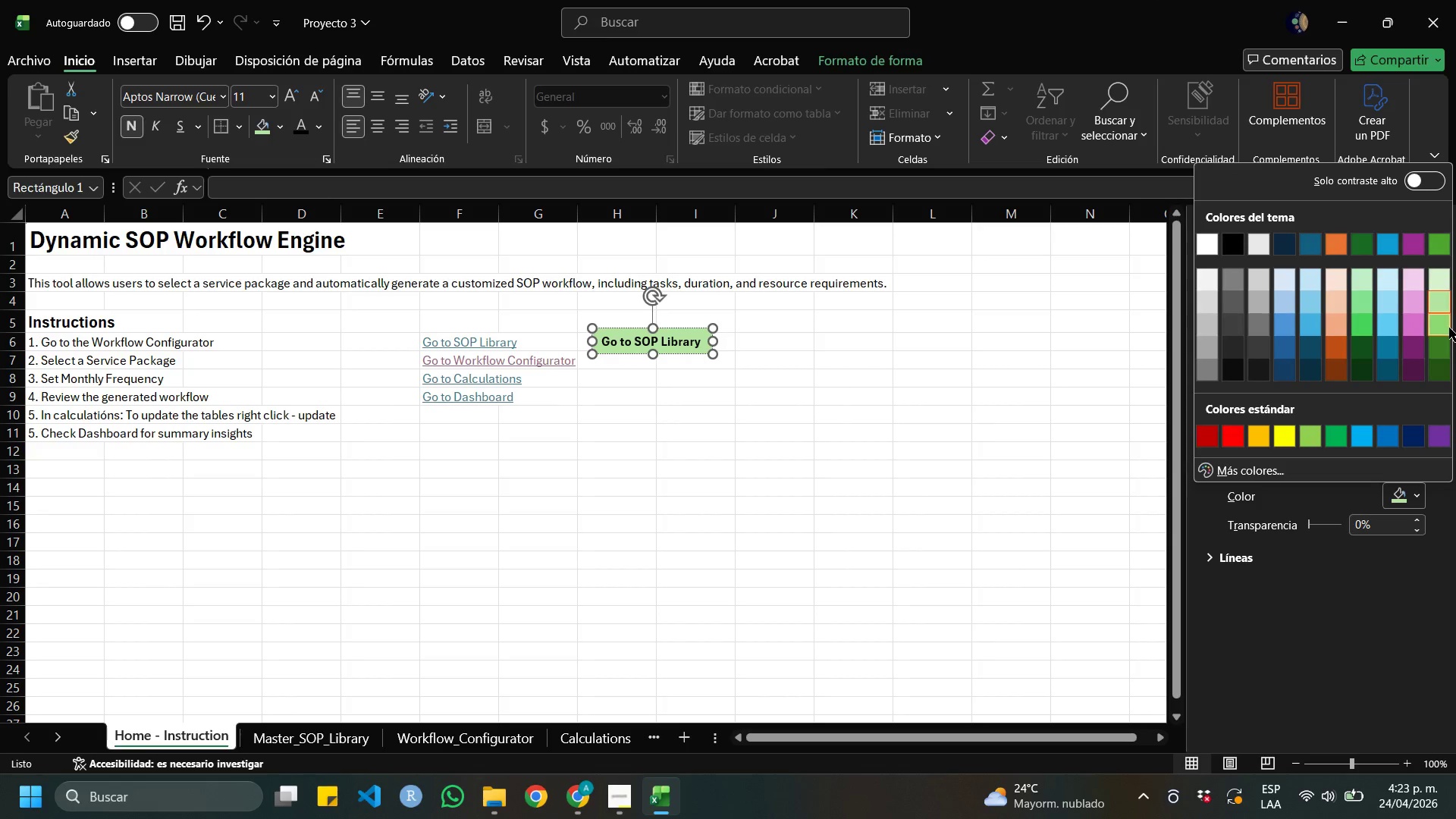 
left_click([1449, 328])
 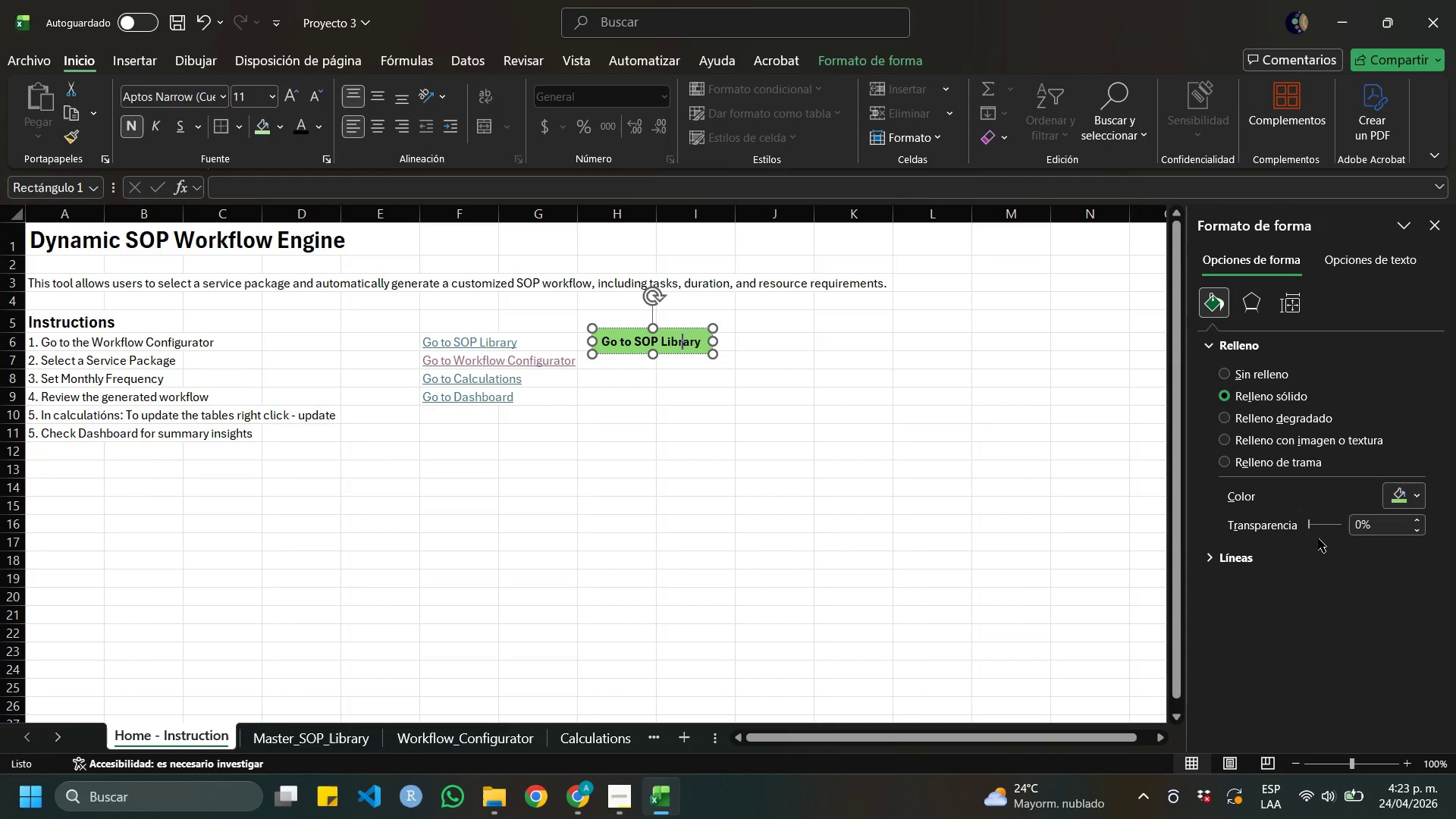 
left_click([380, 128])
 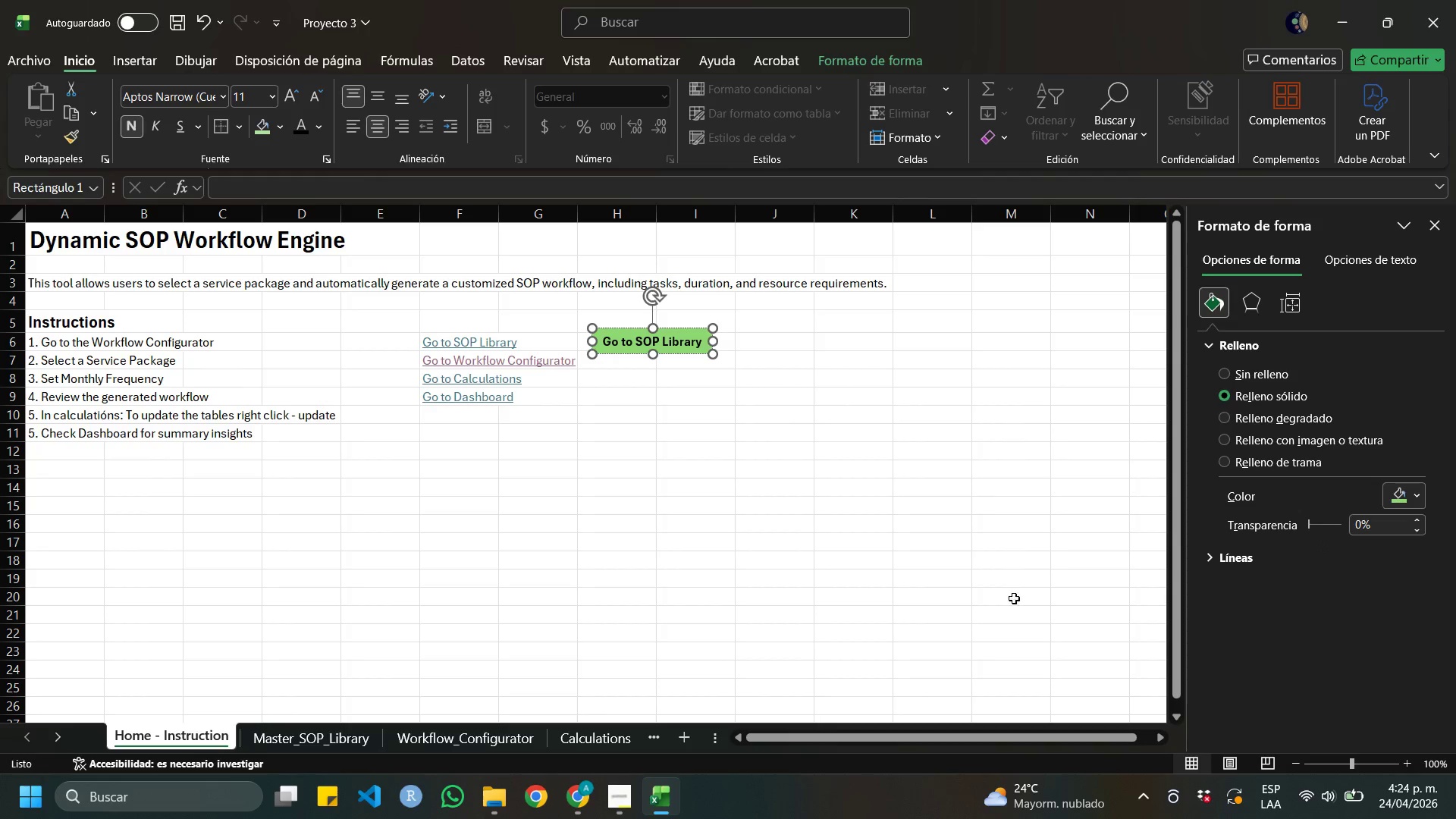 
wait(8.03)
 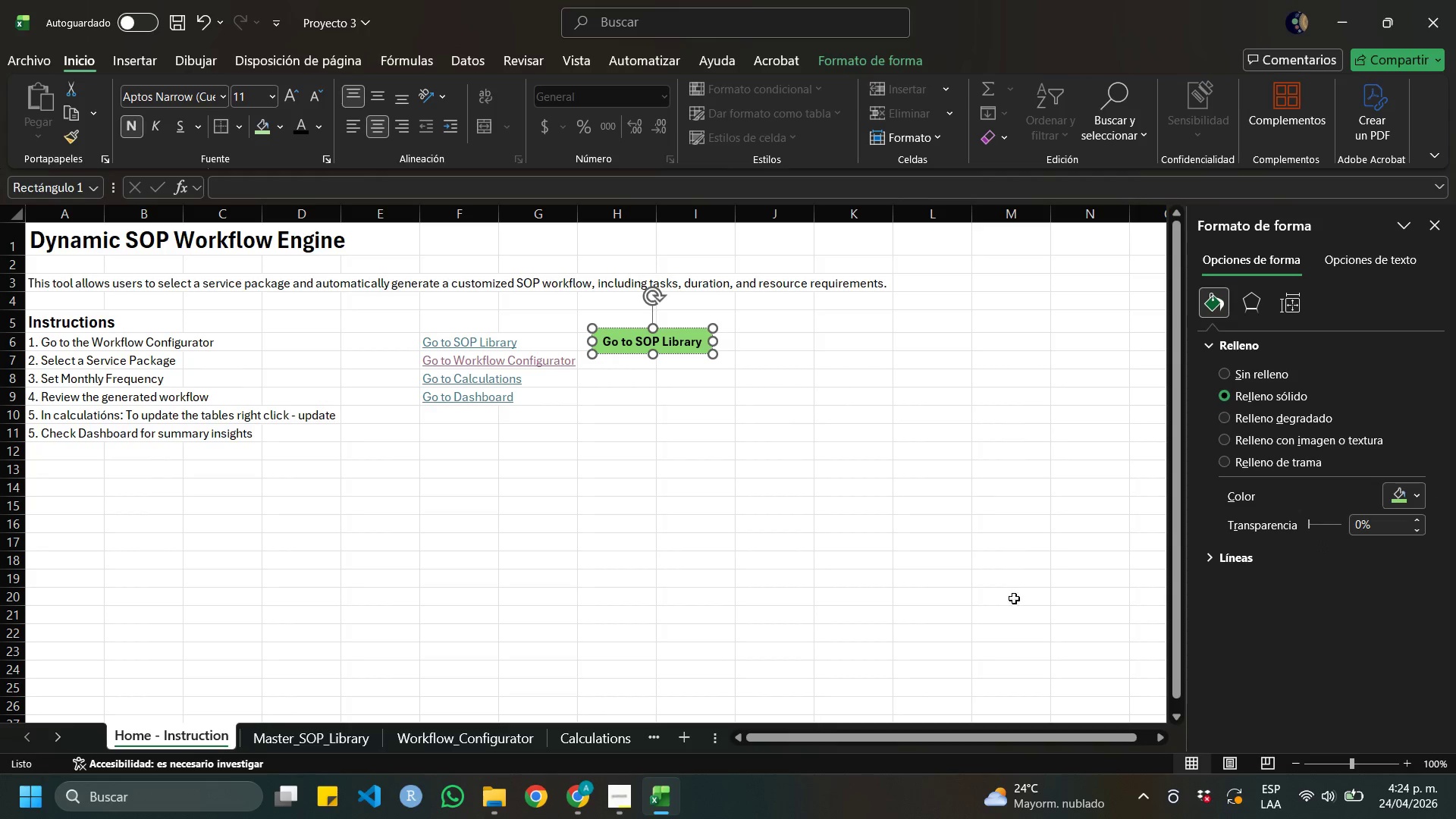 
right_click([682, 340])
 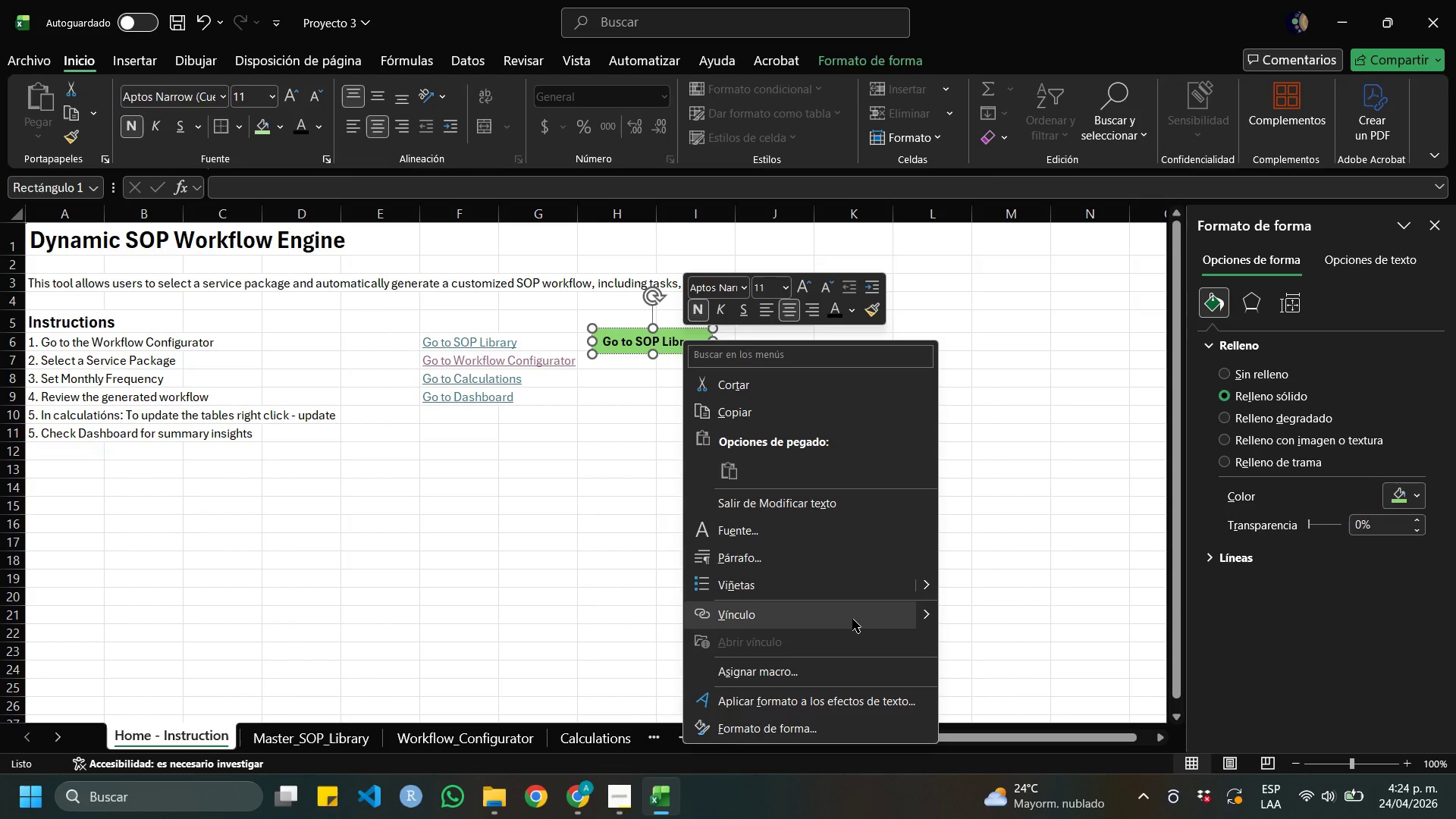 
left_click([852, 619])
 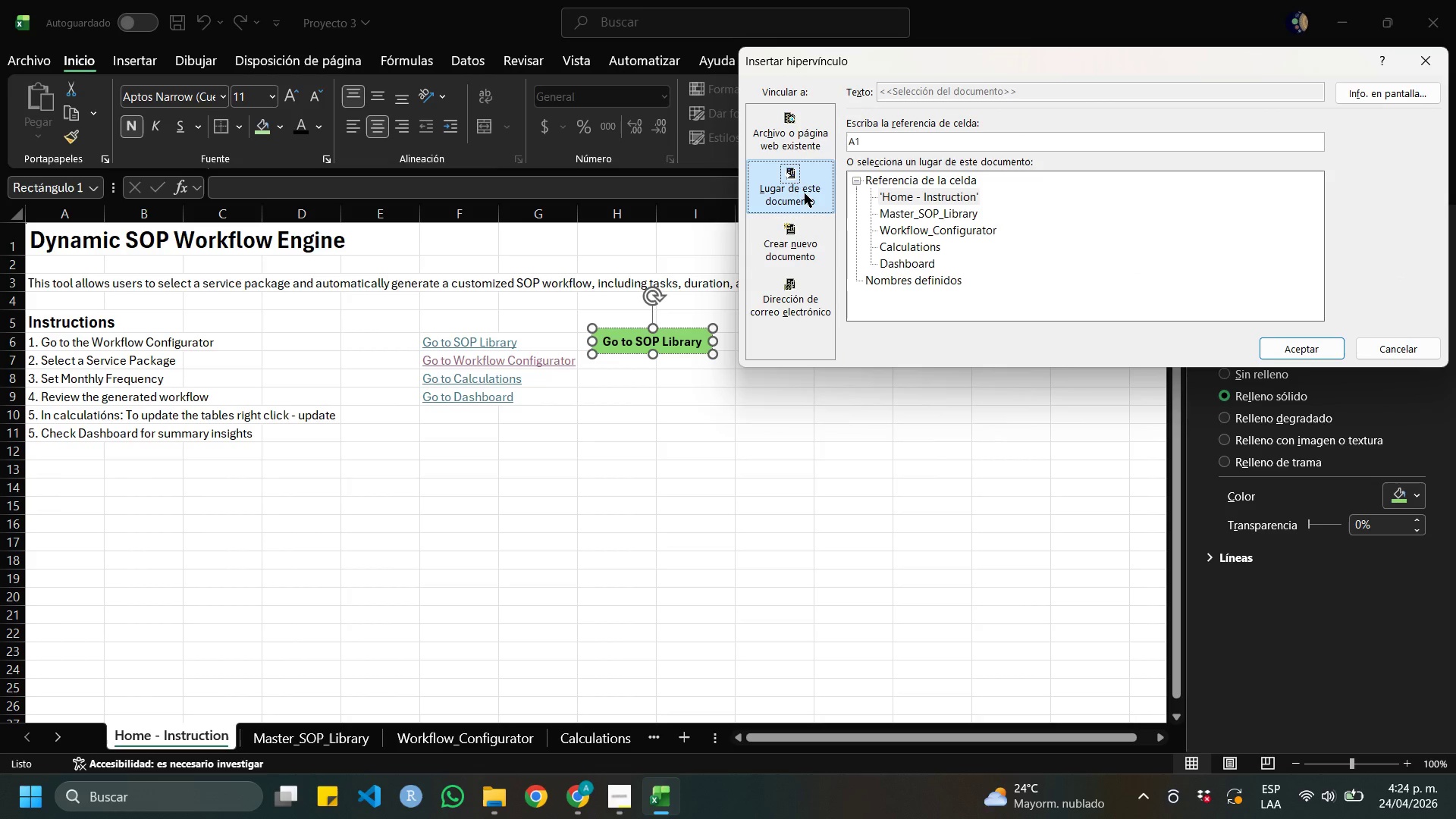 
left_click([798, 192])
 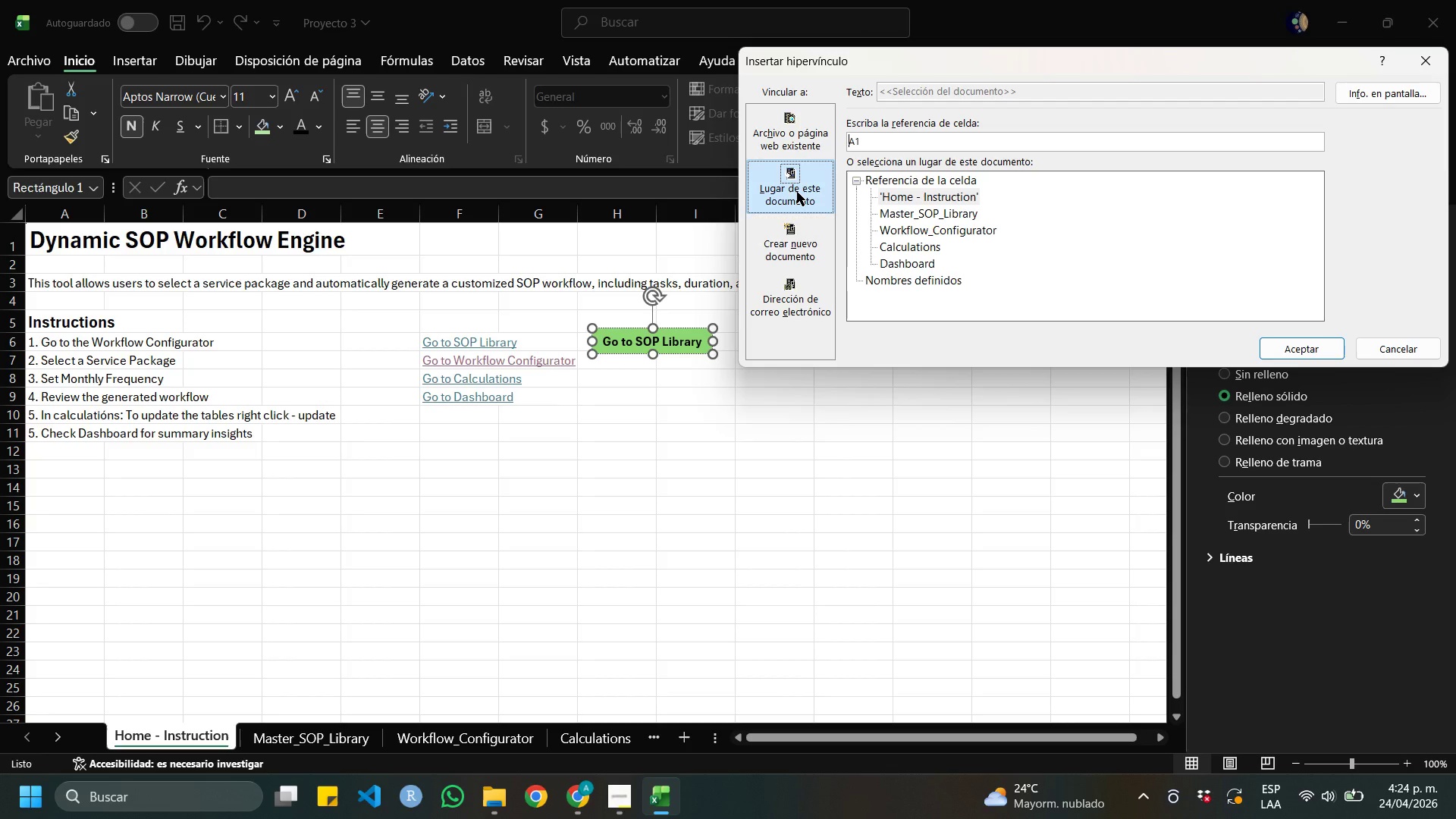 
wait(5.95)
 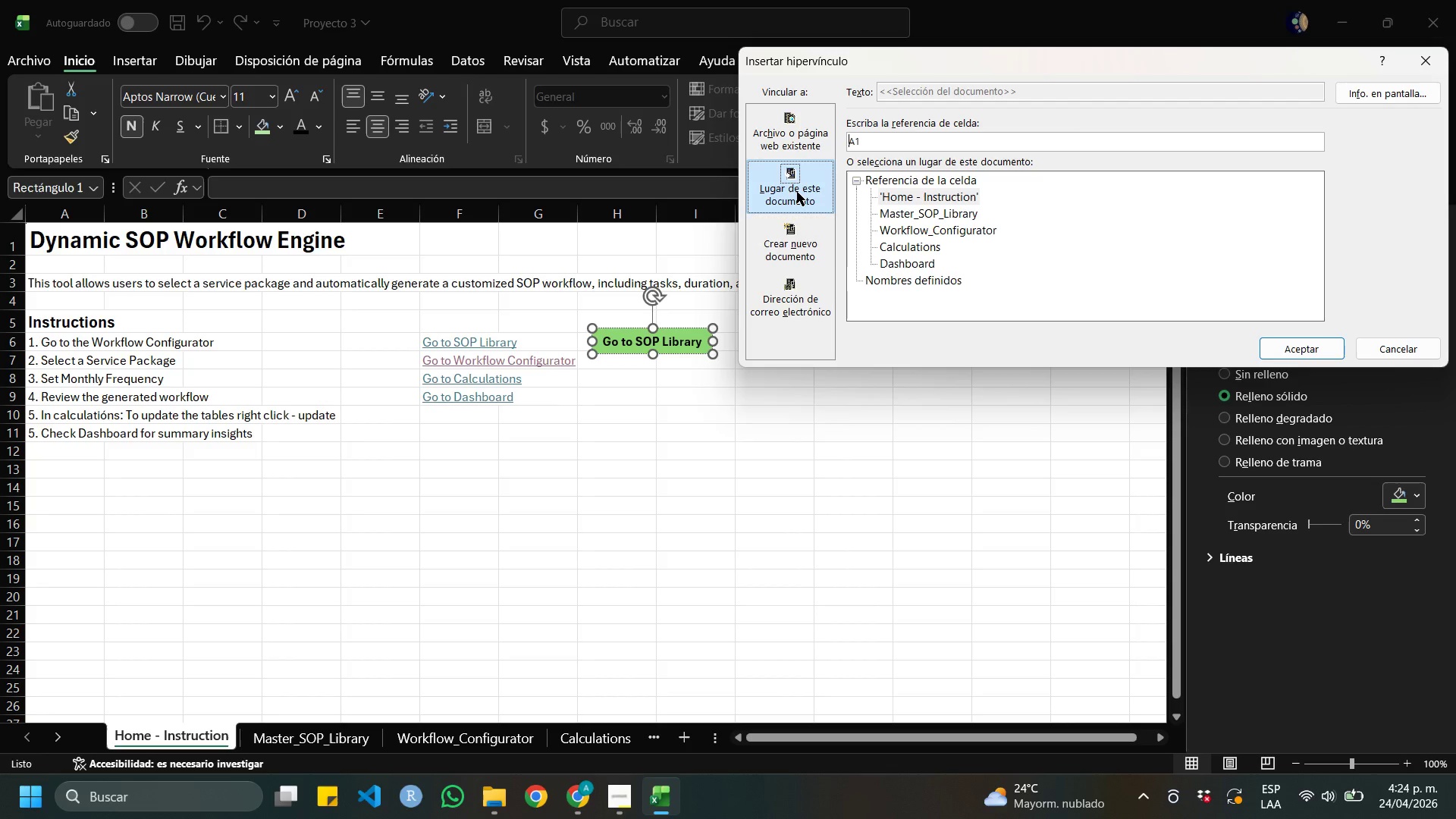 
left_click([907, 214])
 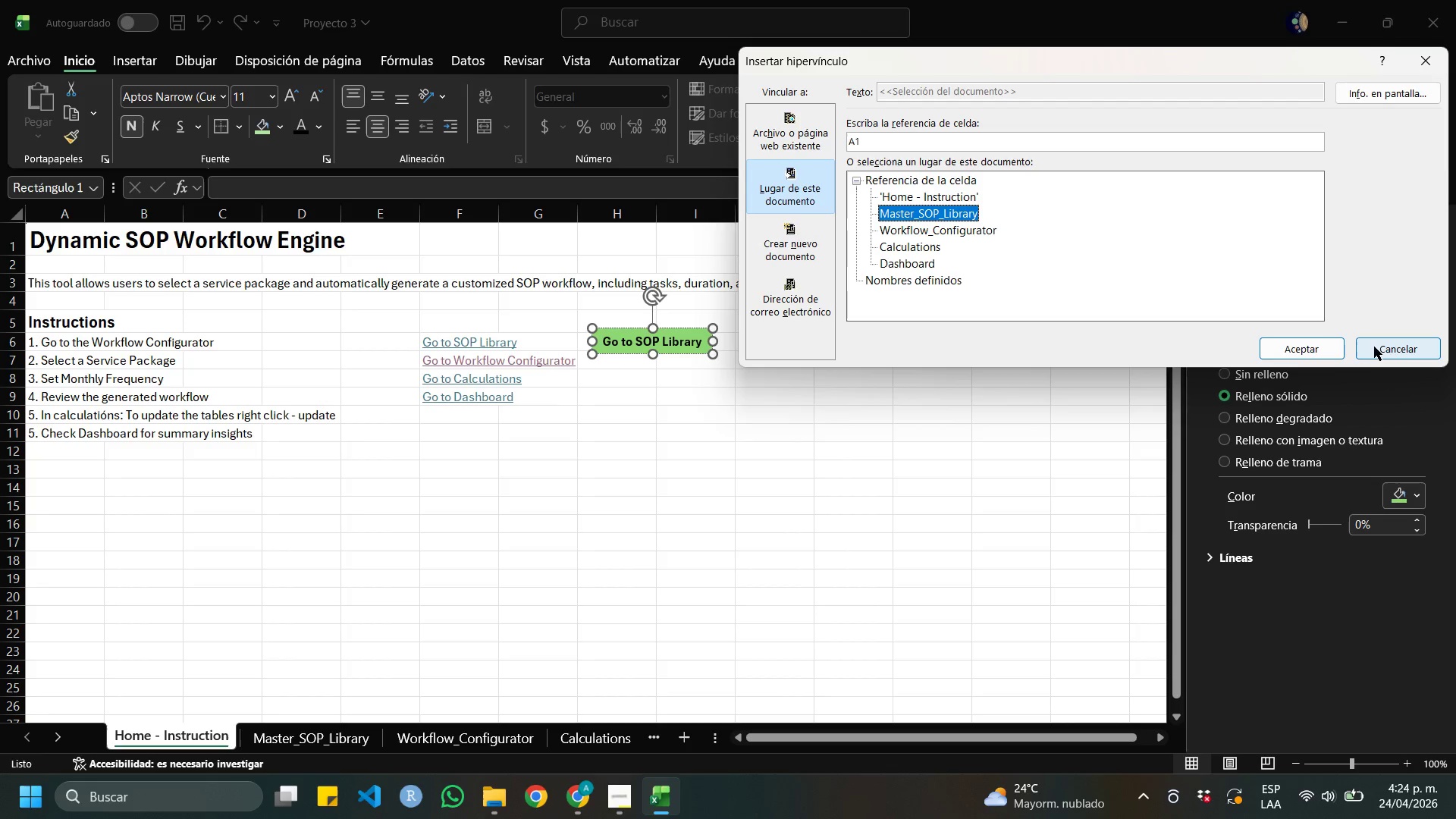 
left_click([1290, 341])
 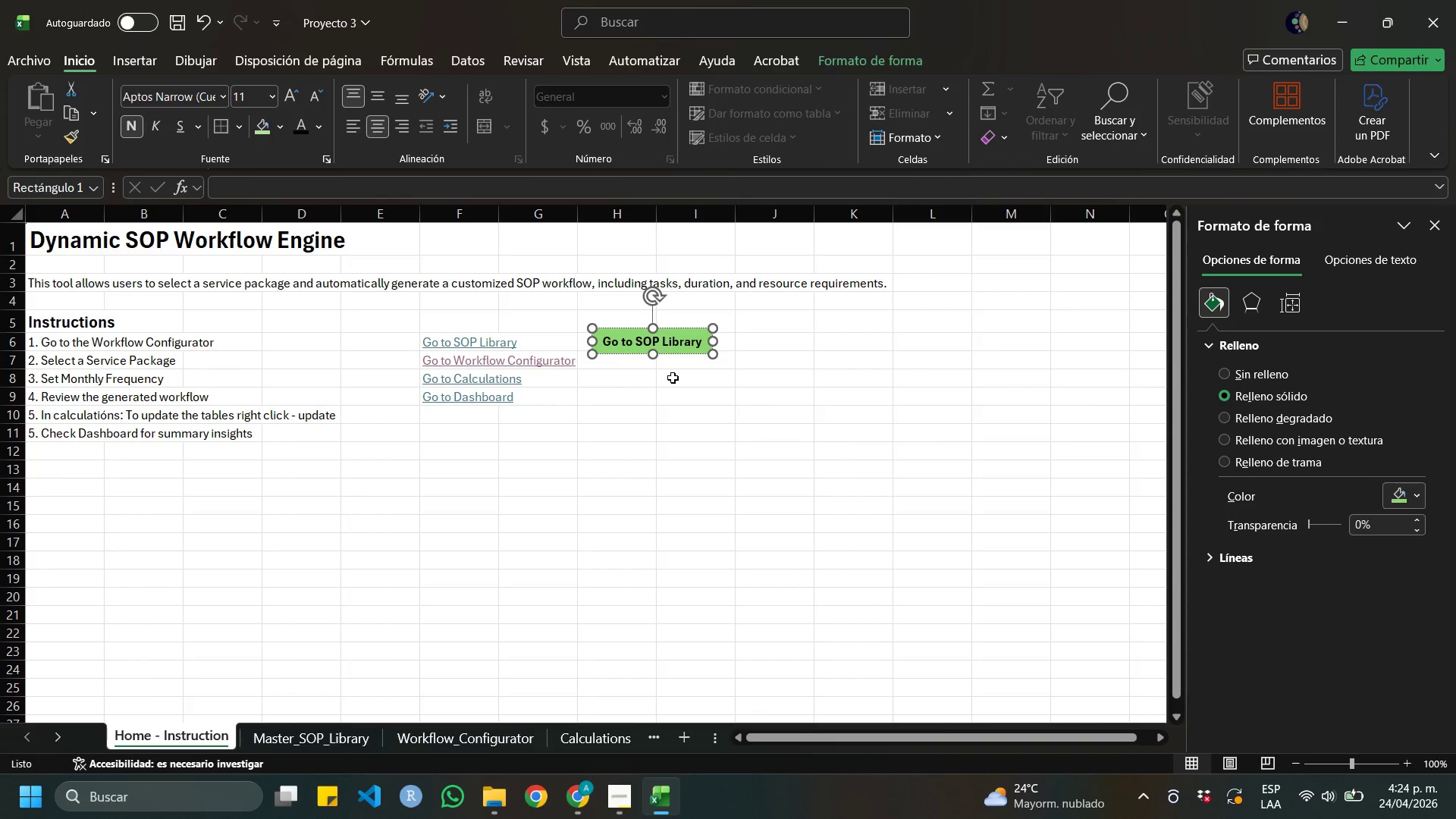 
left_click([673, 378])
 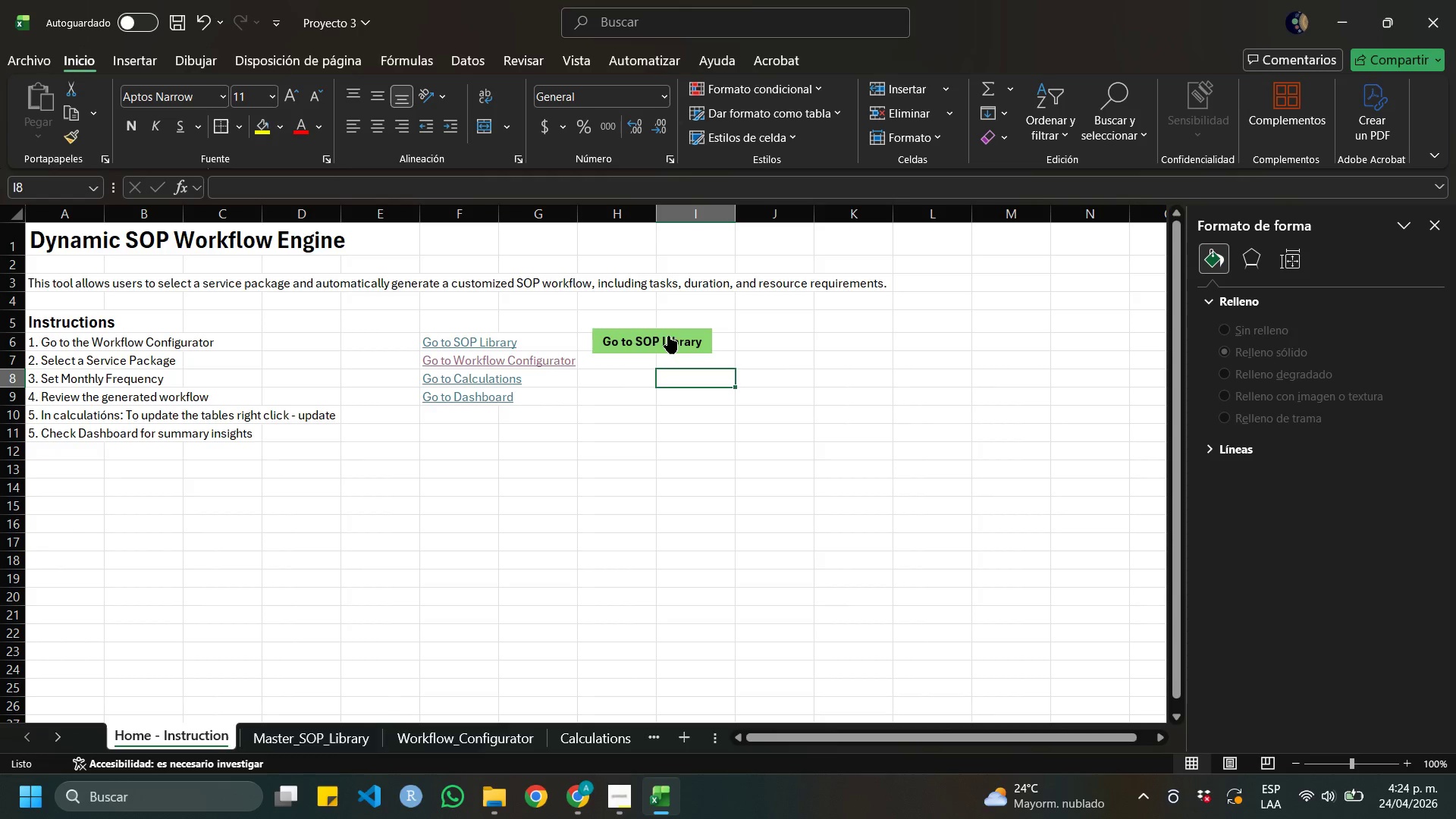 
left_click([668, 336])
 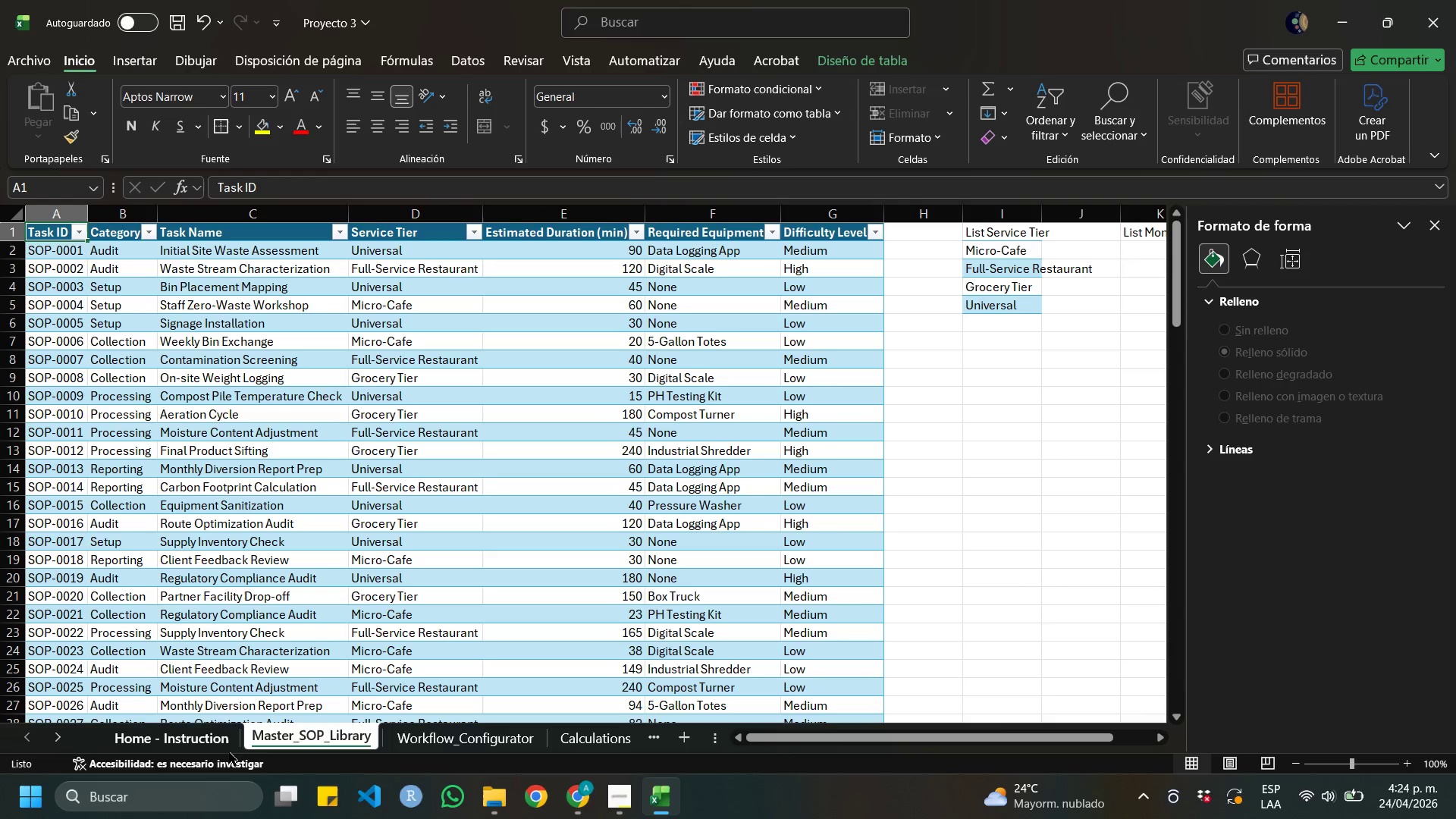 
left_click([207, 739])
 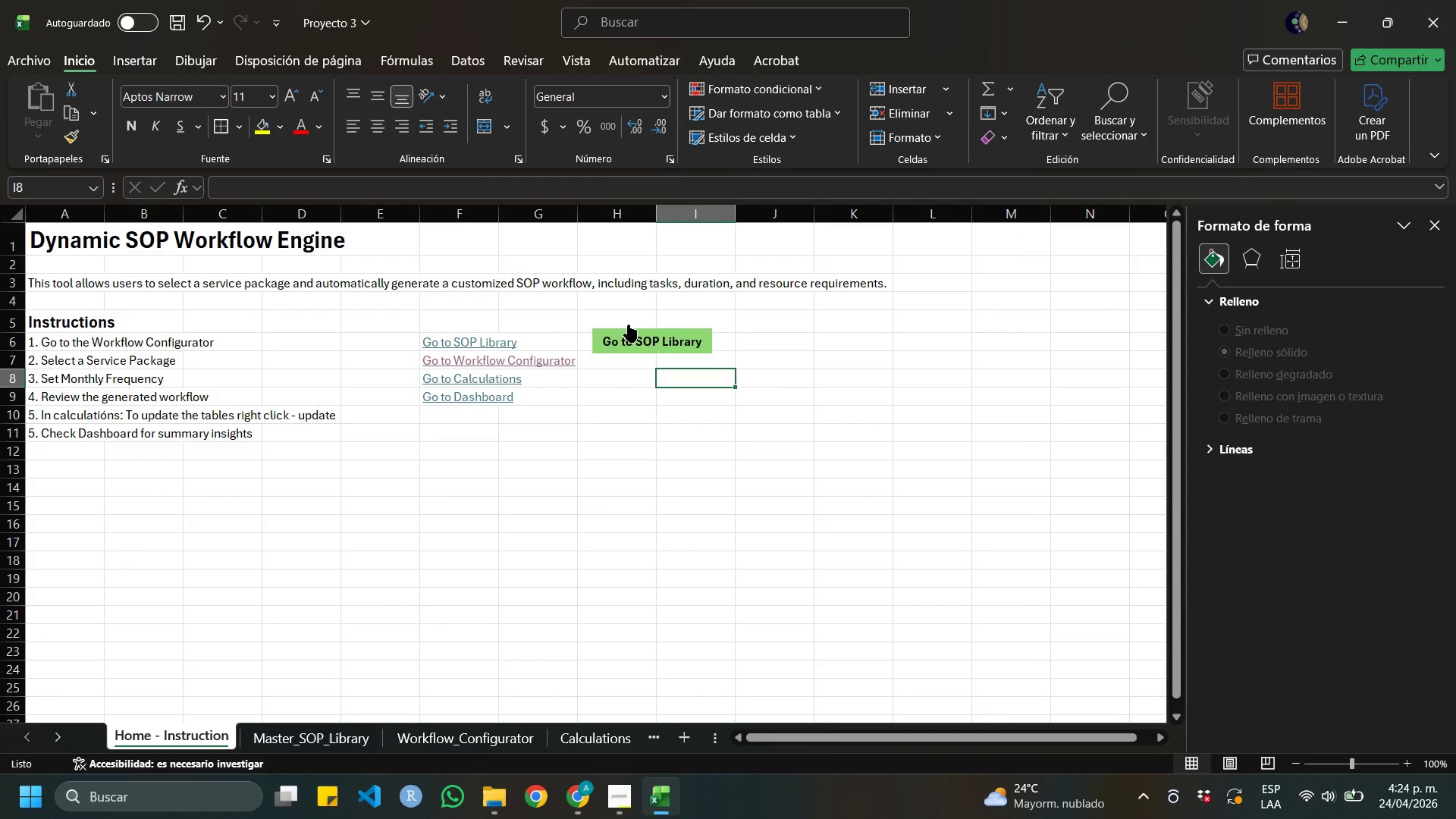 
left_click_drag(start_coordinate=[626, 326], to_coordinate=[610, 325])
 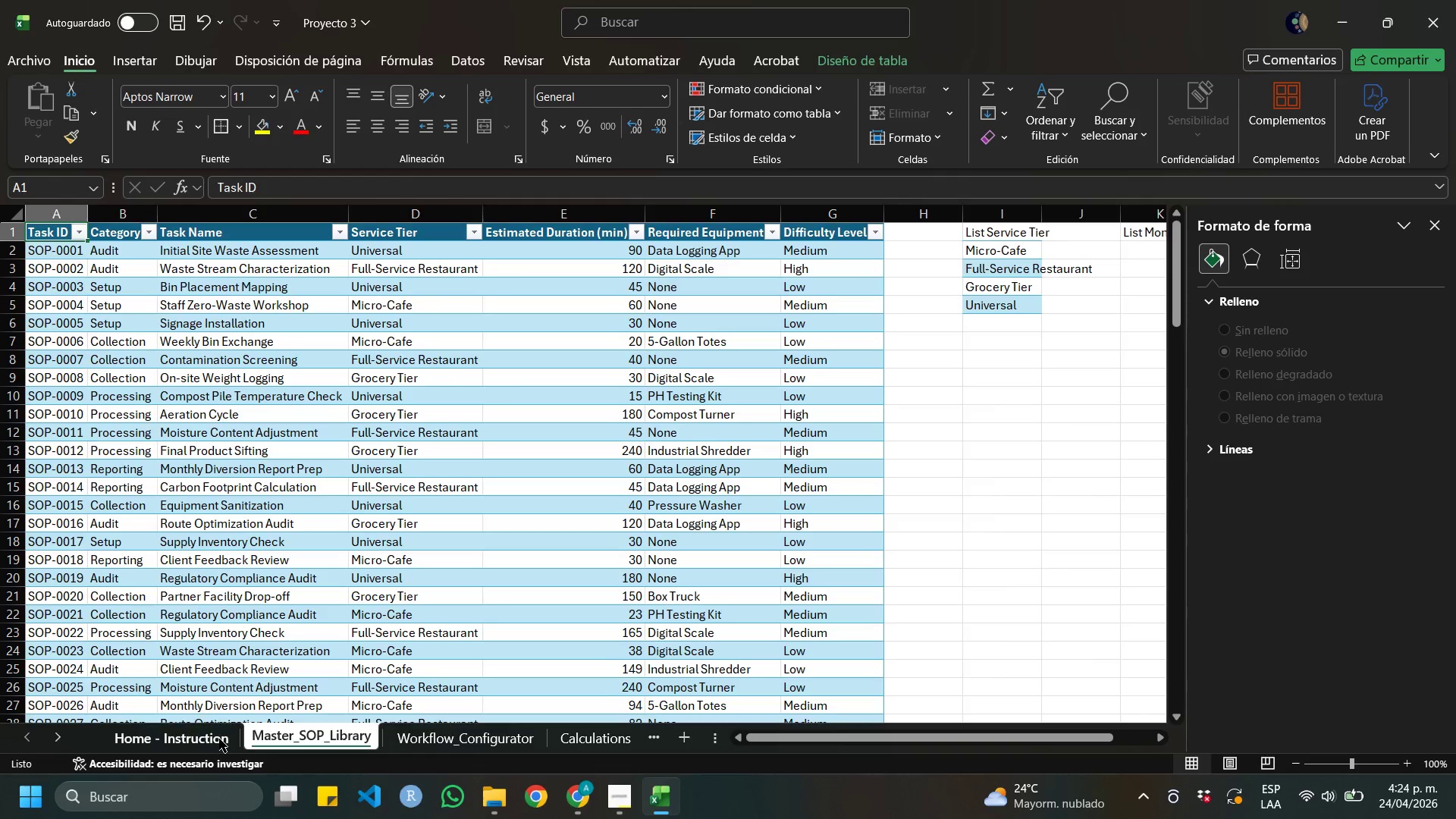 
left_click([219, 739])
 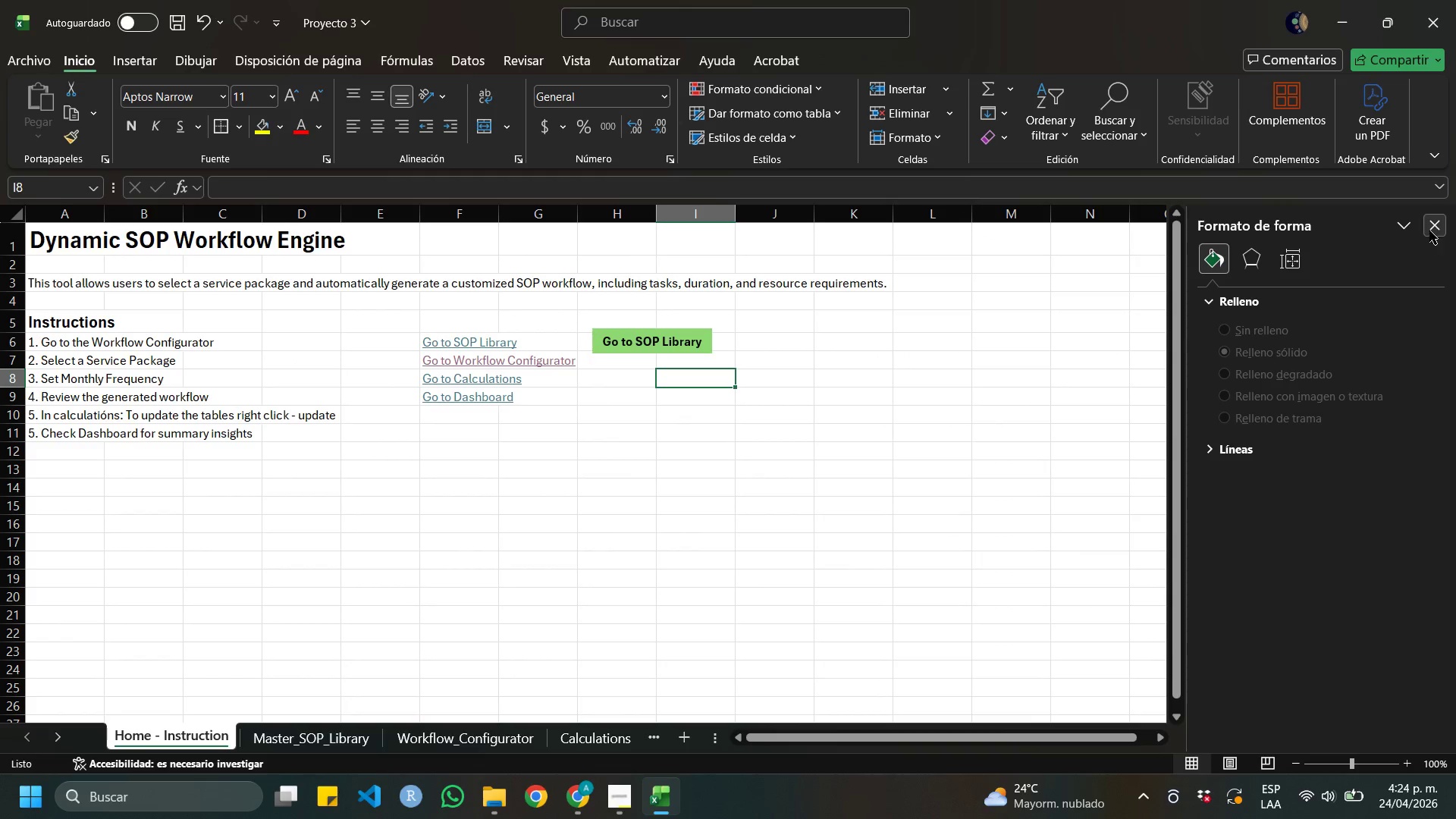 
left_click([1426, 216])
 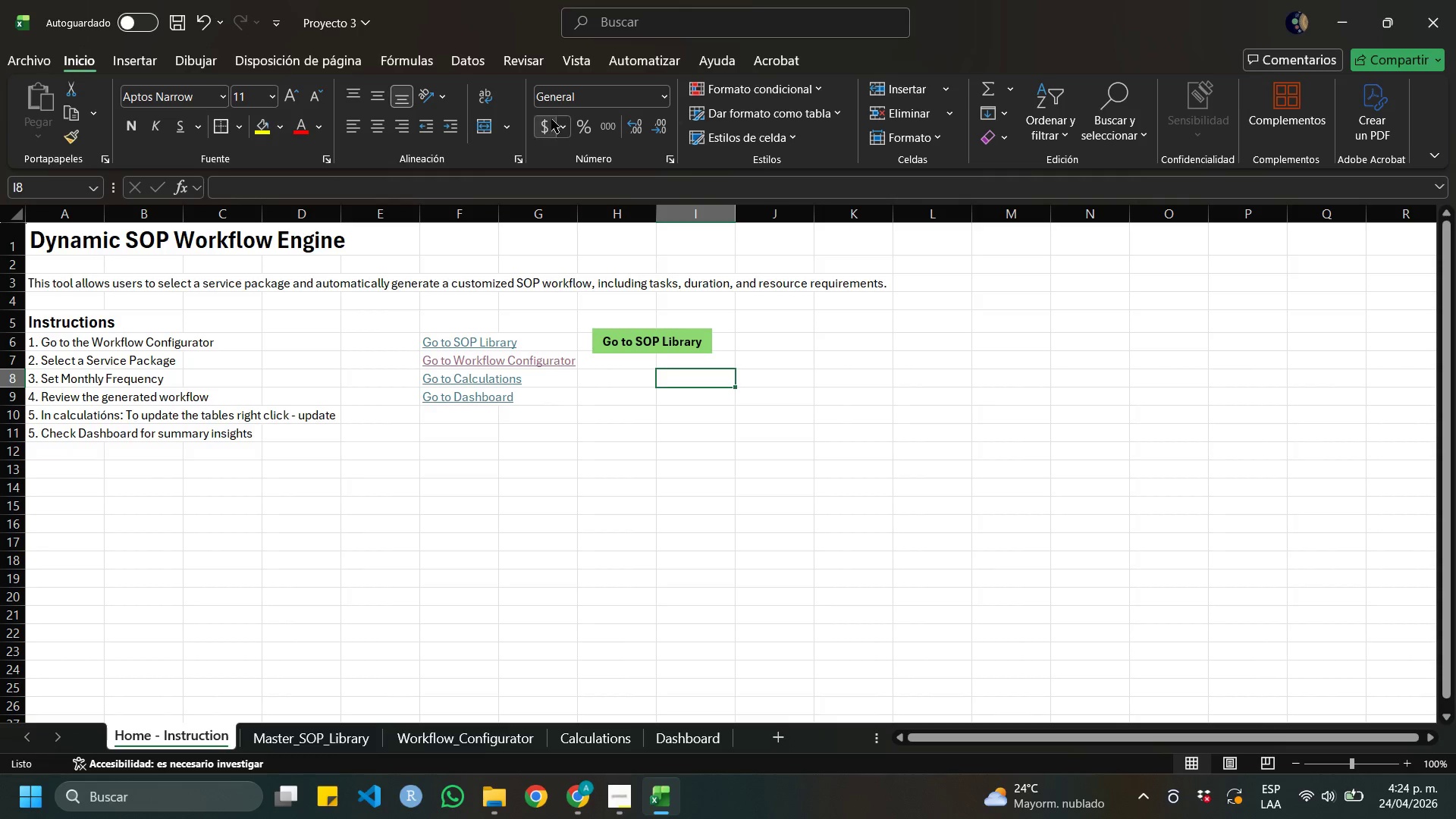 
mouse_move([544, 160])
 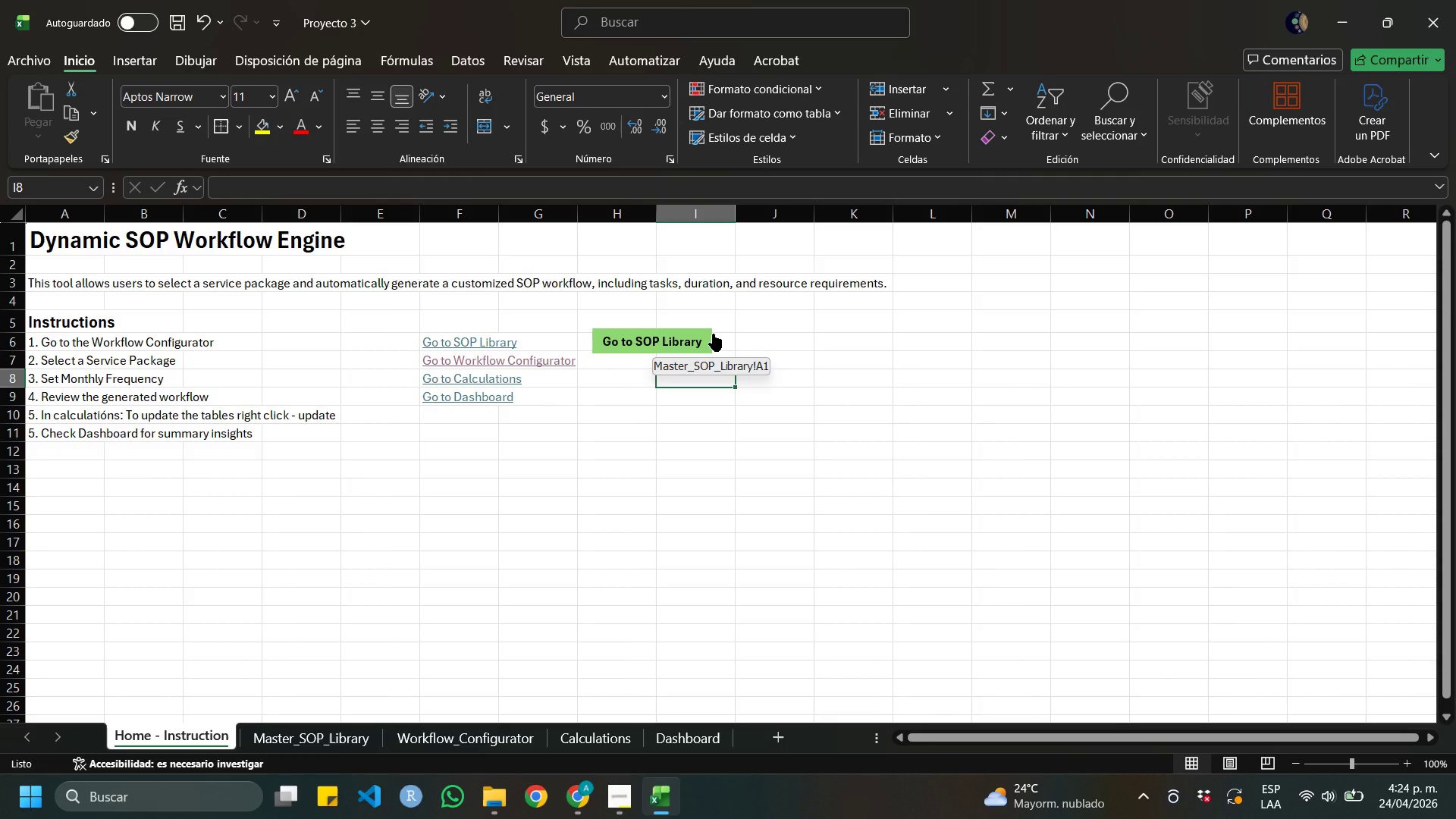 
right_click([705, 331])
 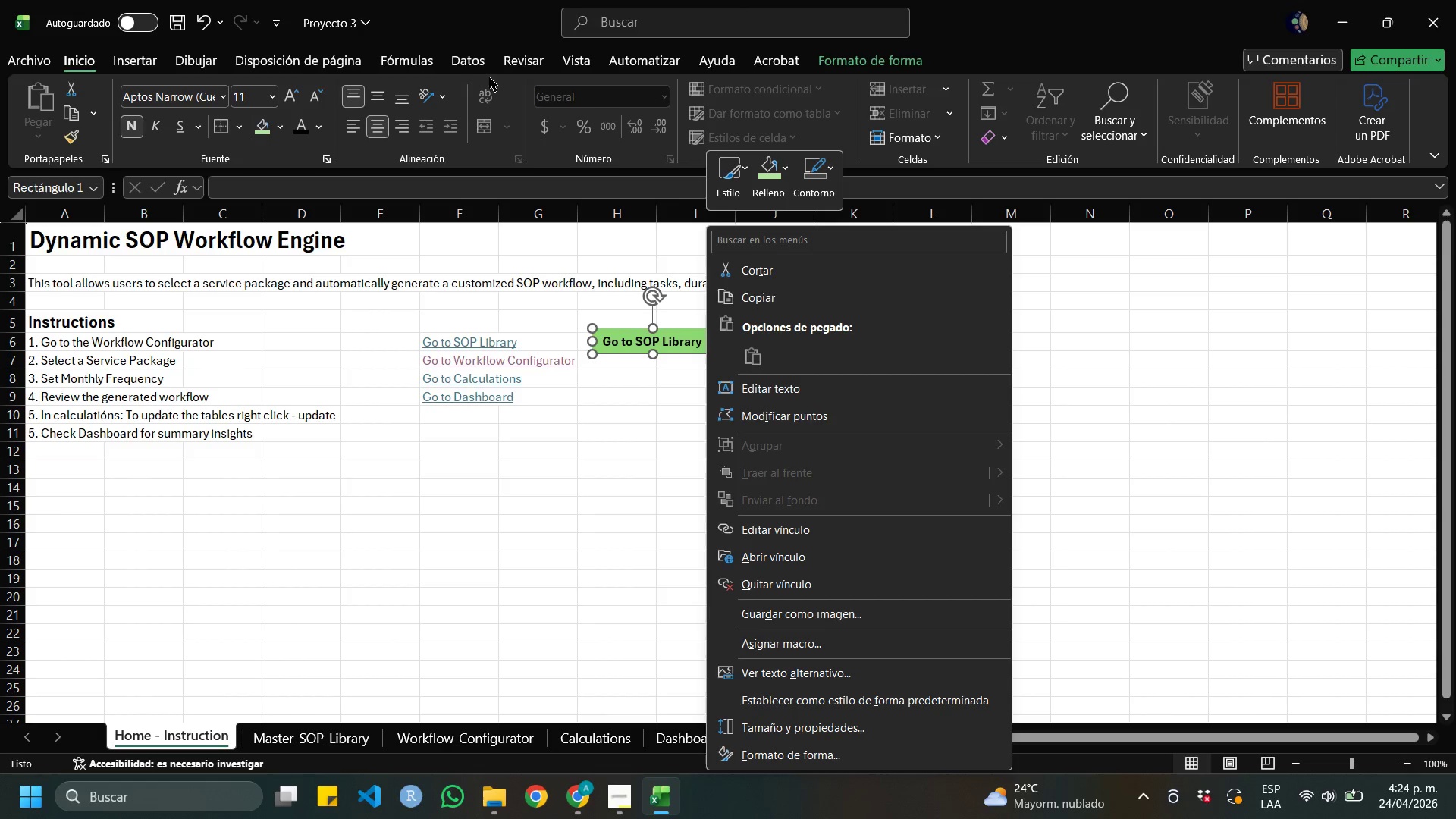 
wait(5.5)
 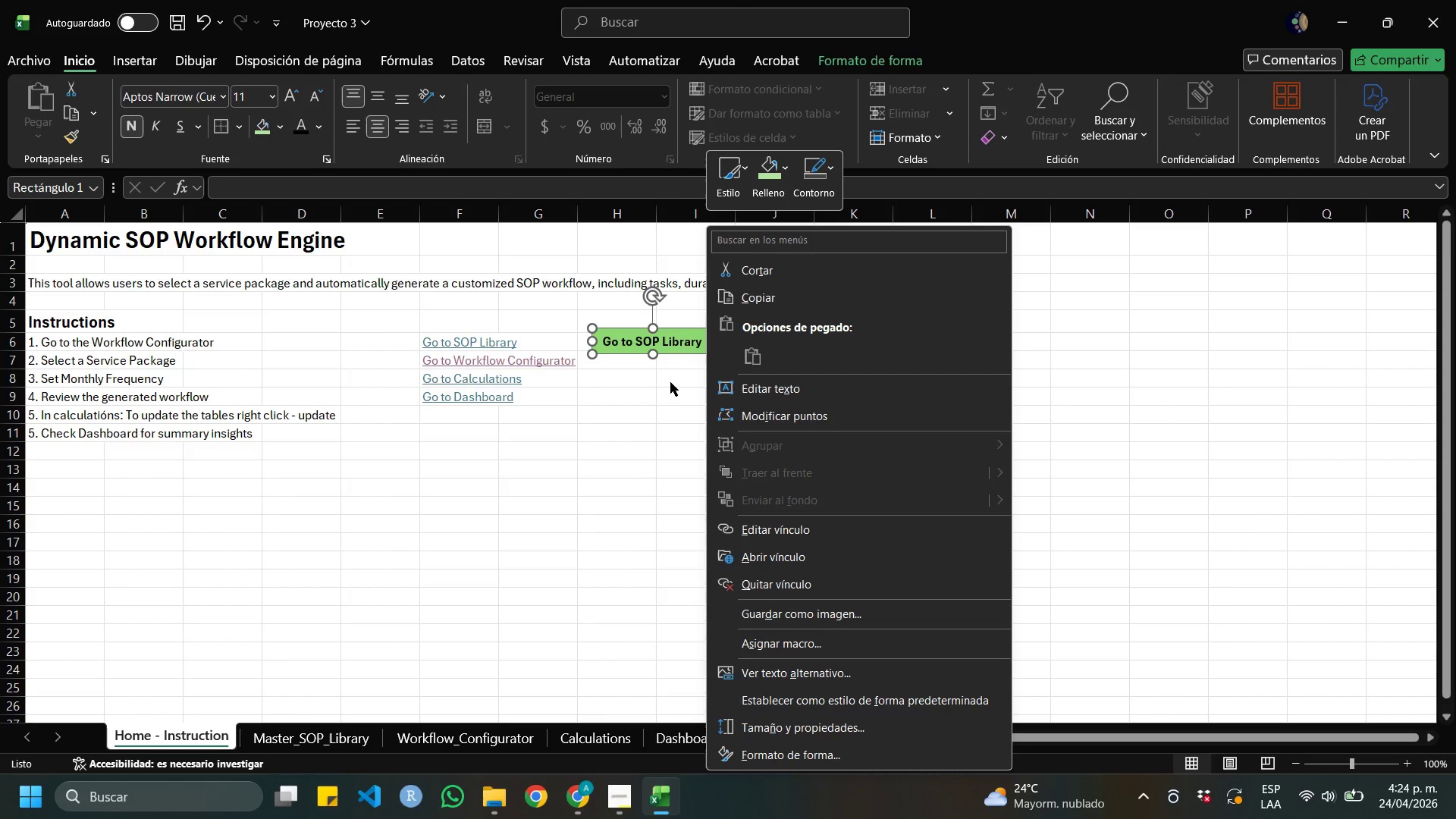 
double_click([848, 58])
 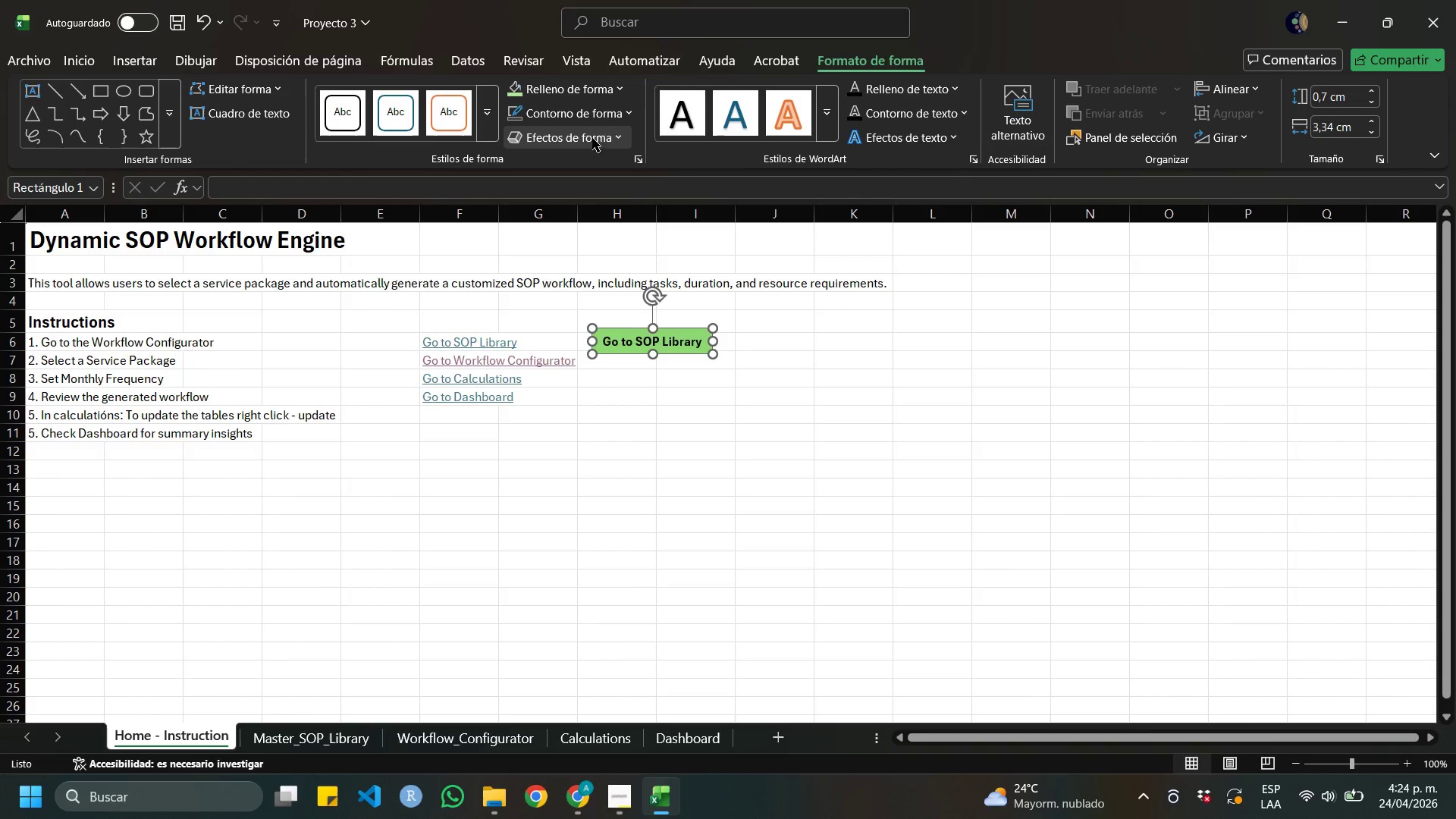 
left_click([622, 132])
 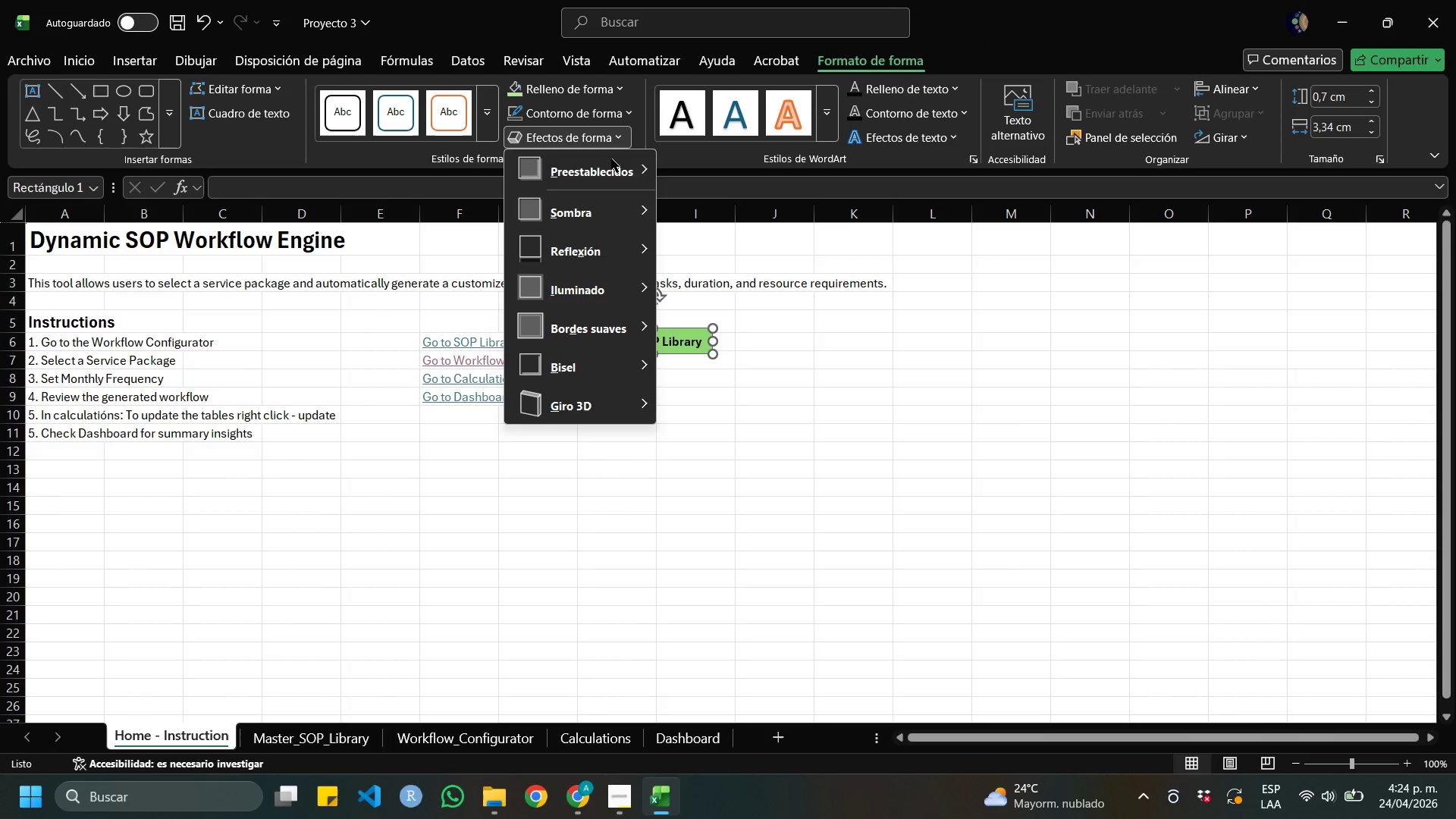 
mouse_move([627, 202])
 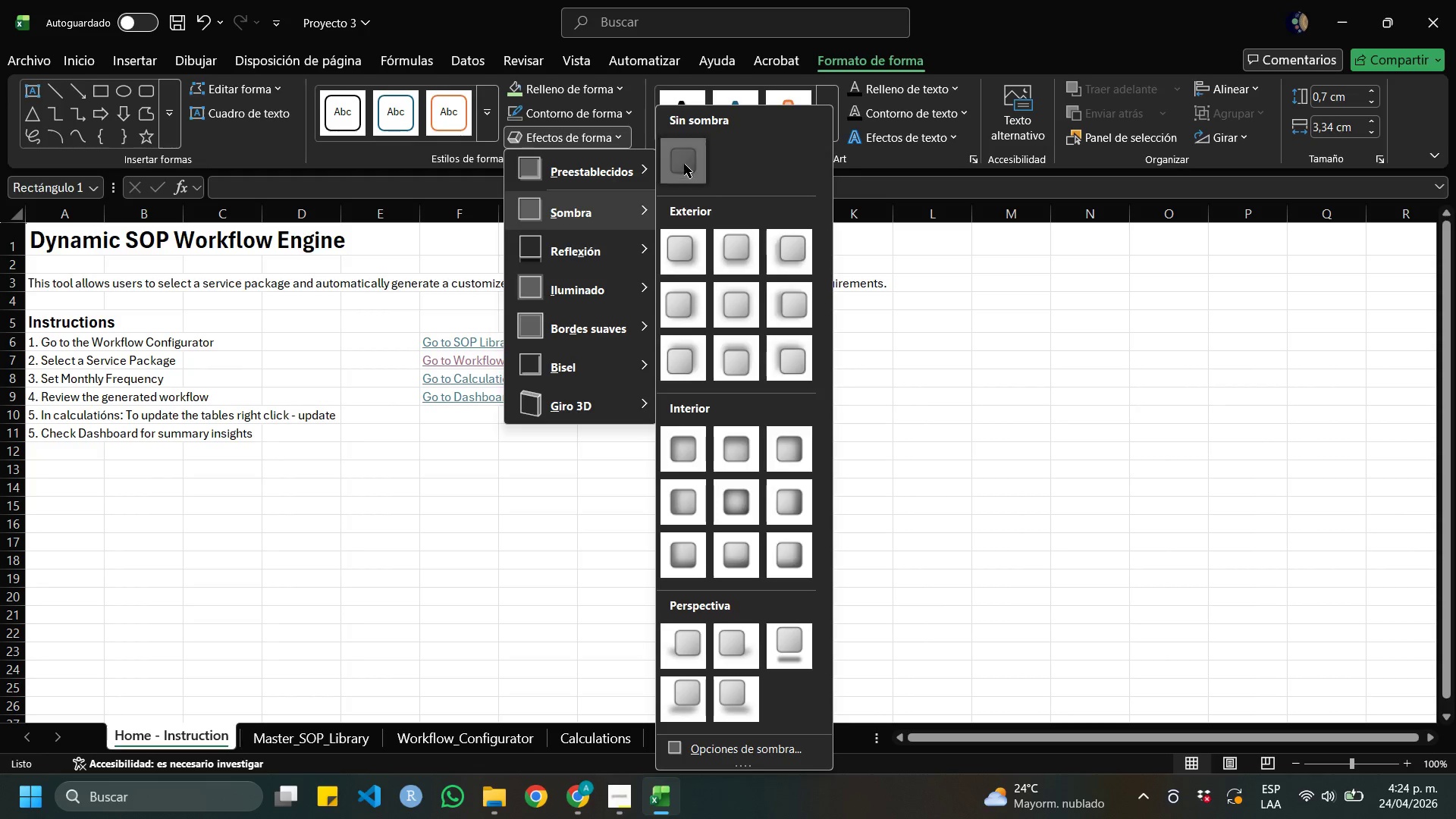 
left_click([684, 164])
 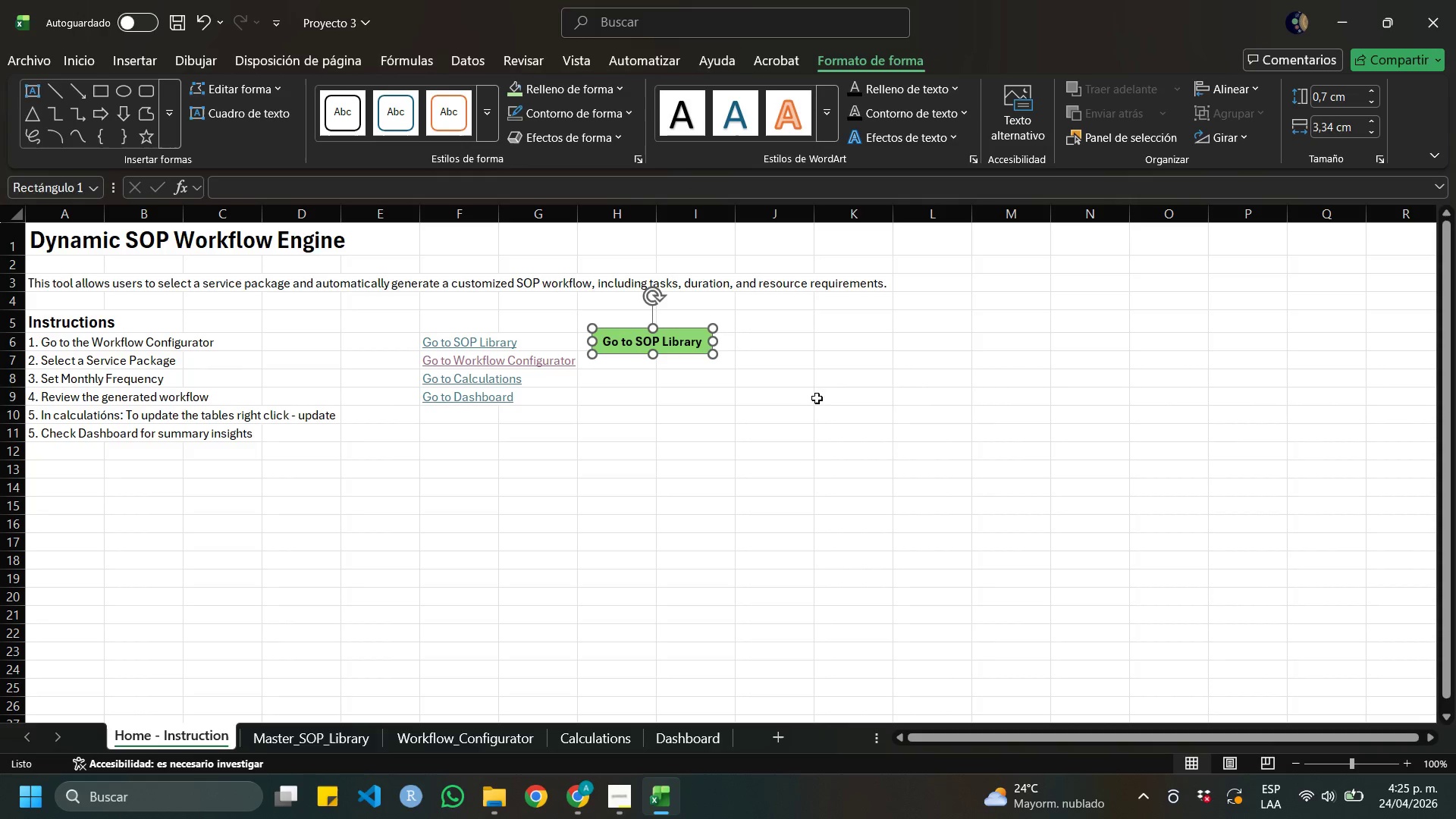 
left_click([817, 398])
 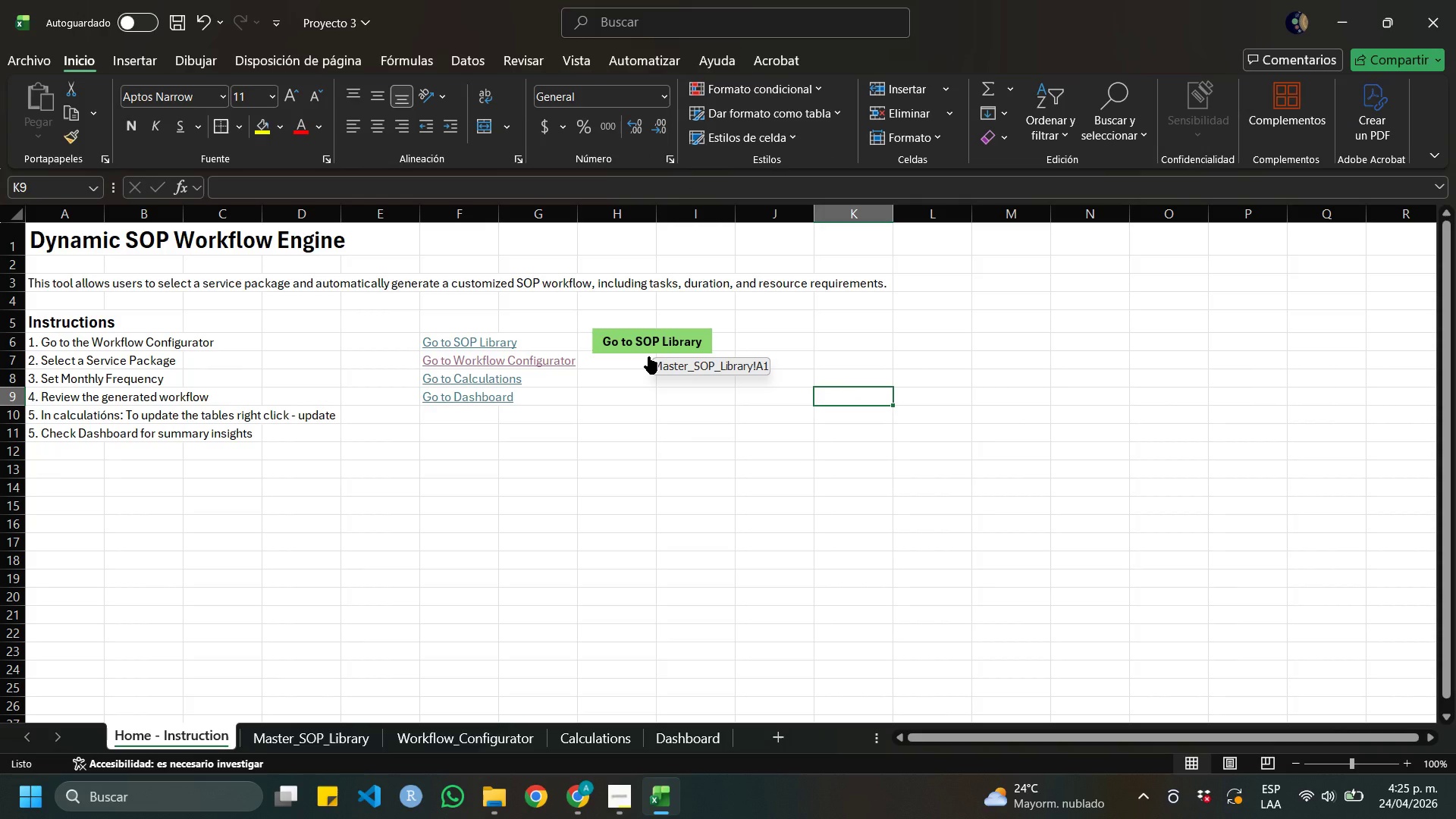 
wait(13.36)
 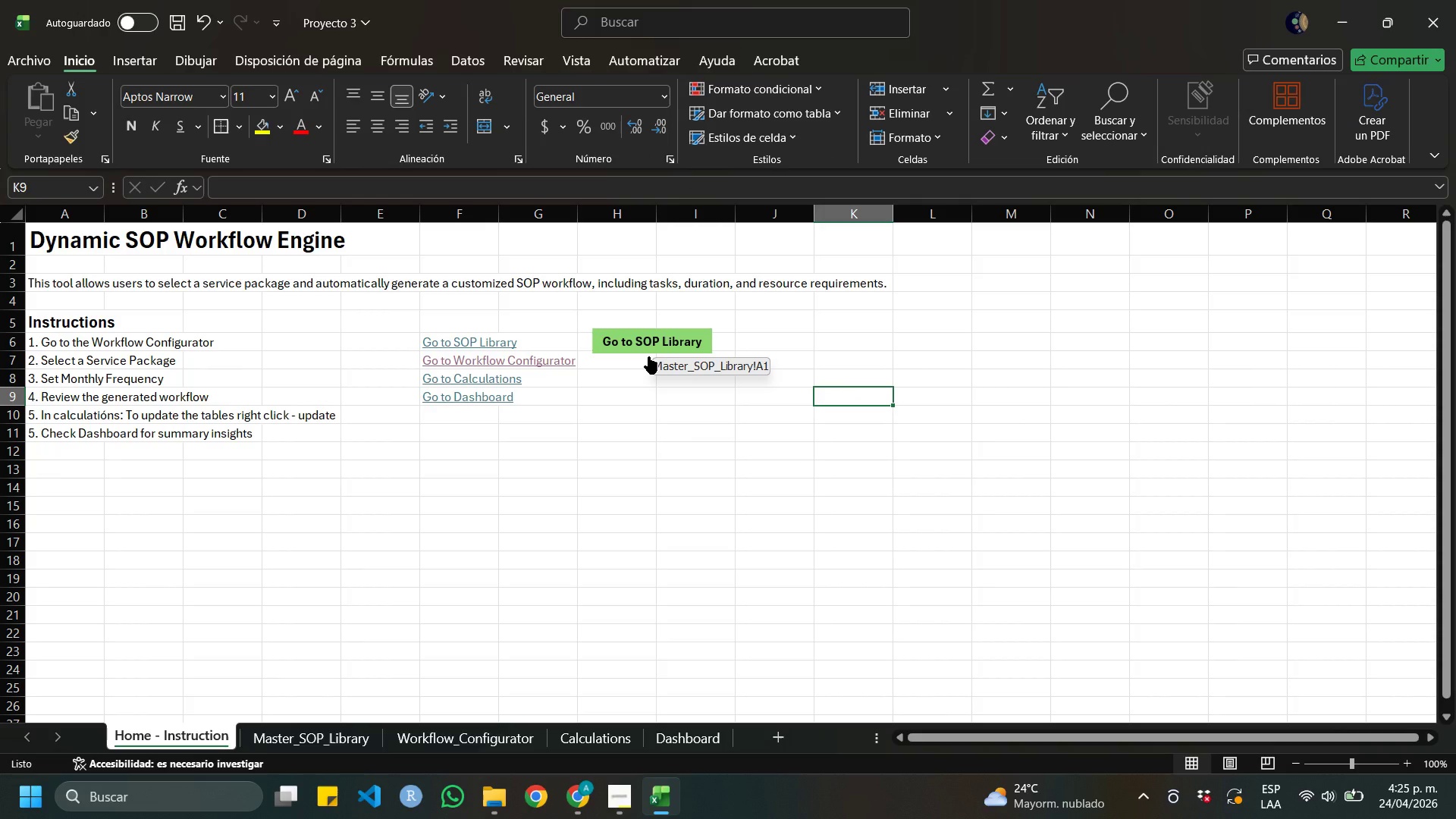 
left_click([155, 66])
 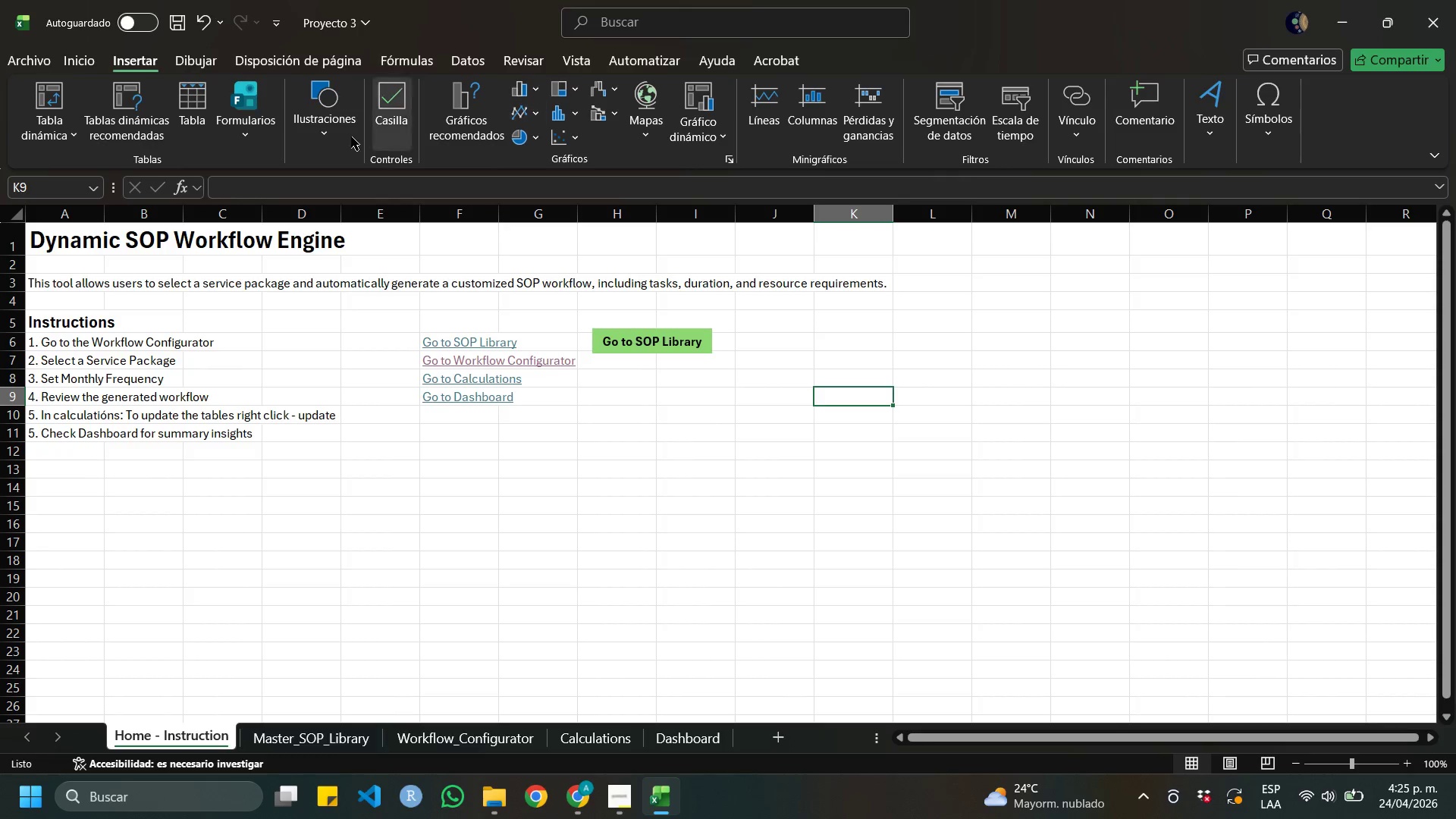 
left_click([335, 140])
 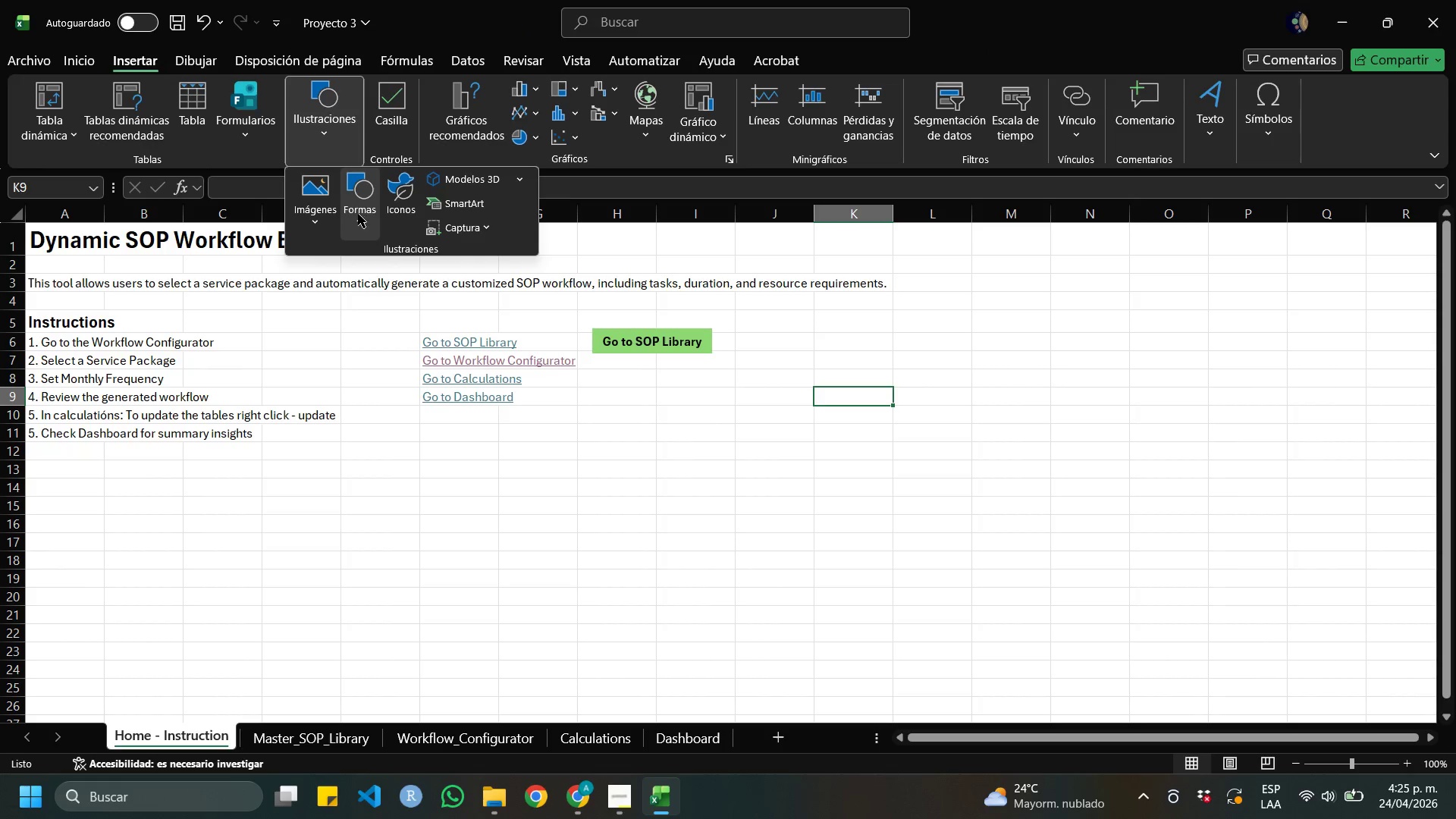 
left_click([358, 214])
 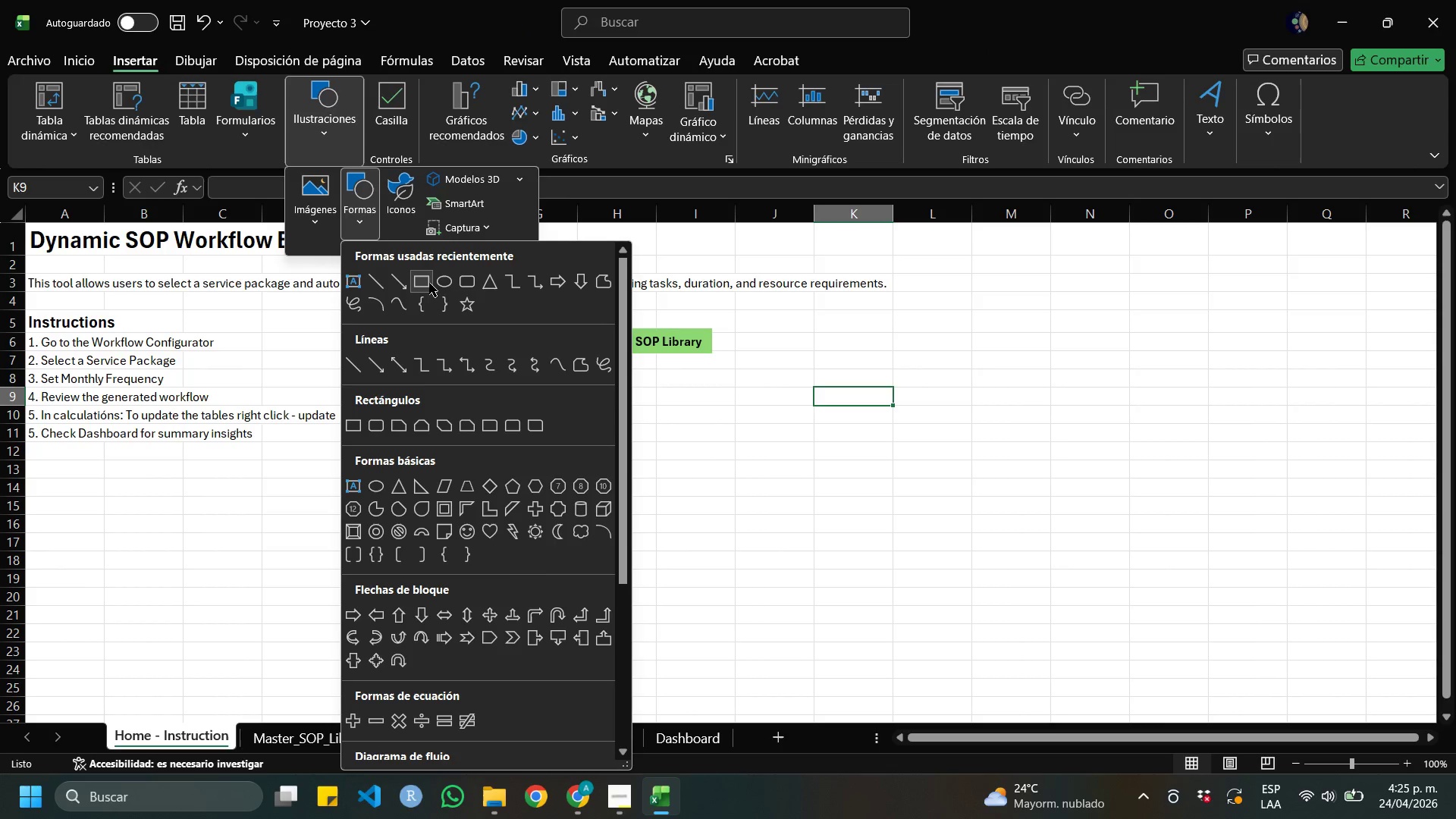 
left_click([429, 281])
 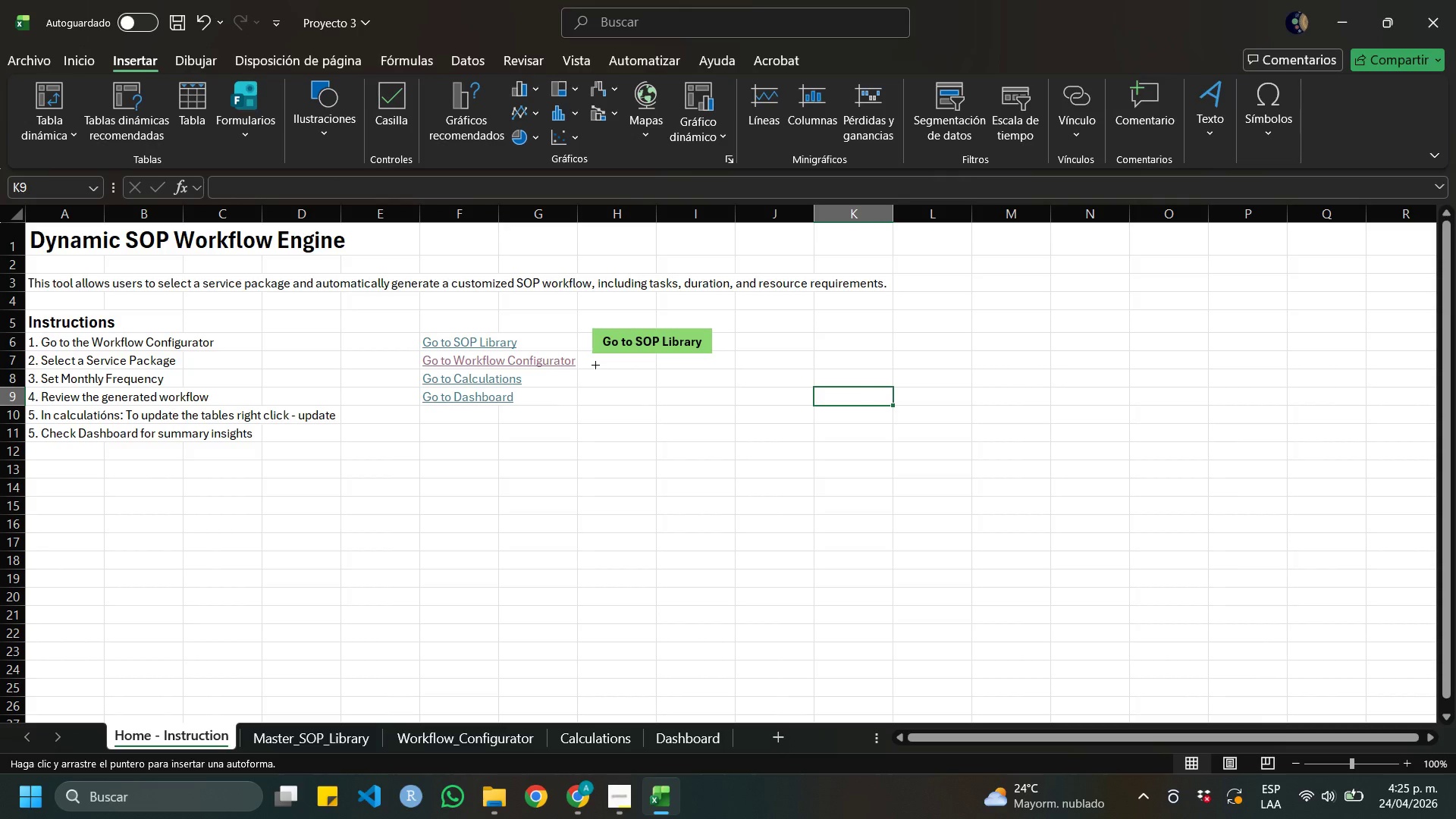 
left_click_drag(start_coordinate=[595, 365], to_coordinate=[758, 392])
 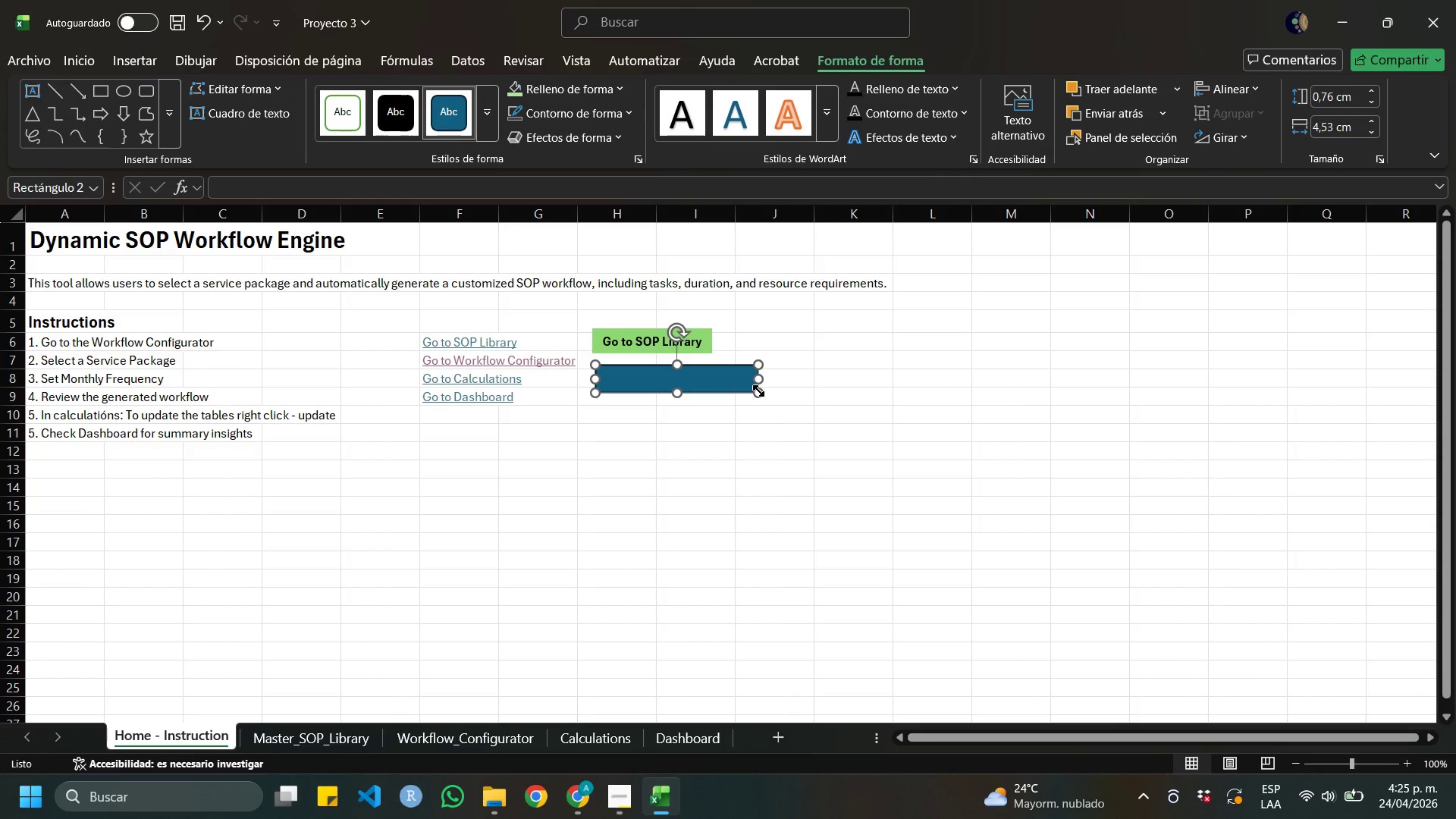 
key(CapsLock)
 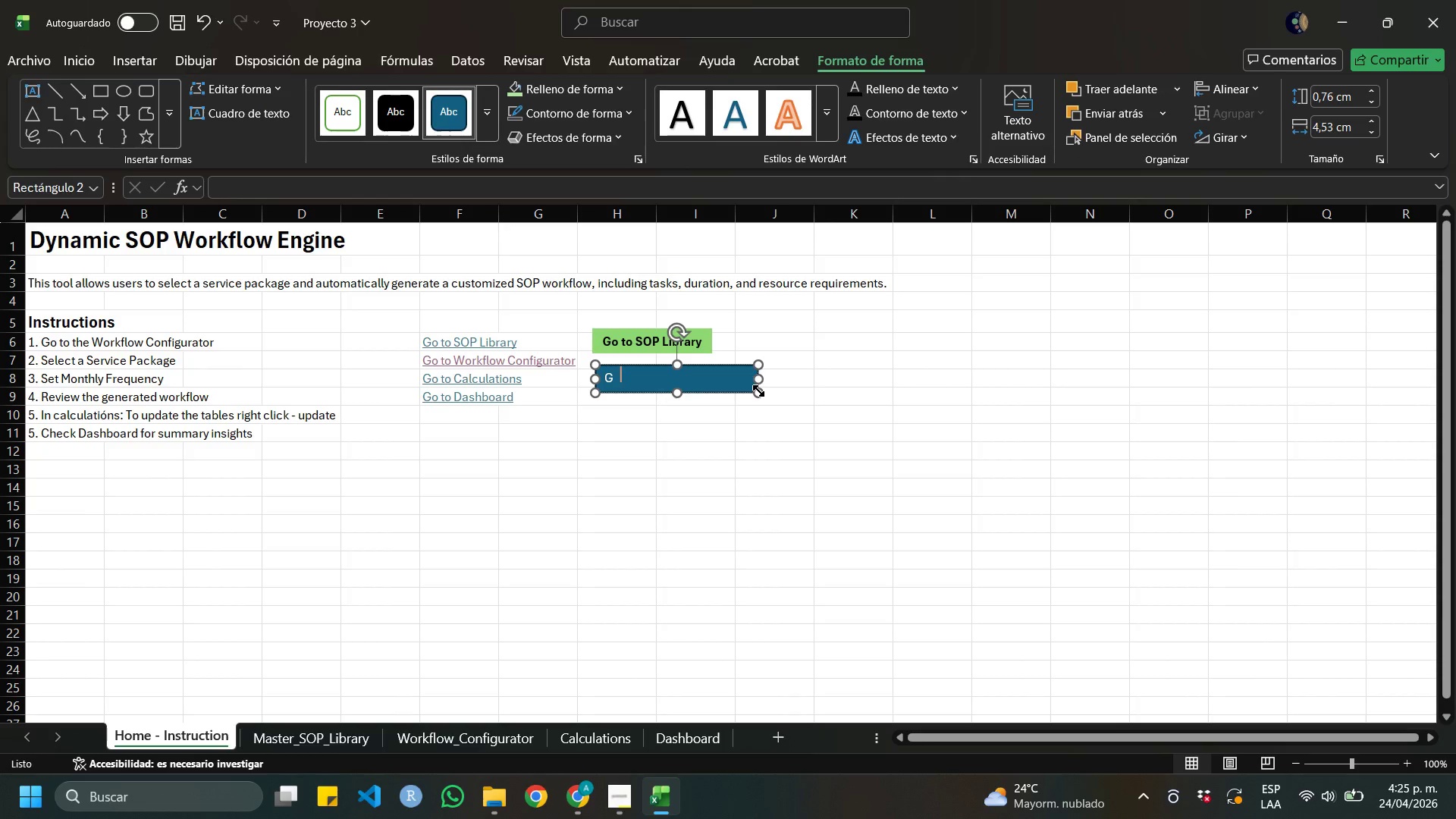 
key(G)
 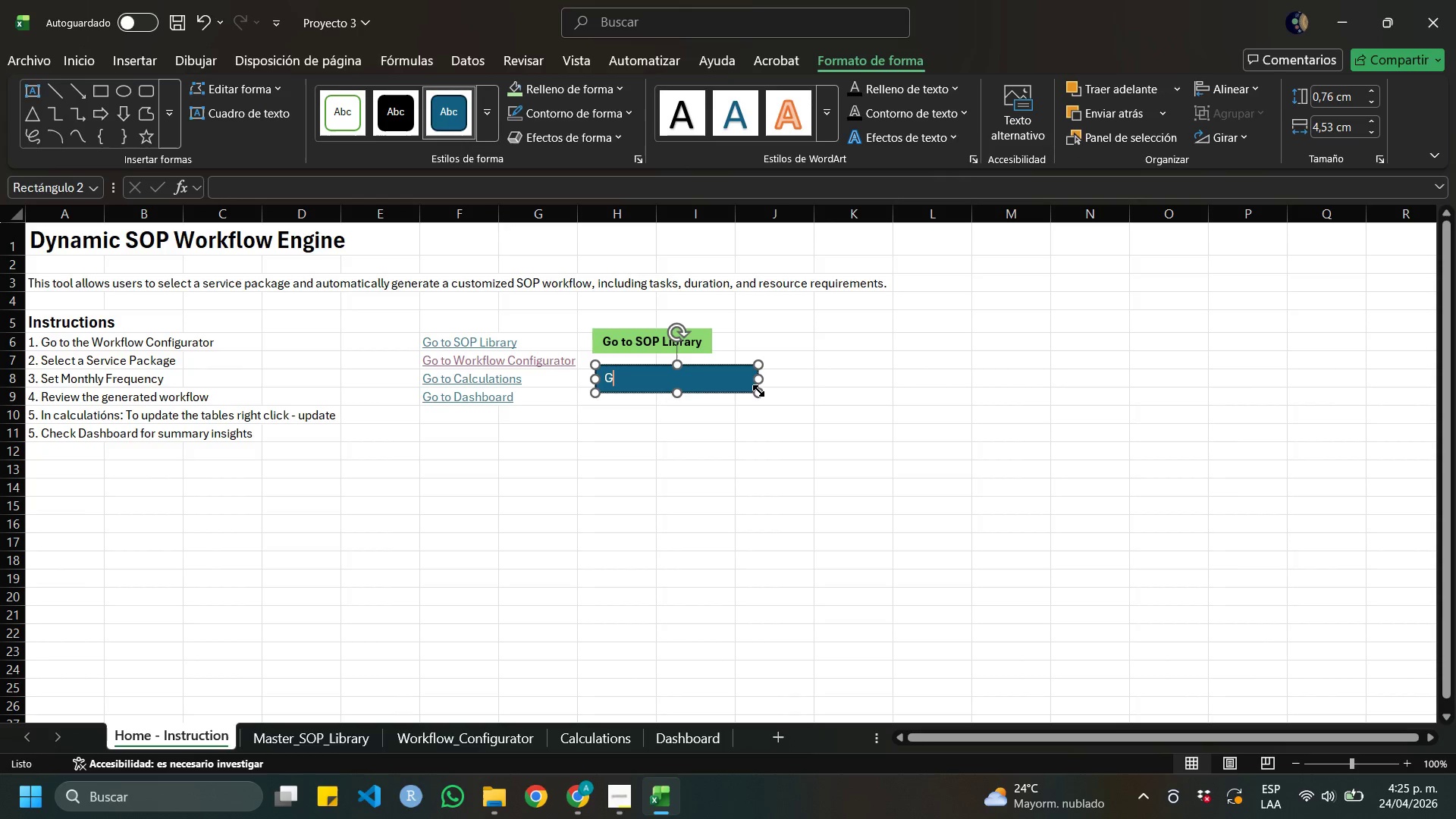 
key(CapsLock)
 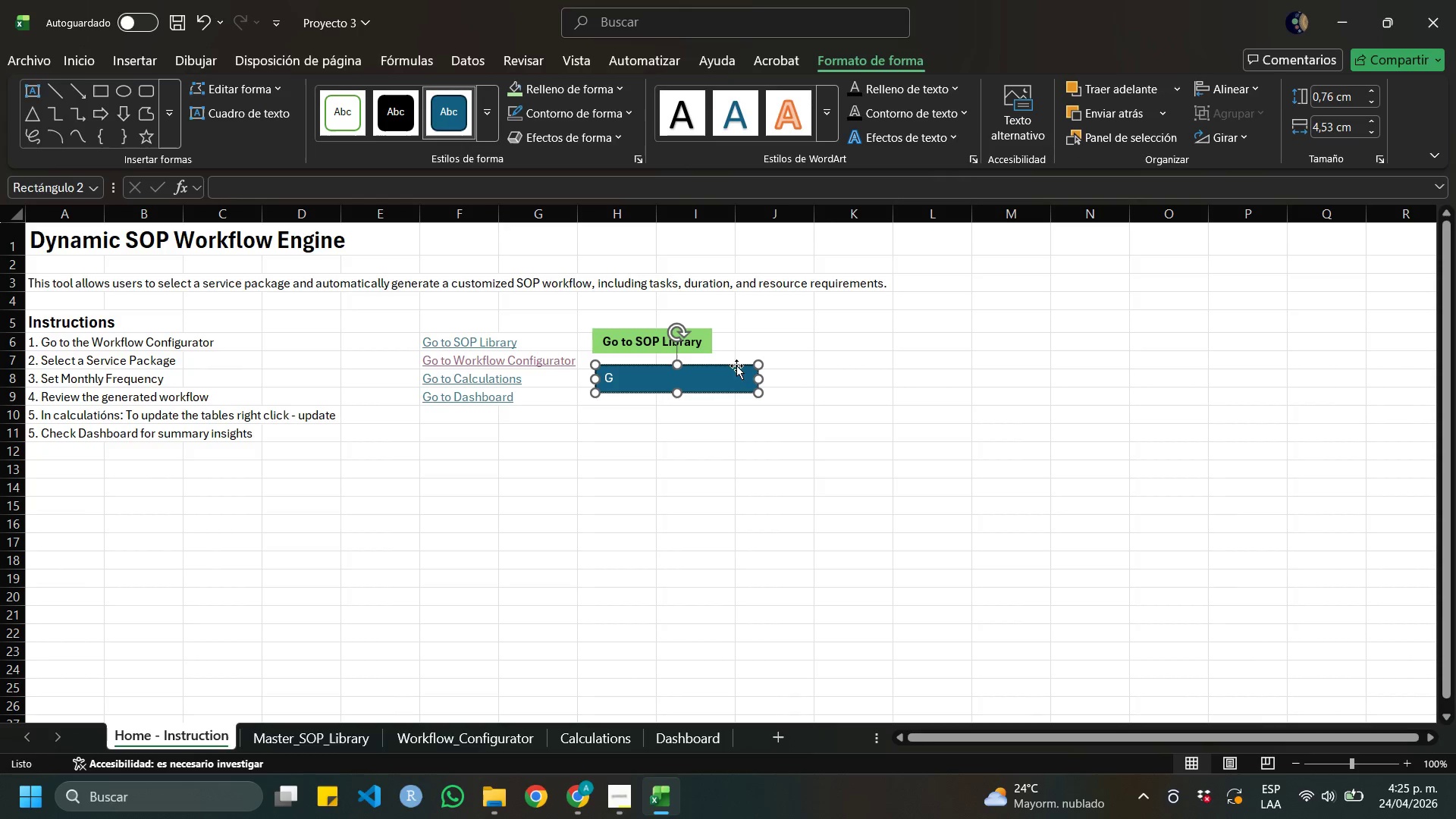 
left_click([736, 366])
 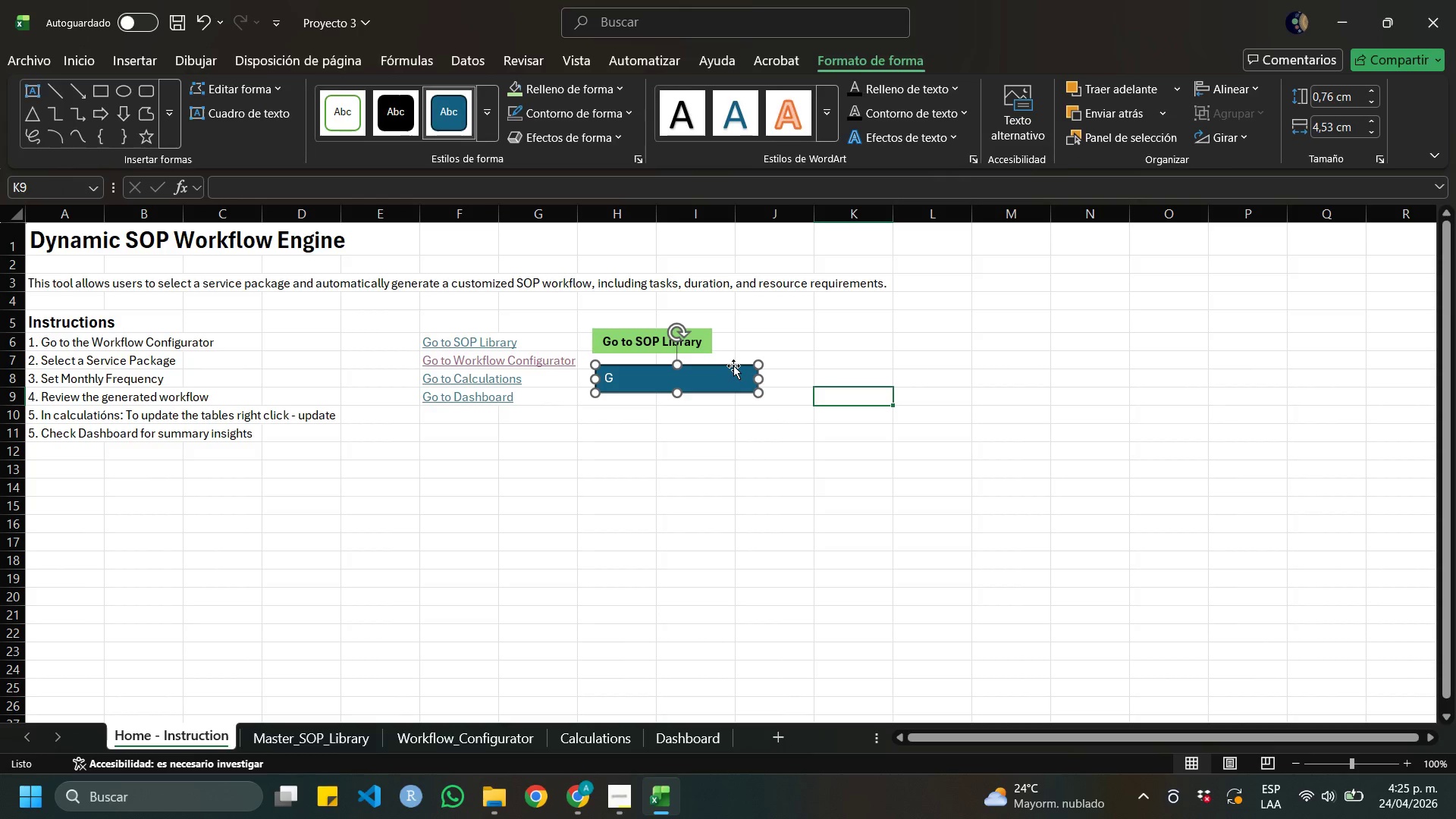 
key(Backspace)
 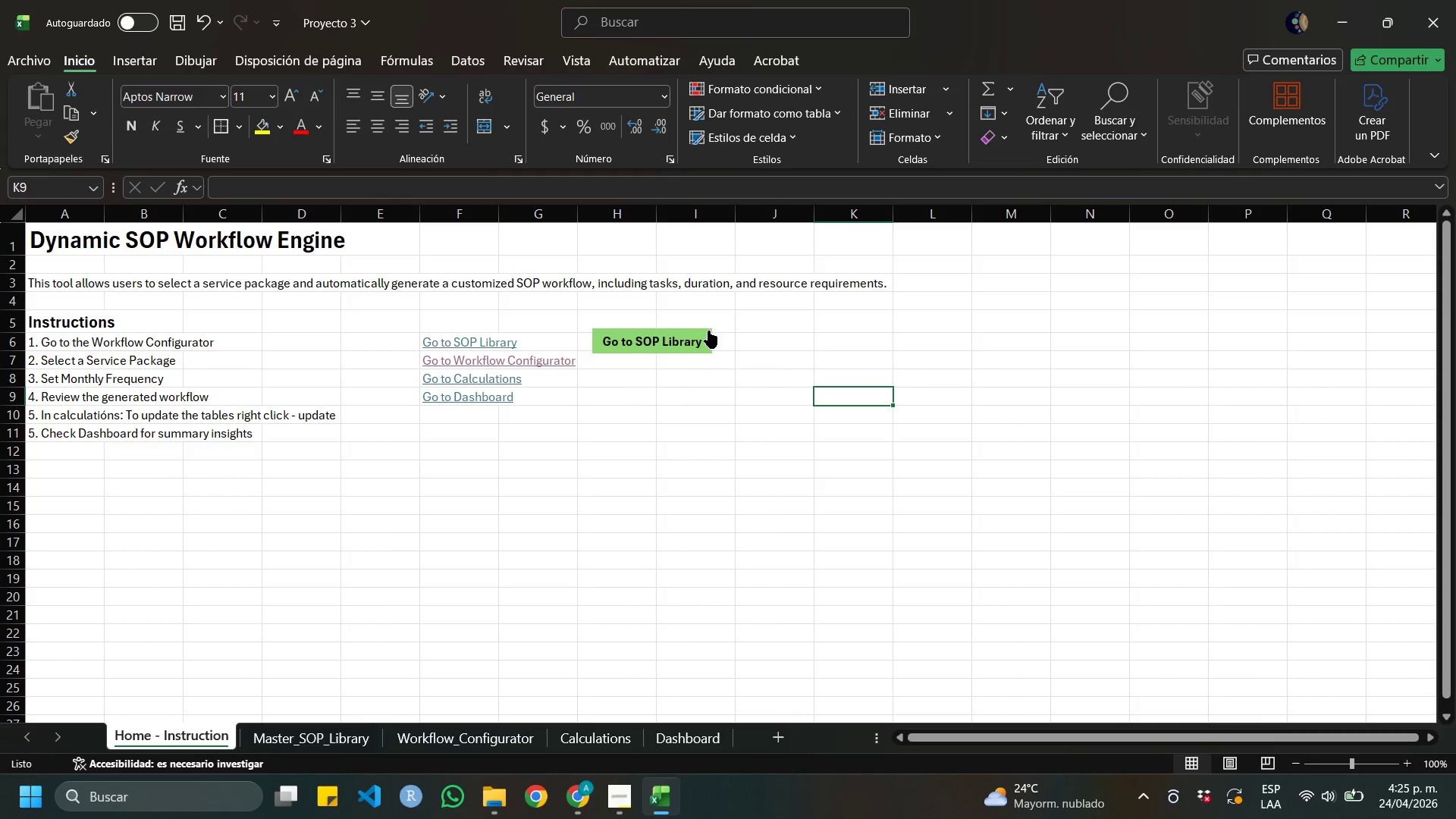 
right_click([699, 331])
 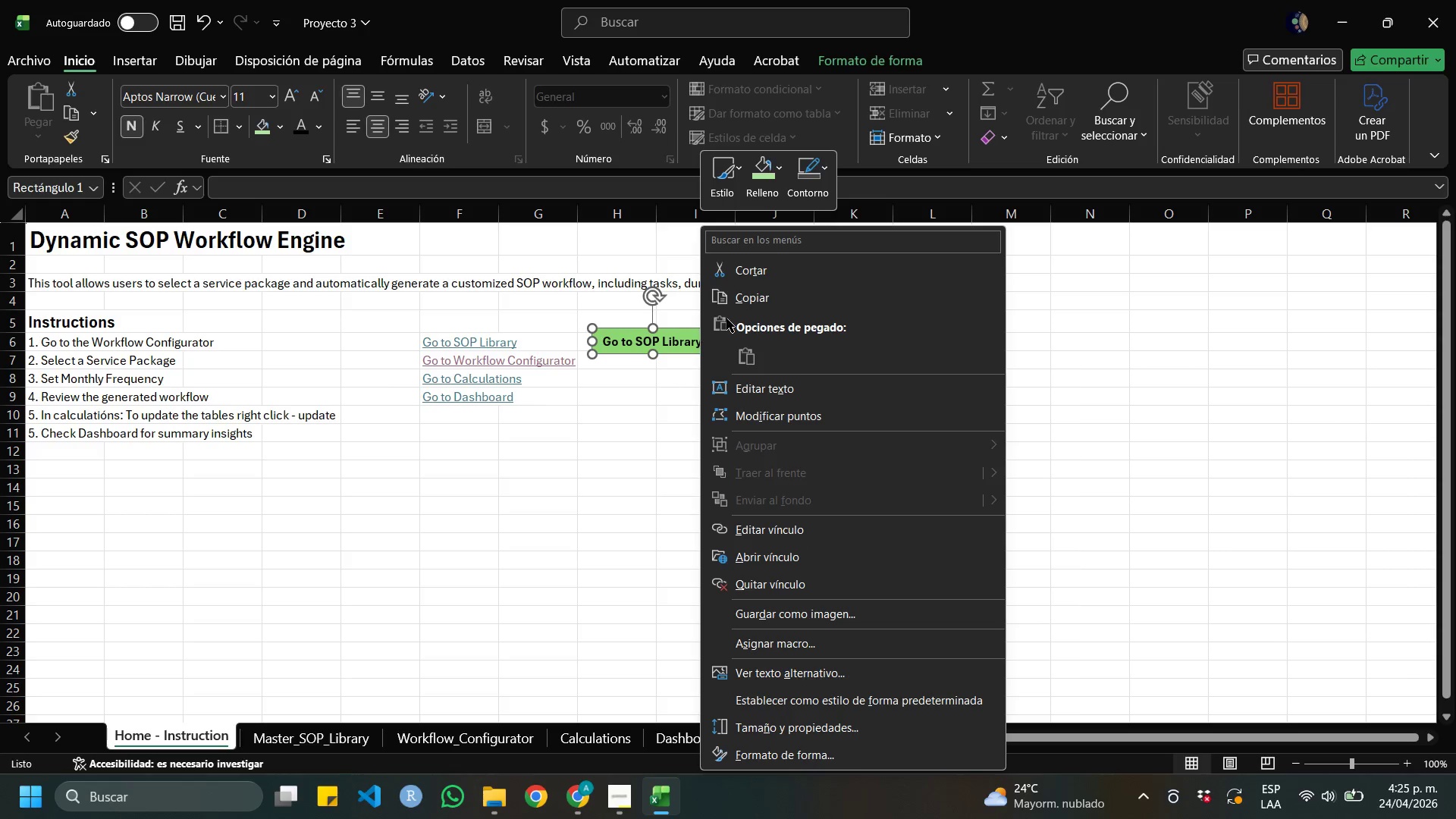 
wait(6.05)
 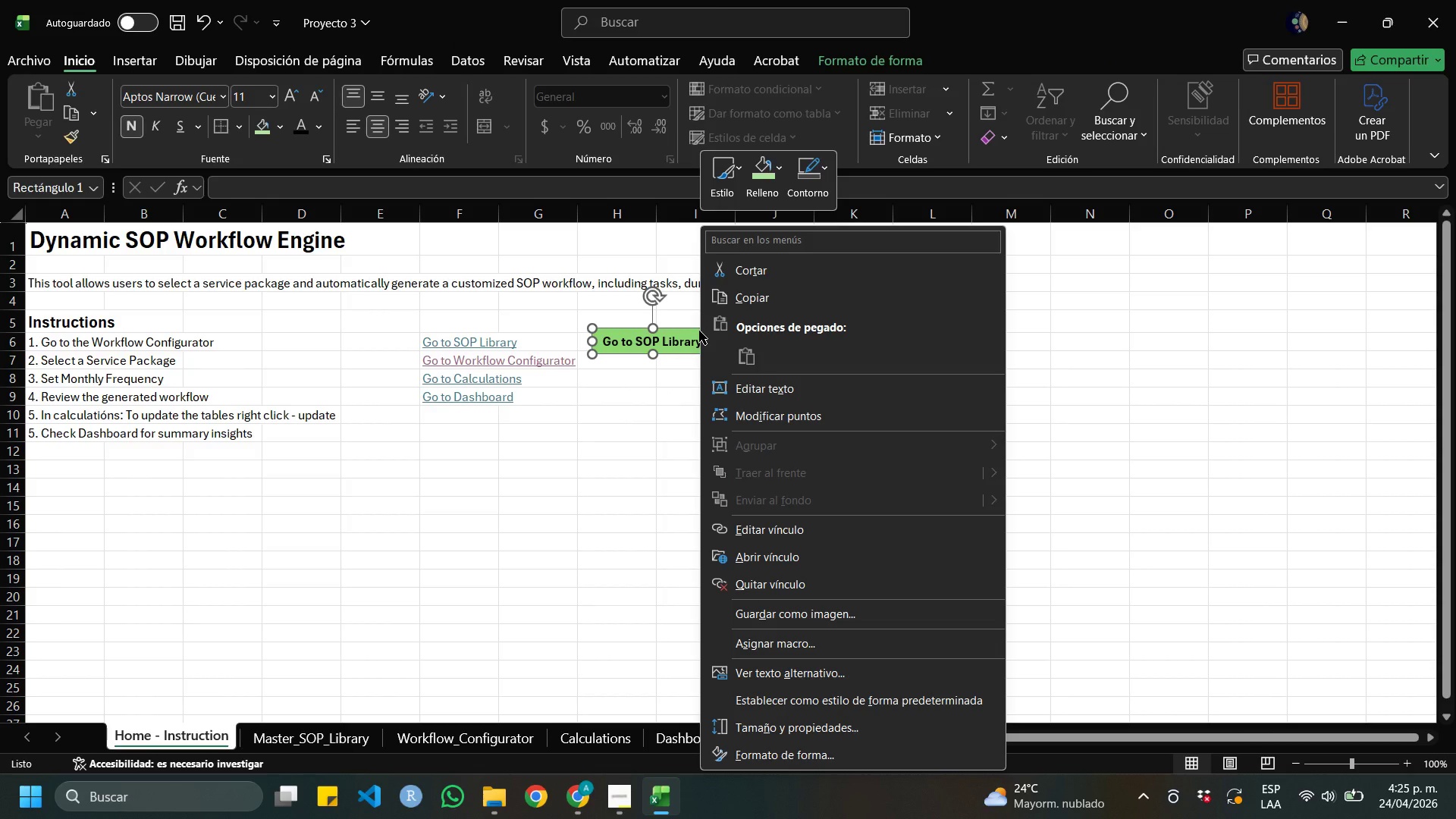 
left_click([765, 296])
 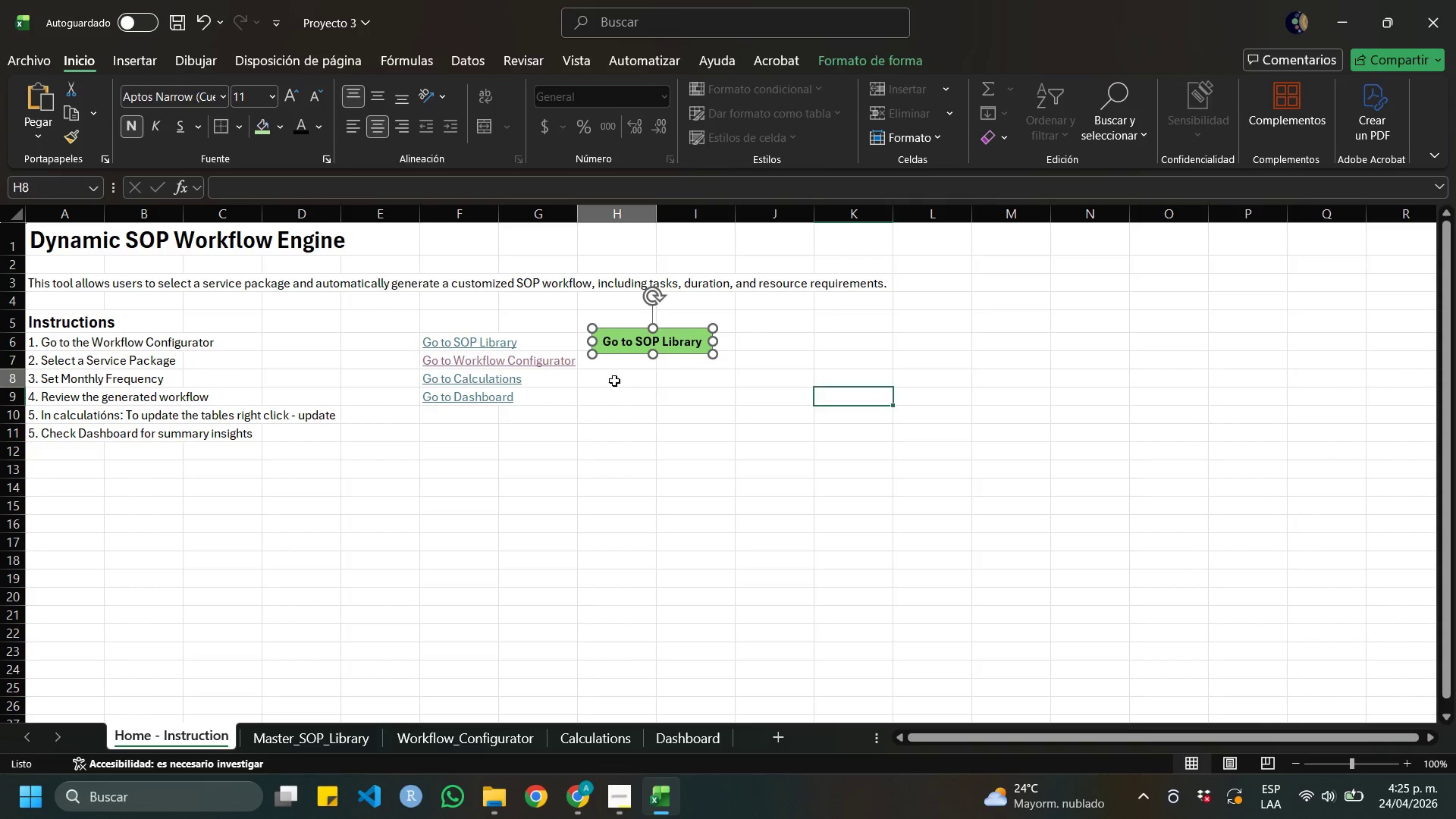 
left_click([614, 381])
 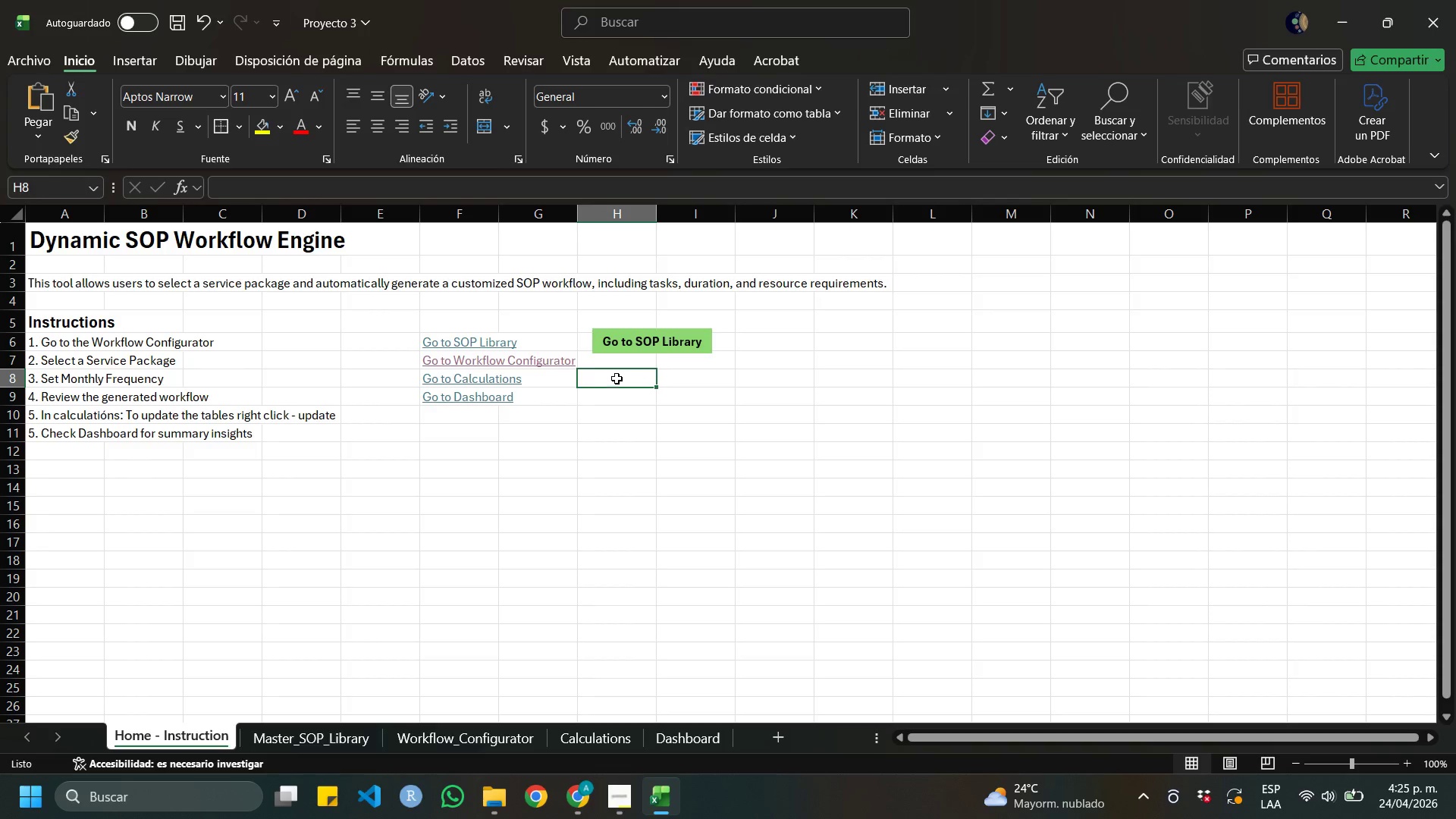 
key(Control+V)
 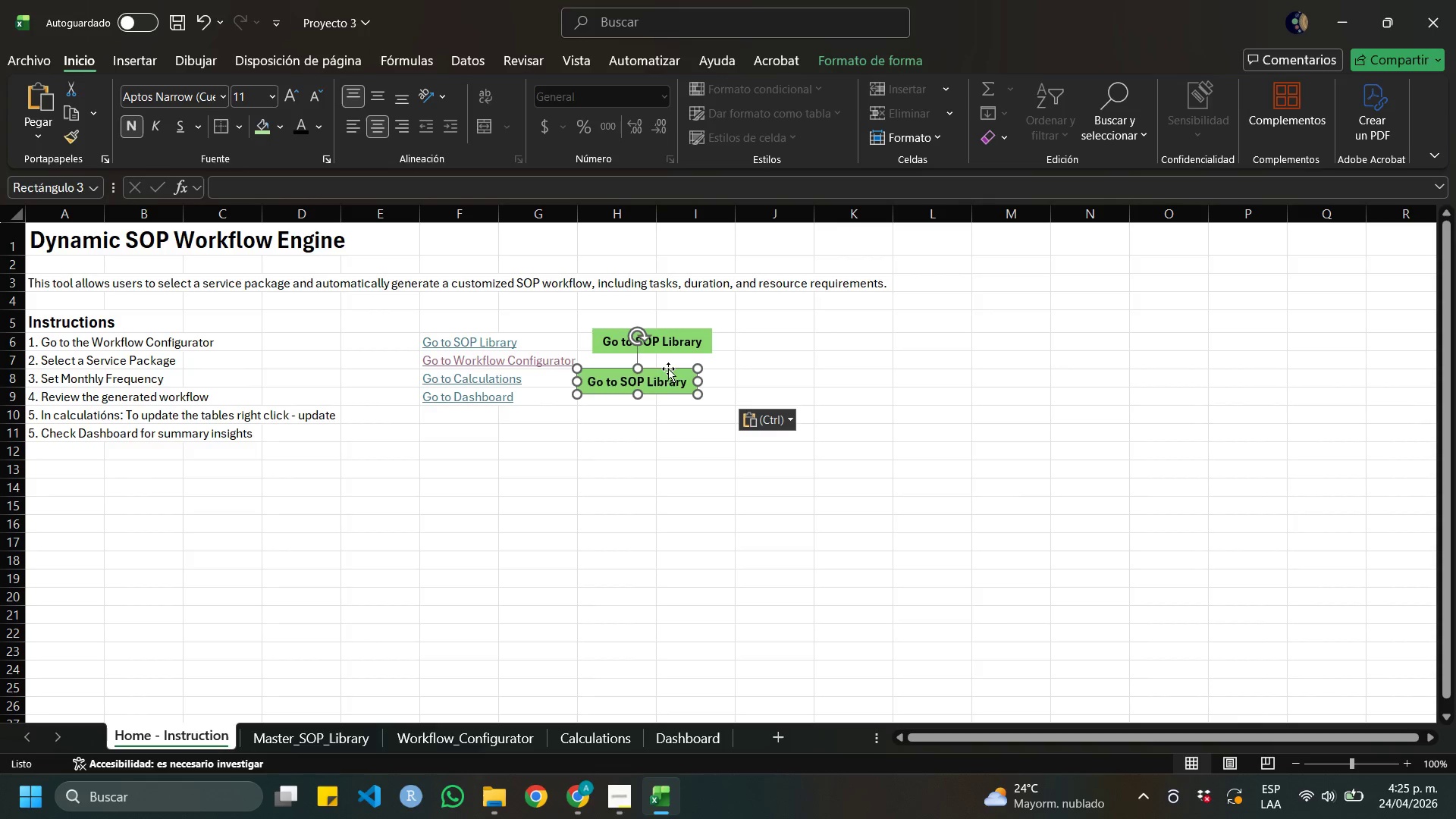 
left_click_drag(start_coordinate=[668, 369], to_coordinate=[682, 359])
 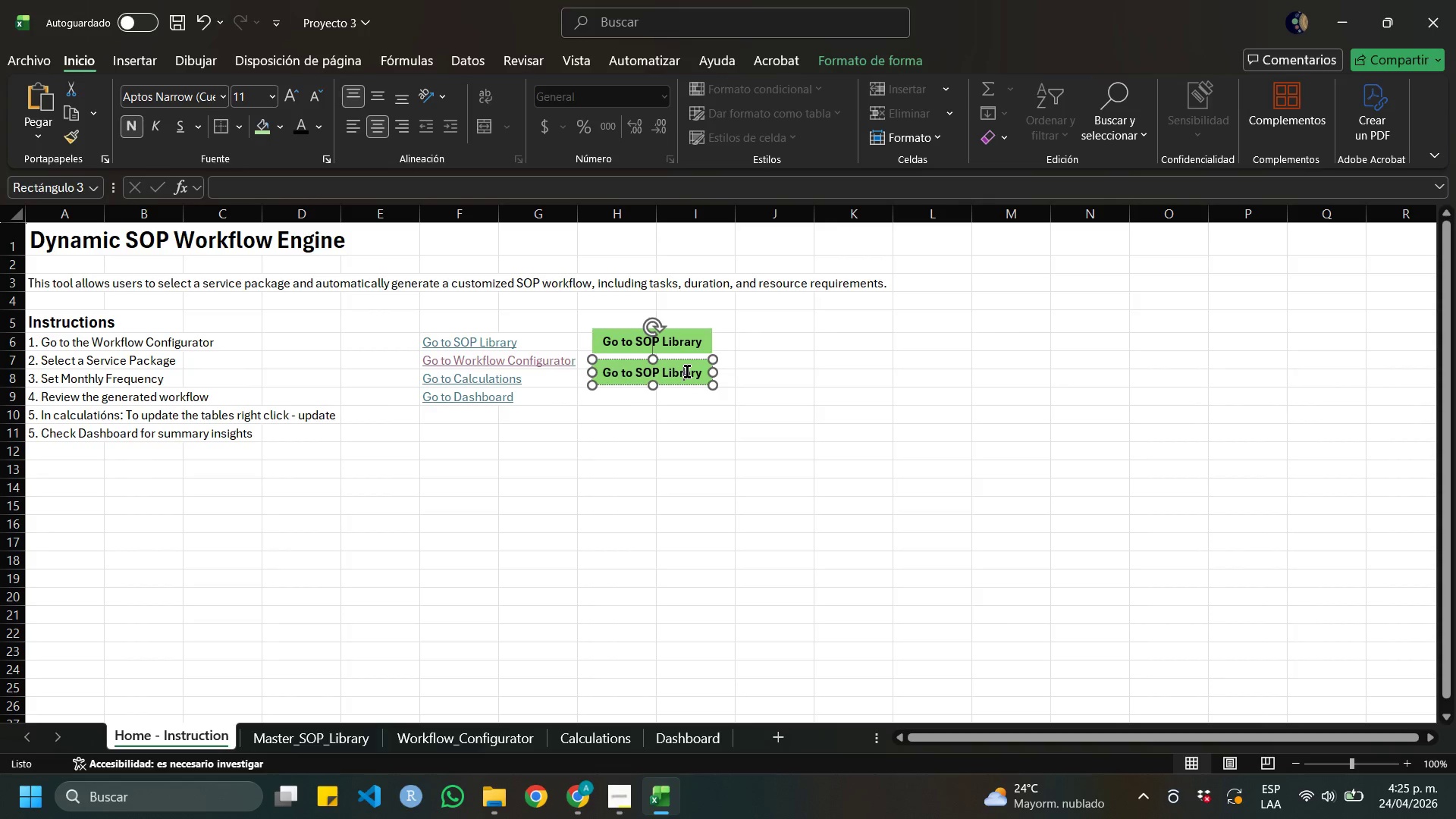 
double_click([687, 372])
 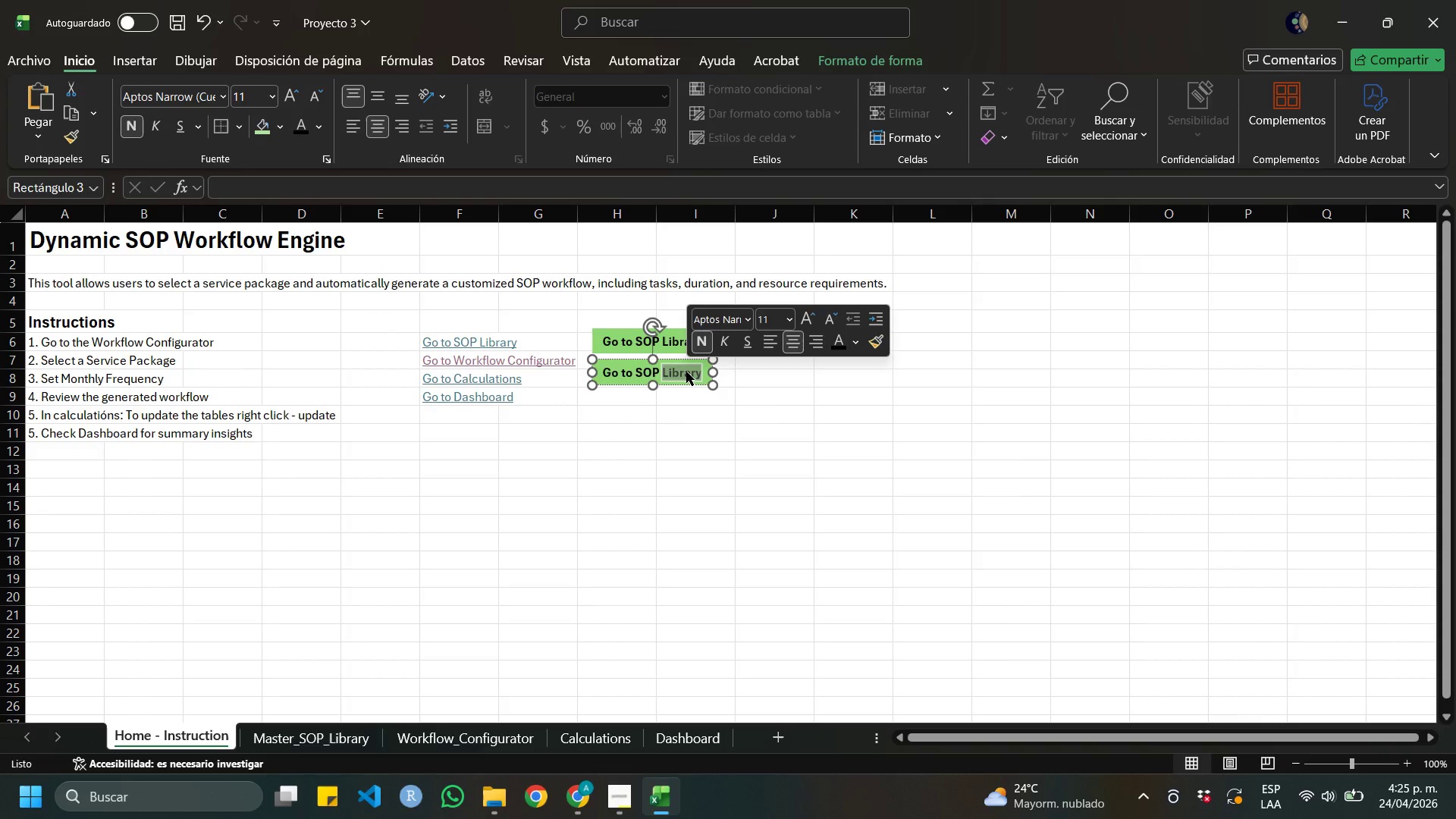 
key(Backspace)
key(Backspace)
key(Backspace)
key(Backspace)
key(Backspace)
type(E)
key(Backspace)
type(Workflow Configurator)
 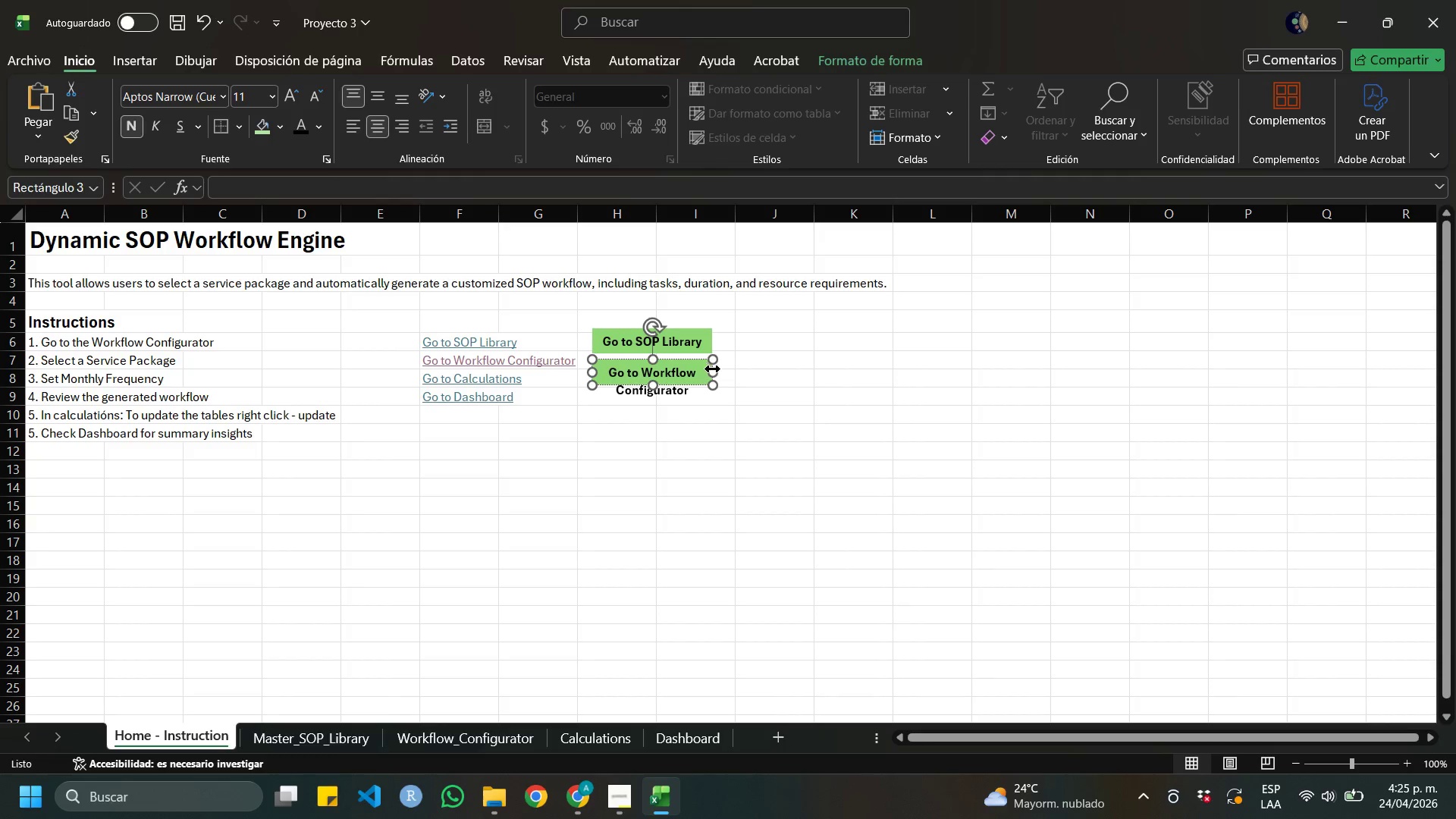 
left_click_drag(start_coordinate=[712, 371], to_coordinate=[795, 385])
 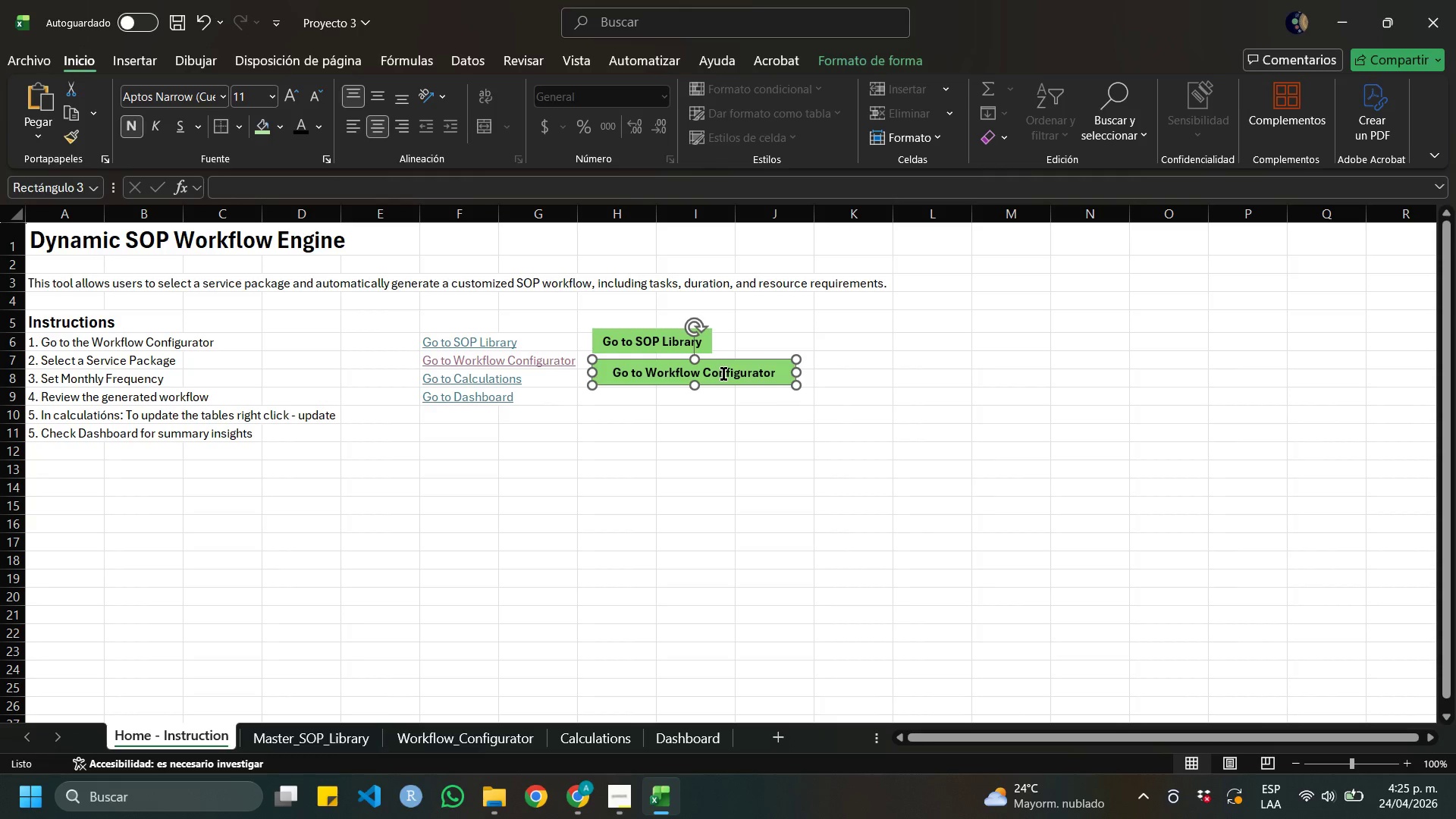 
right_click([723, 374])
 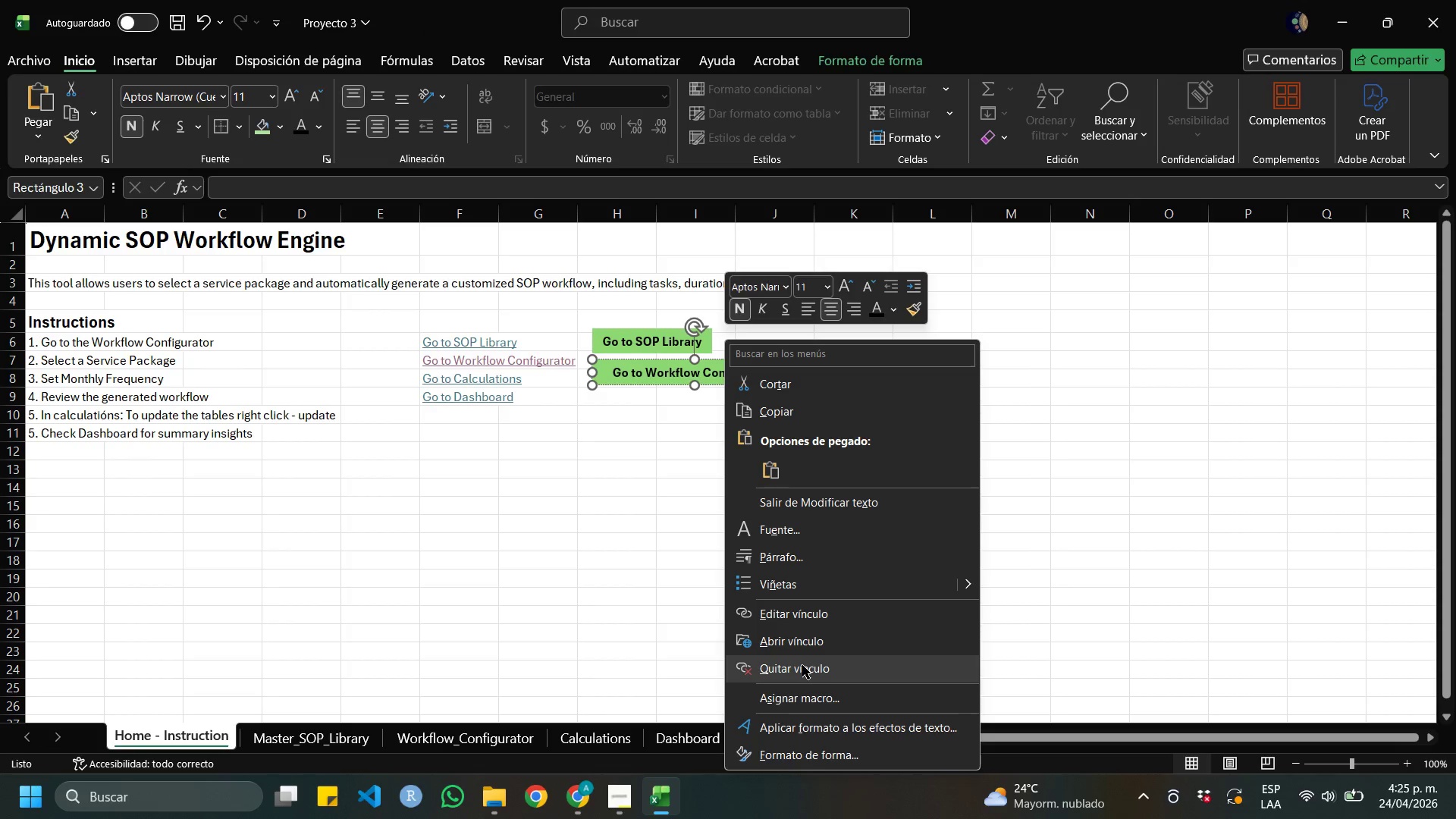 
left_click([802, 665])
 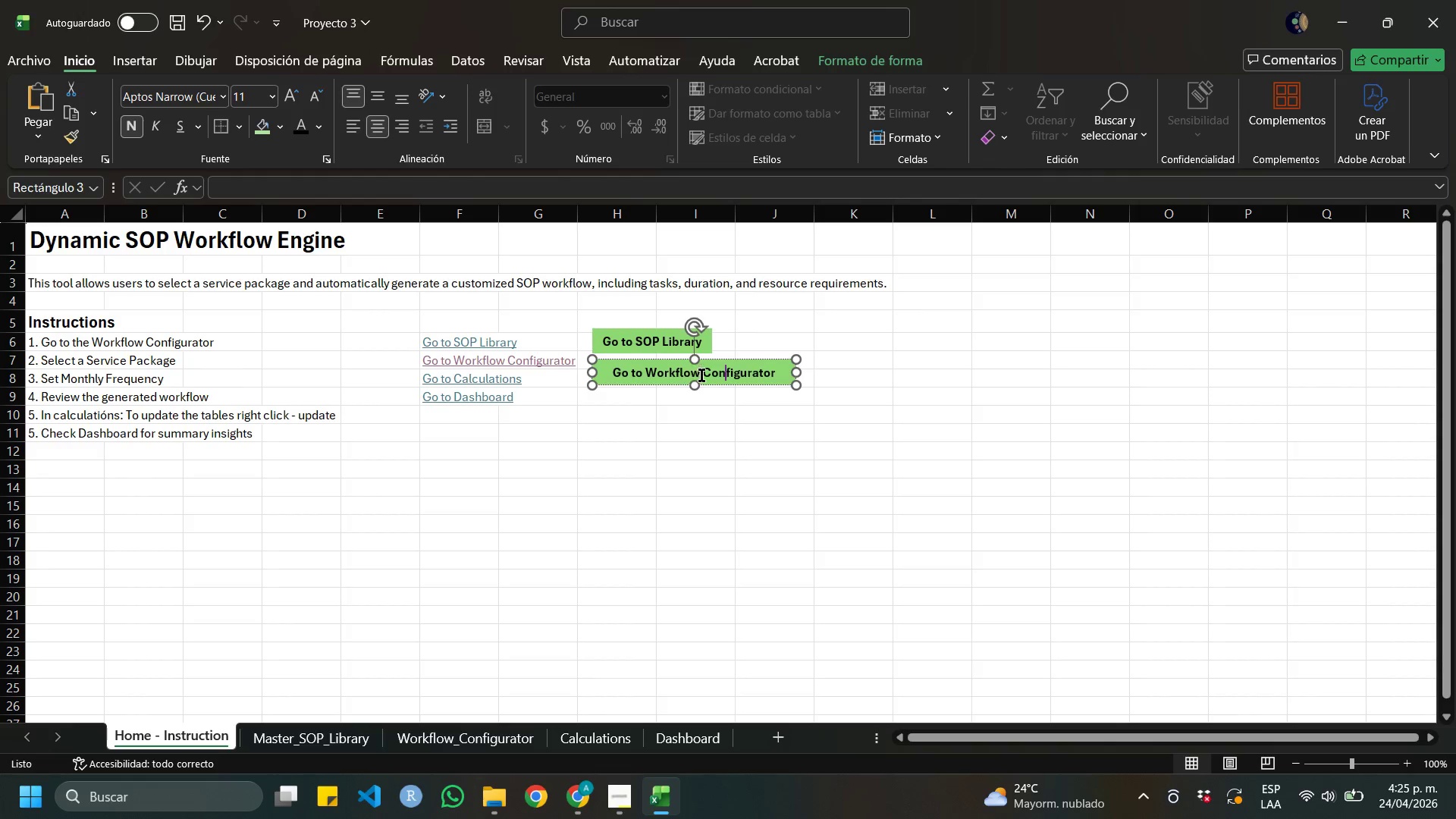 
right_click([703, 376])
 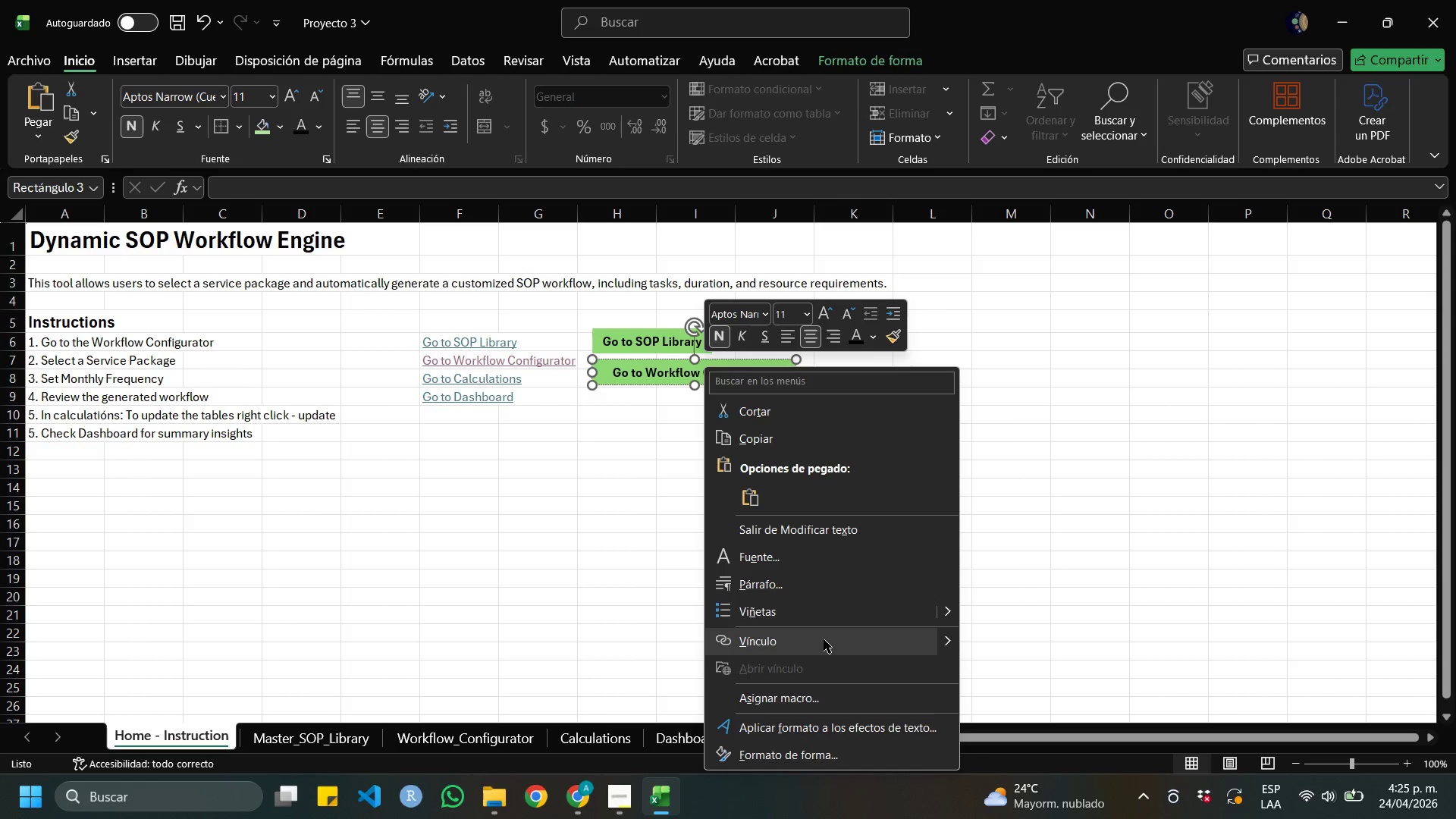 
left_click([822, 639])
 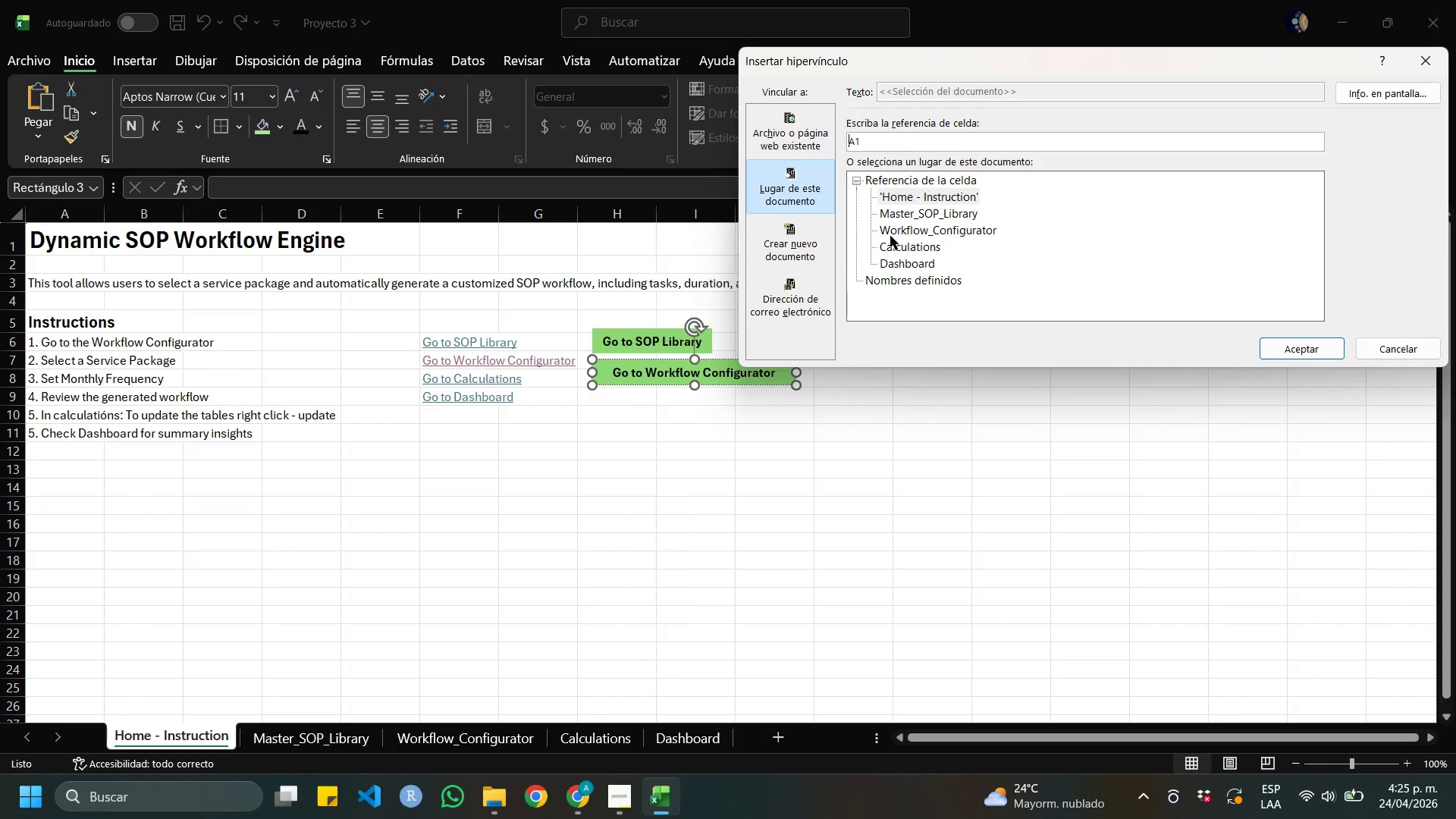 
left_click([907, 229])
 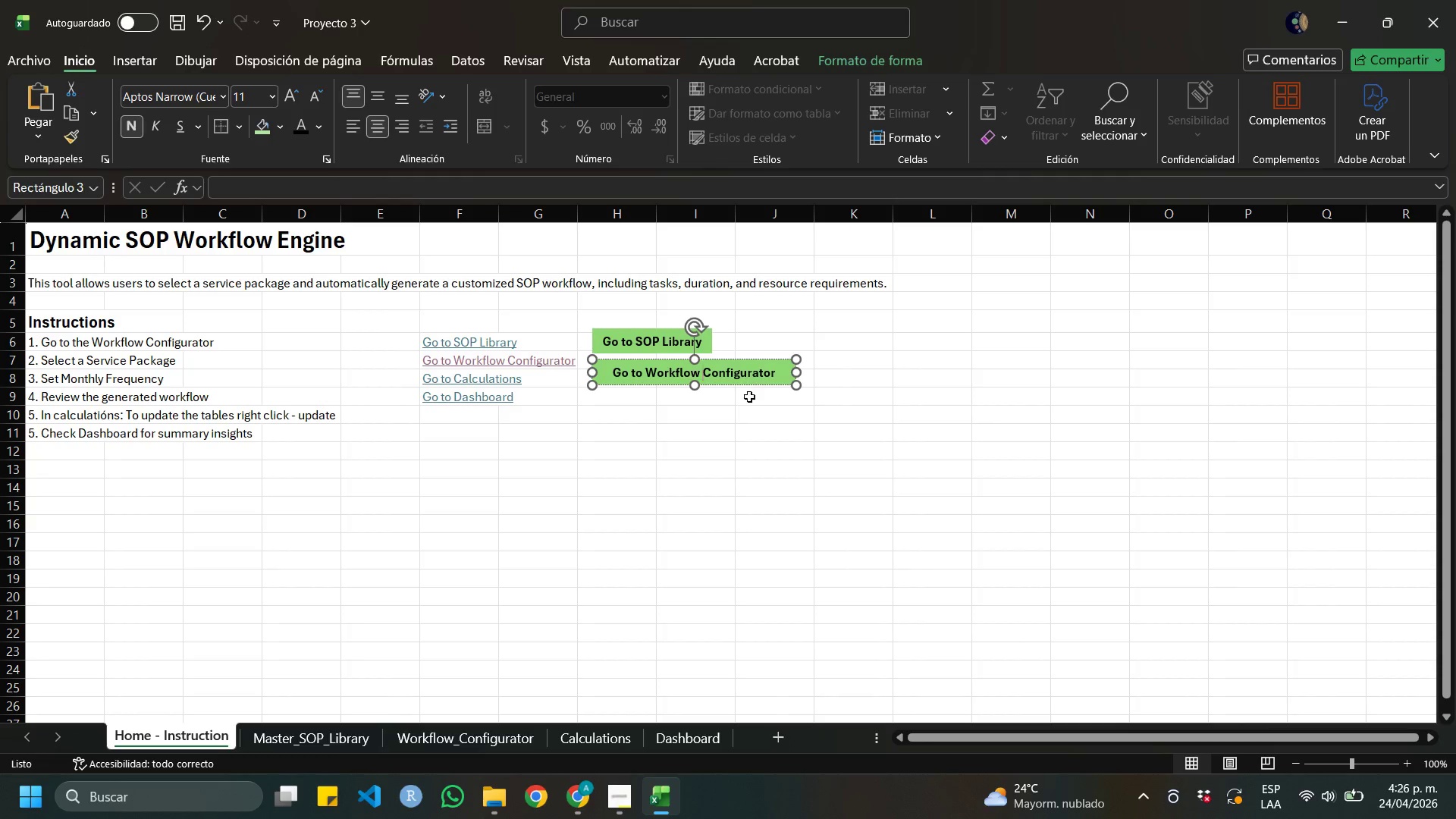 
left_click([737, 424])
 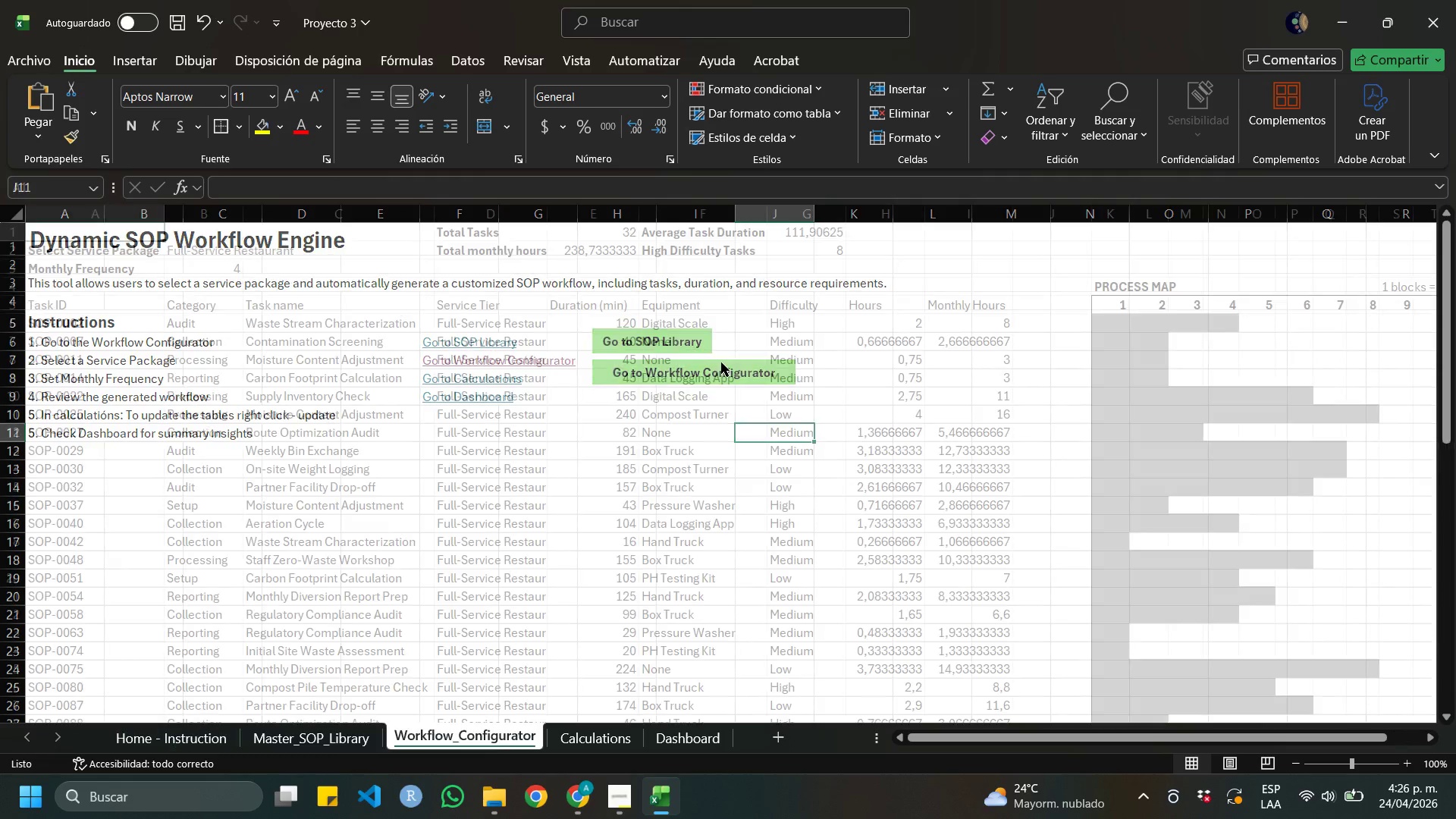 
left_click([721, 362])
 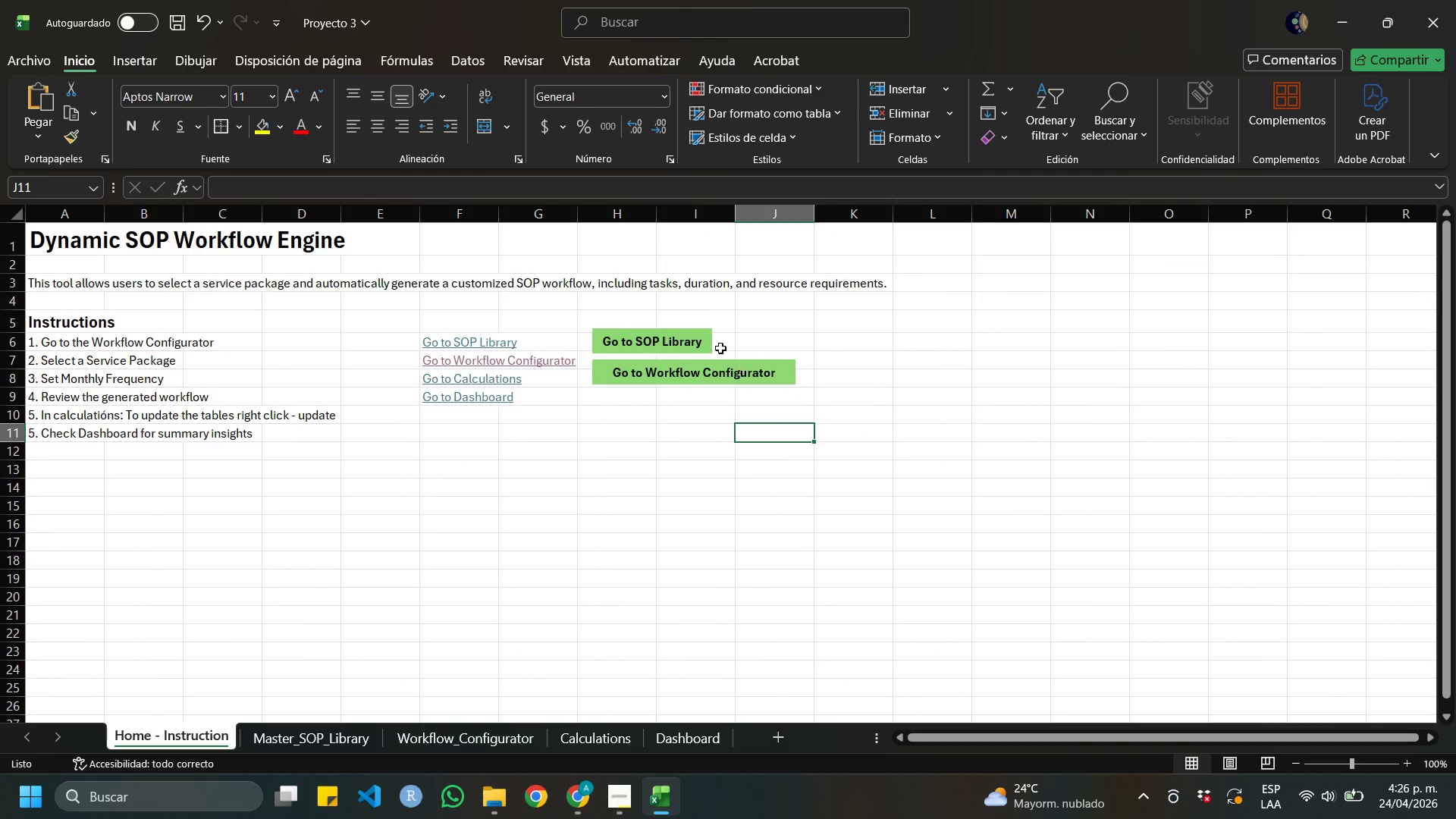 
right_click([691, 329])
 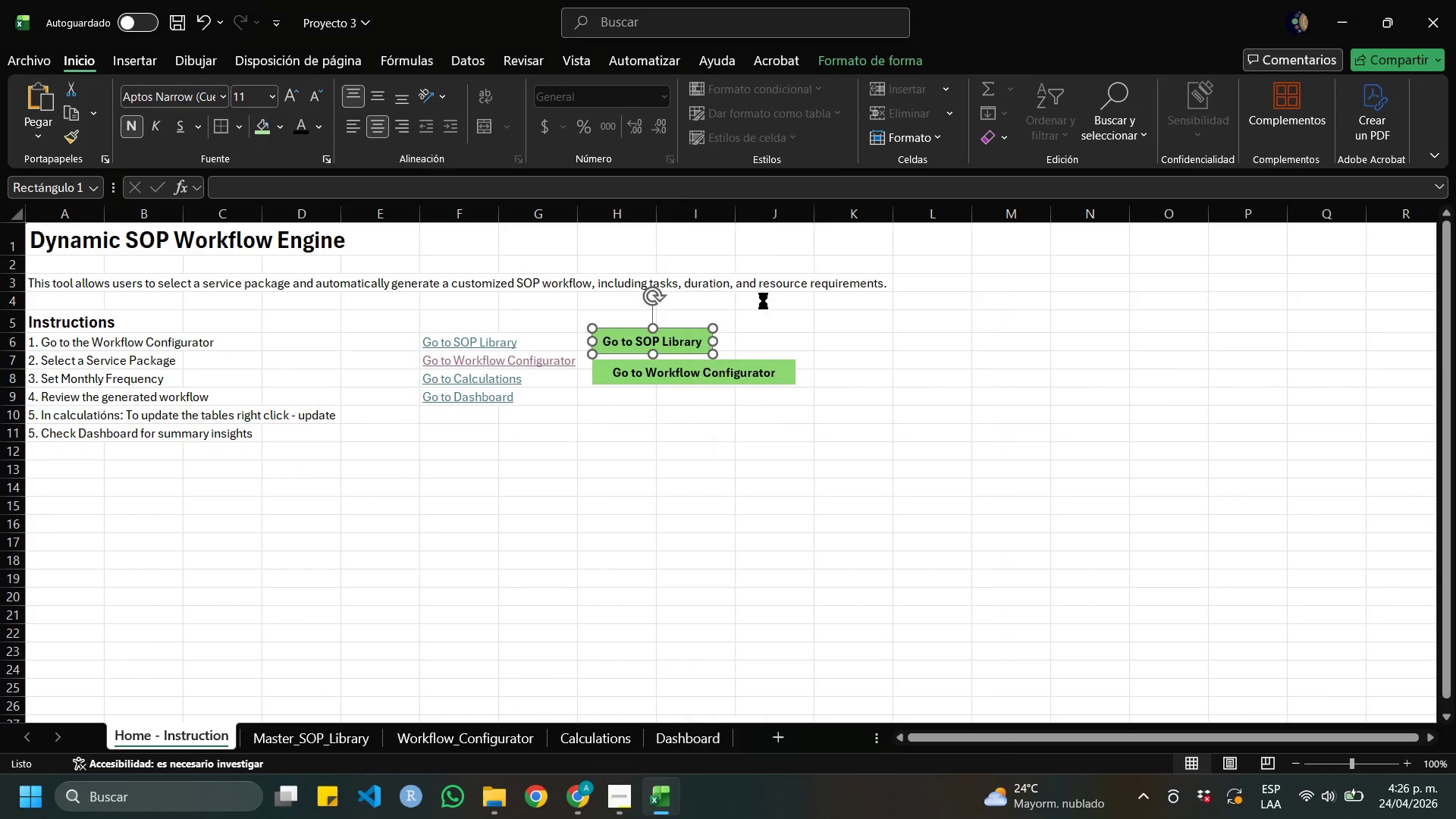 
double_click([629, 441])
 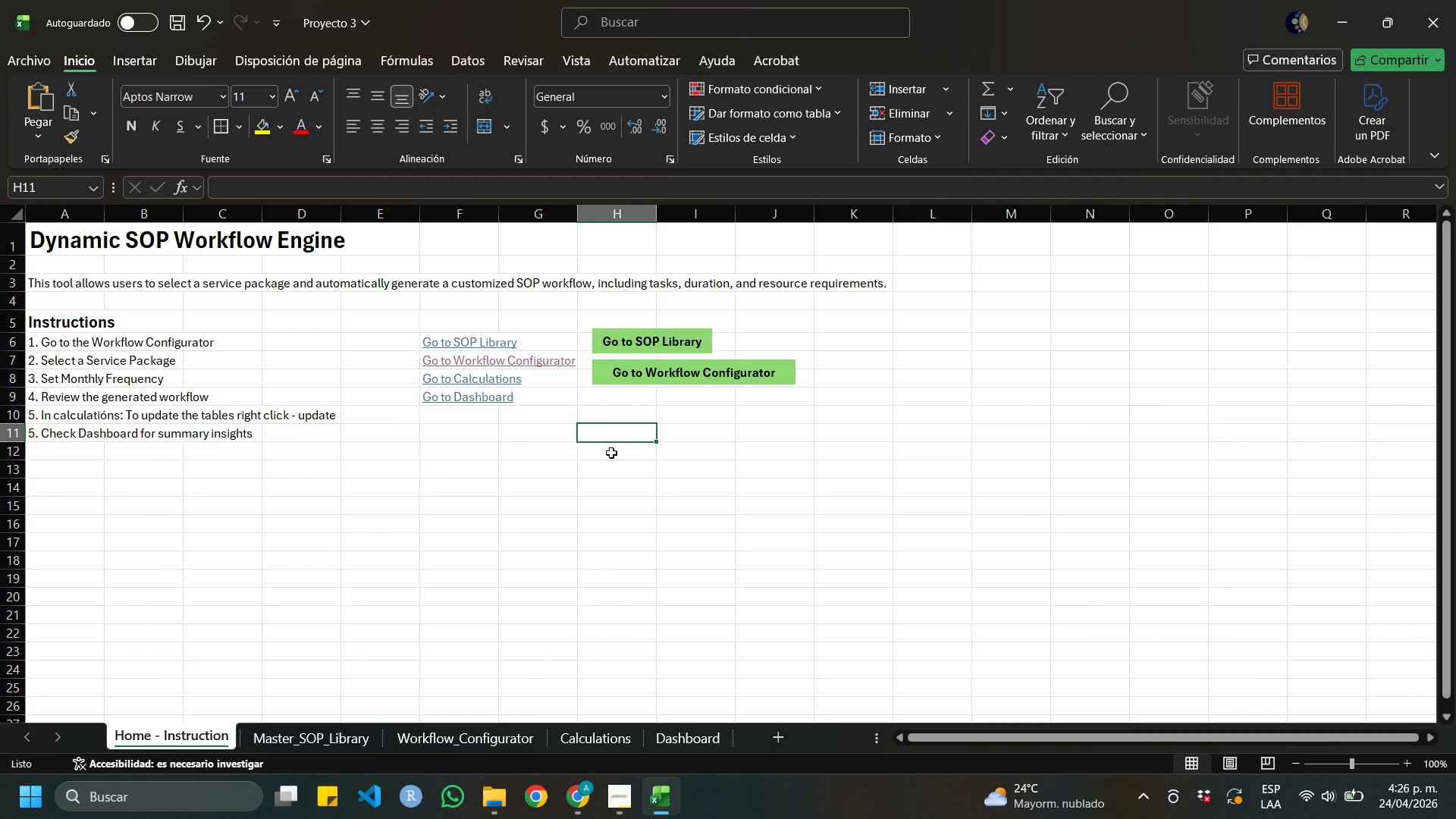 
key(Control+V)
 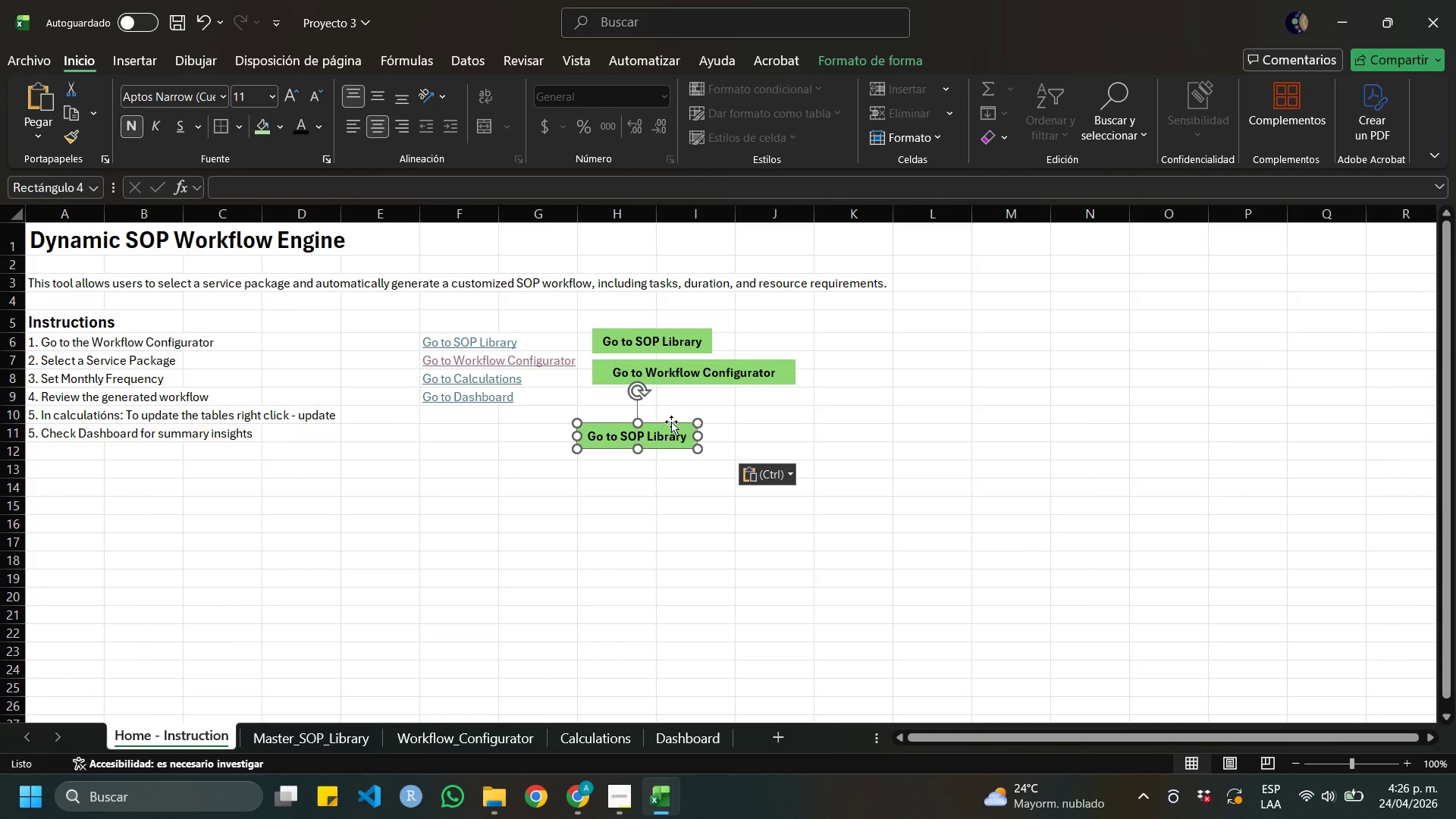 
left_click_drag(start_coordinate=[671, 423], to_coordinate=[686, 390])
 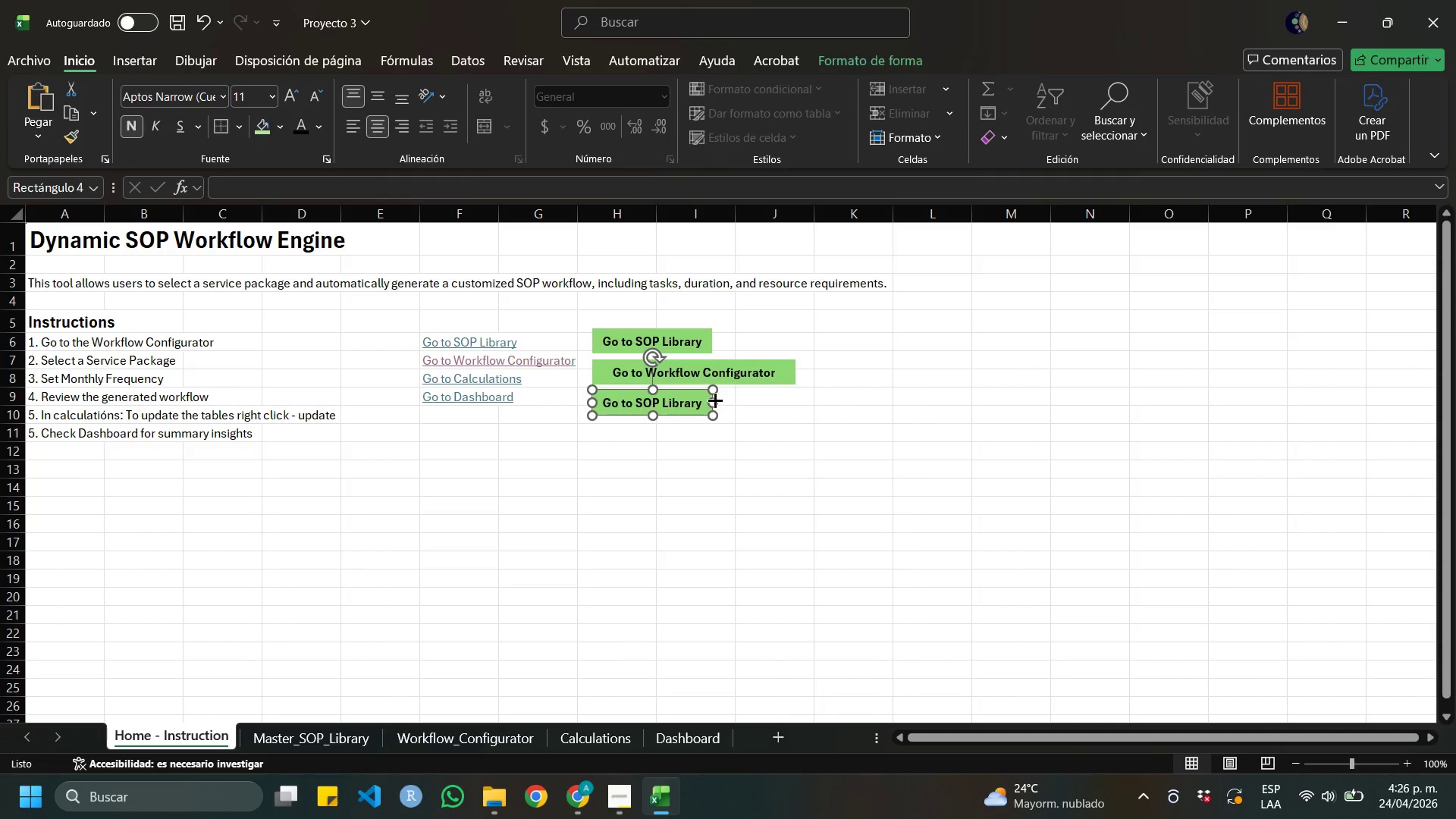 
left_click_drag(start_coordinate=[715, 400], to_coordinate=[742, 401])
 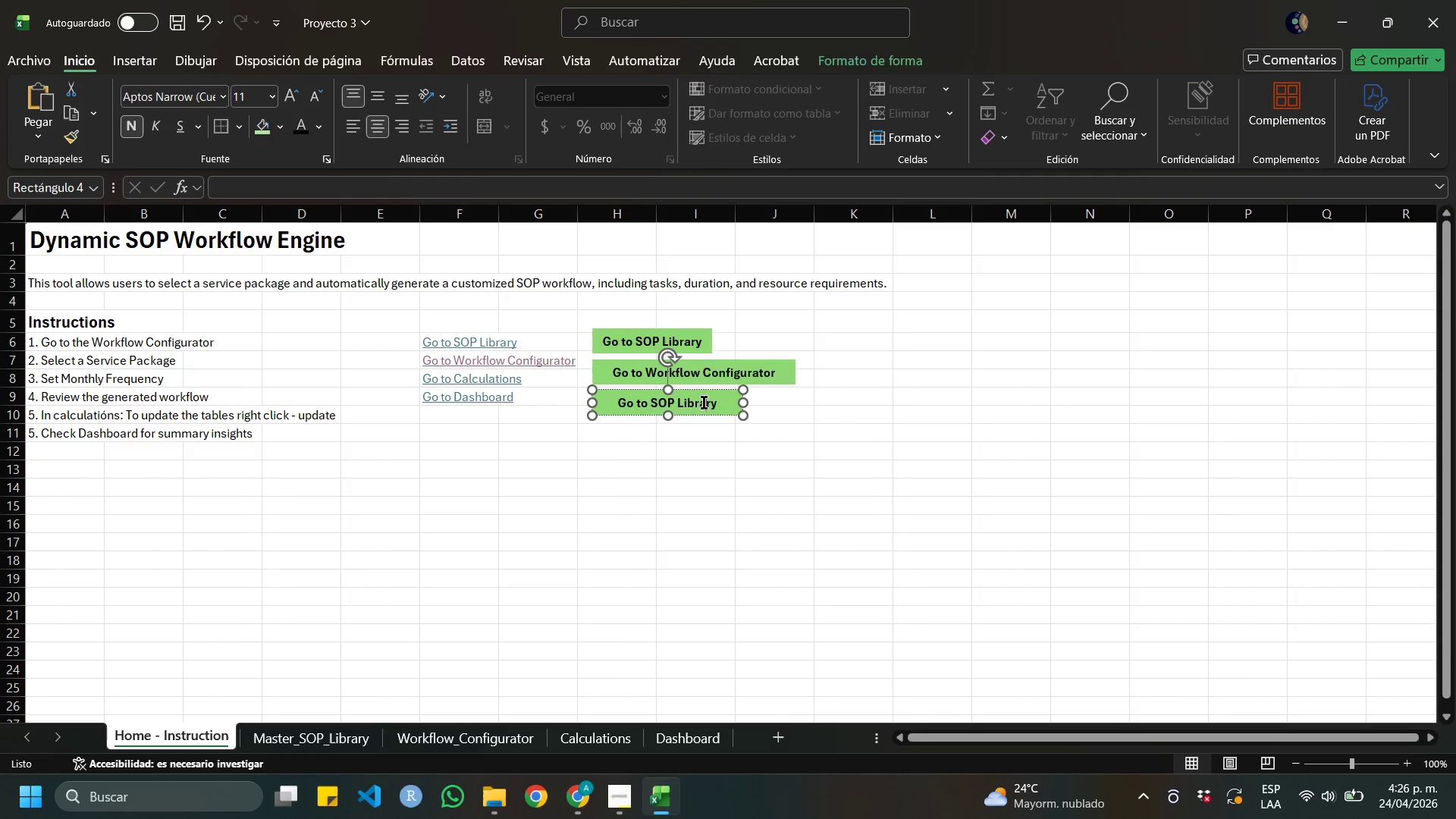 
double_click([704, 403])
 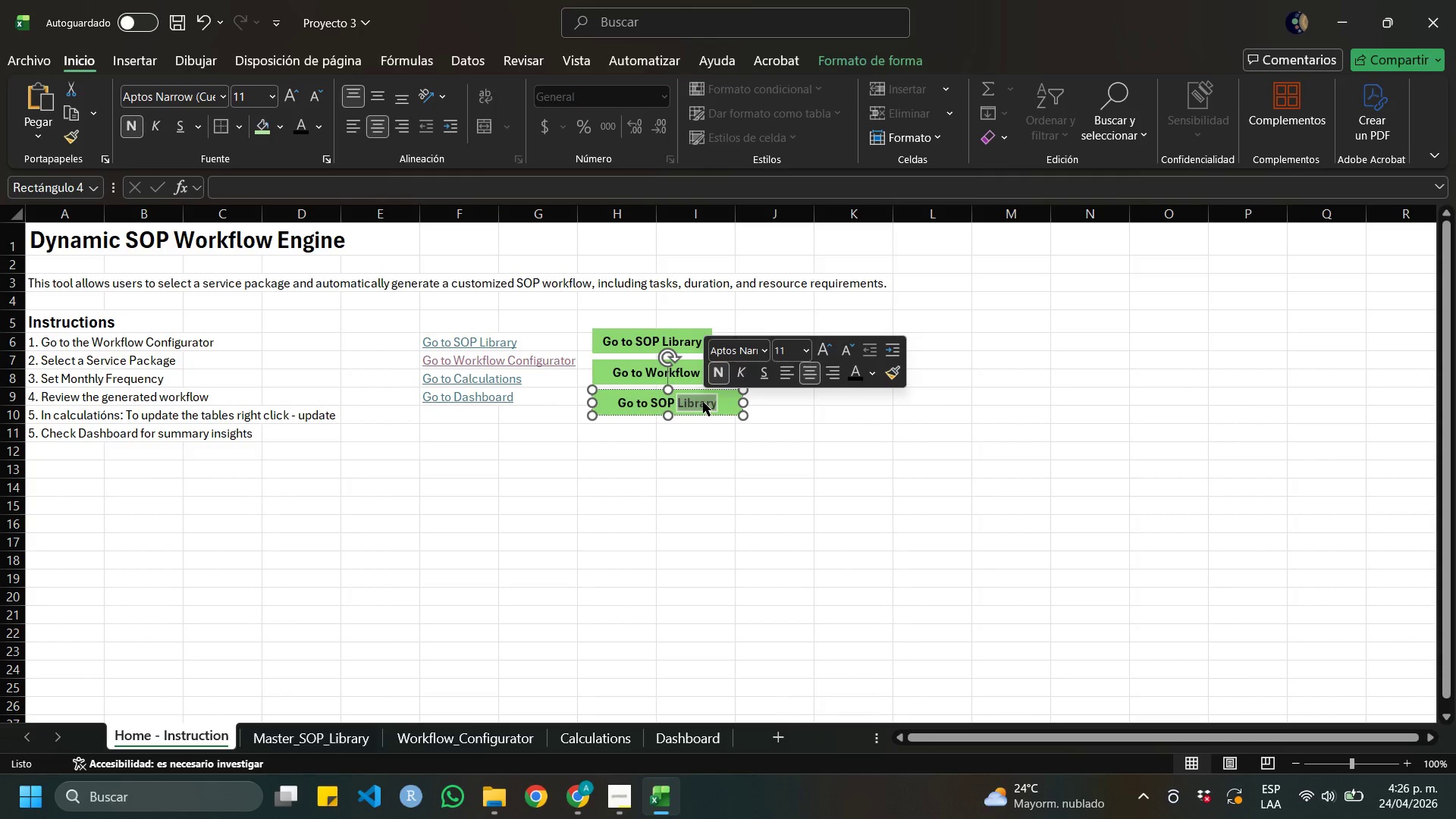 
key(Backspace)
key(Backspace)
key(Backspace)
key(Backspace)
key(Backspace)
type(Calcu`la)
key(Backspace)
key(Backspace)
key(Backspace)
type(lations)
 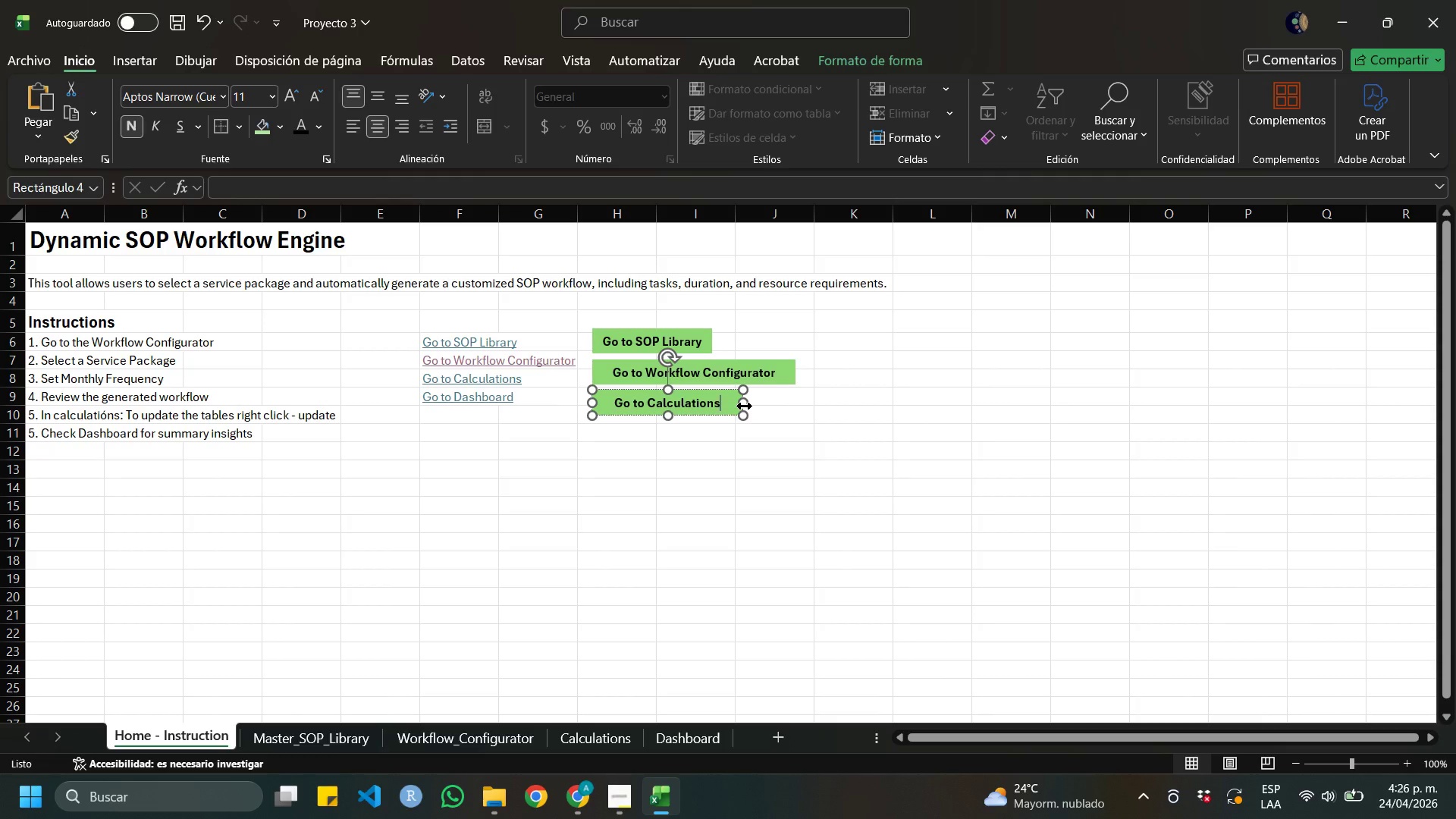 
left_click_drag(start_coordinate=[744, 403], to_coordinate=[725, 401])
 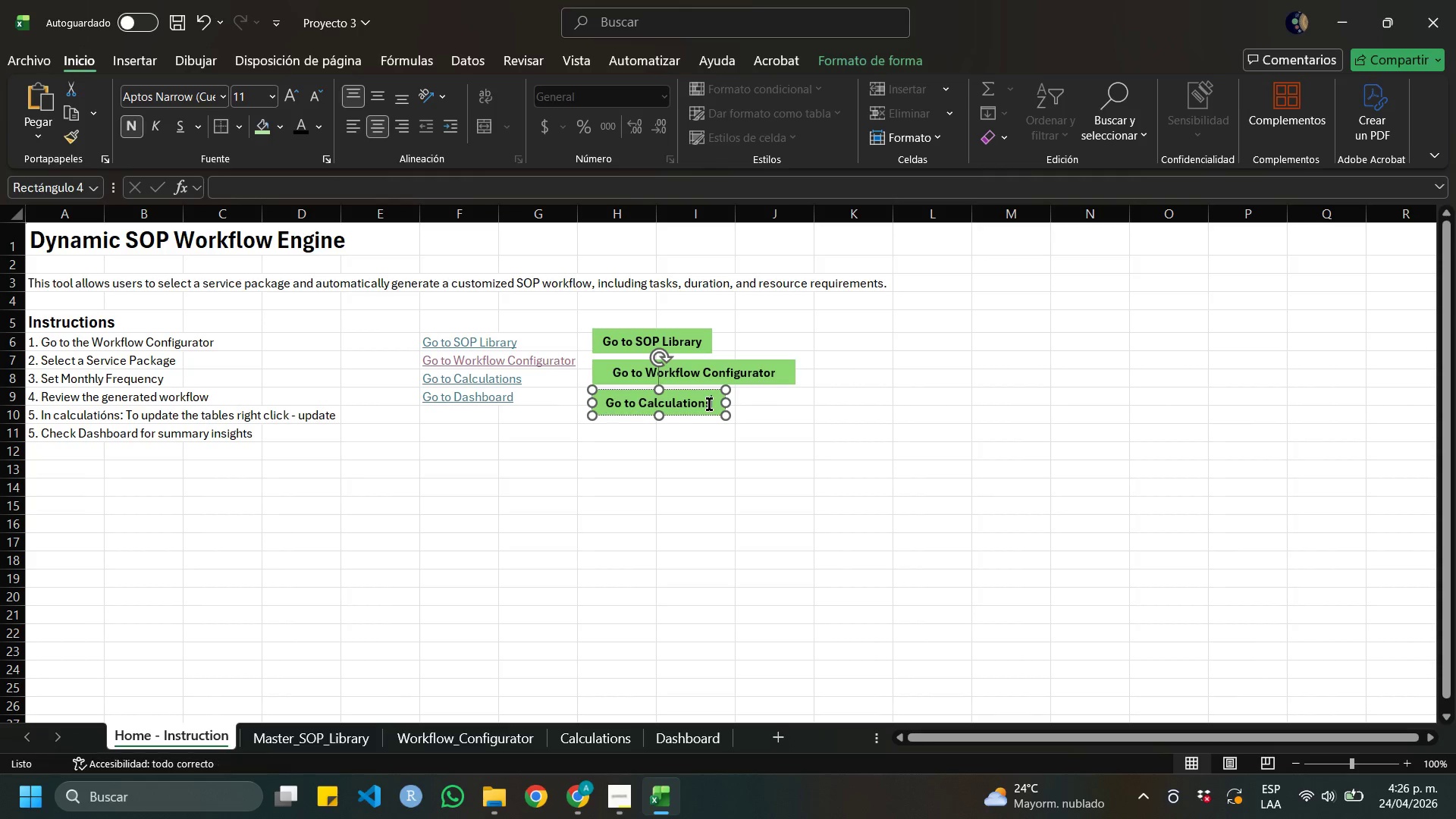 
right_click([709, 404])
 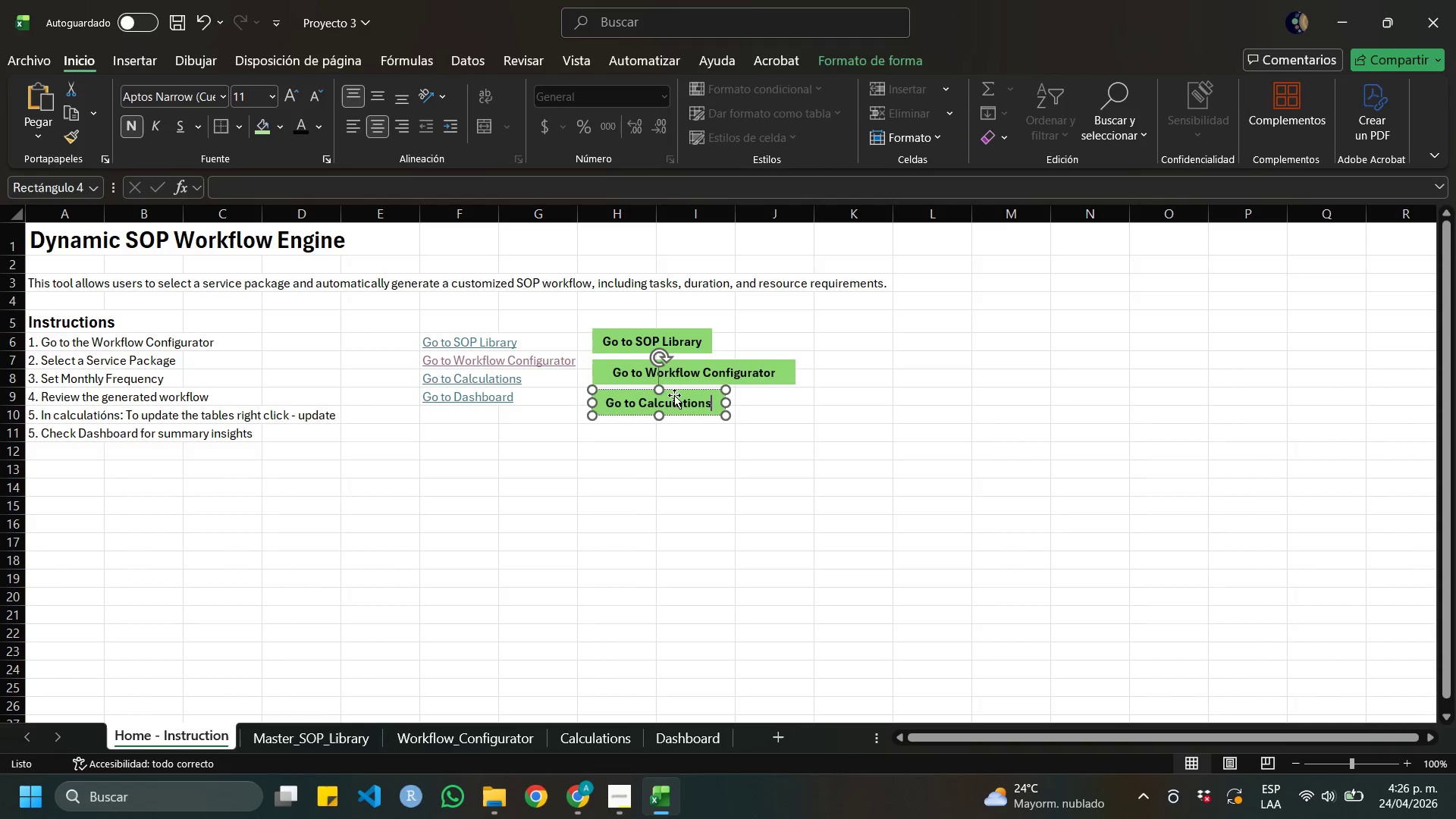 
right_click([692, 403])
 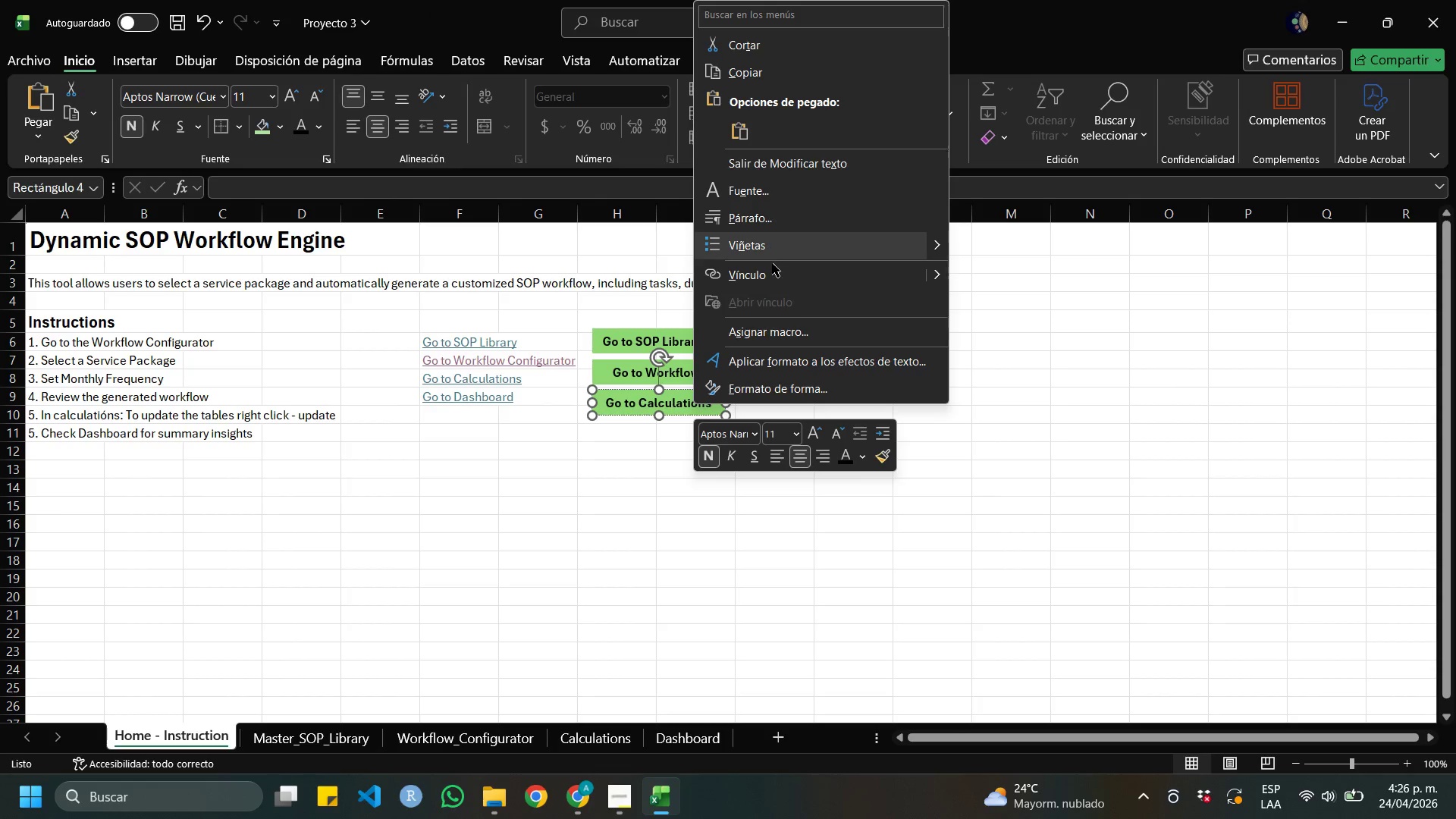 
left_click([770, 268])
 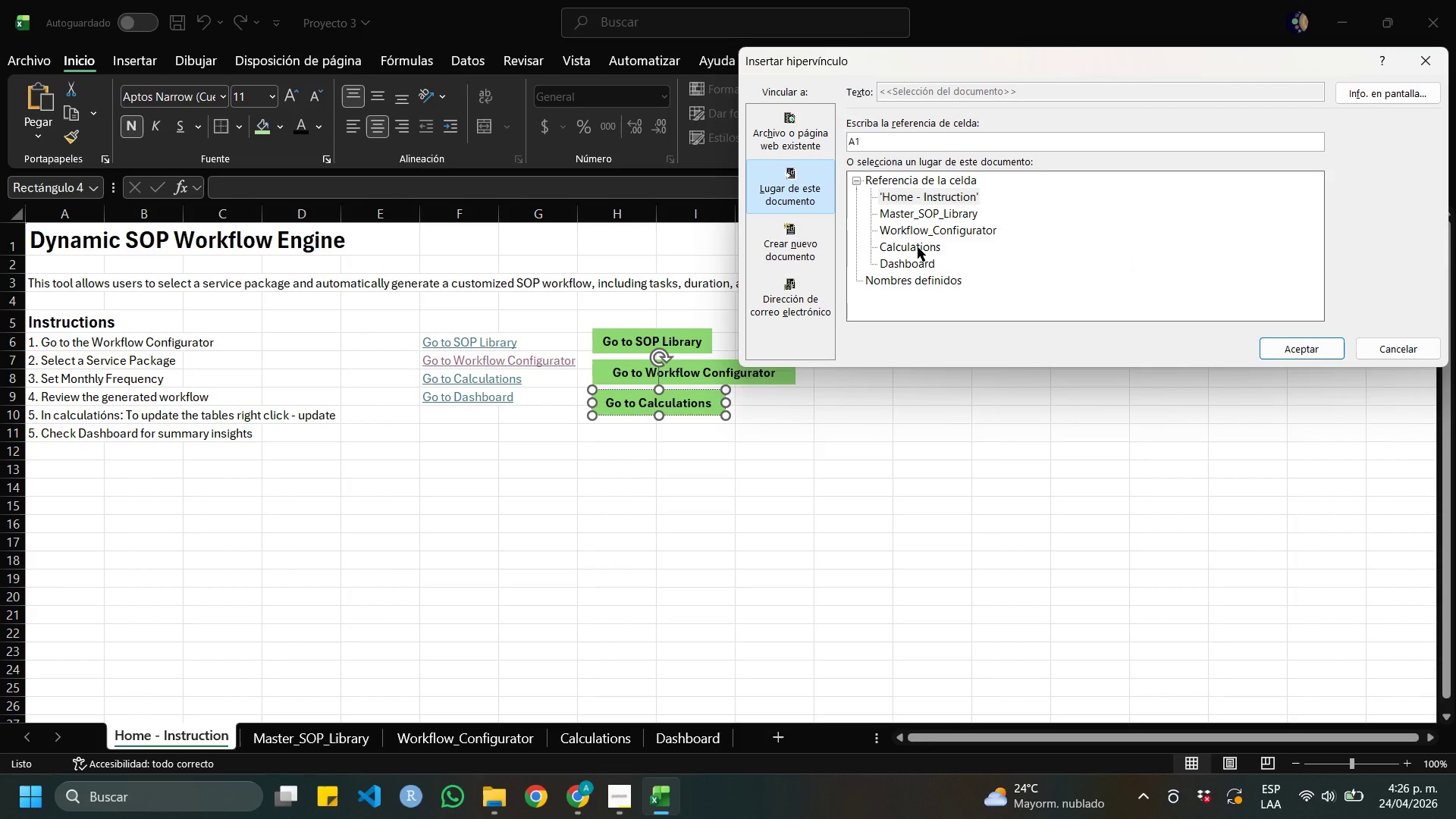 
left_click([918, 247])
 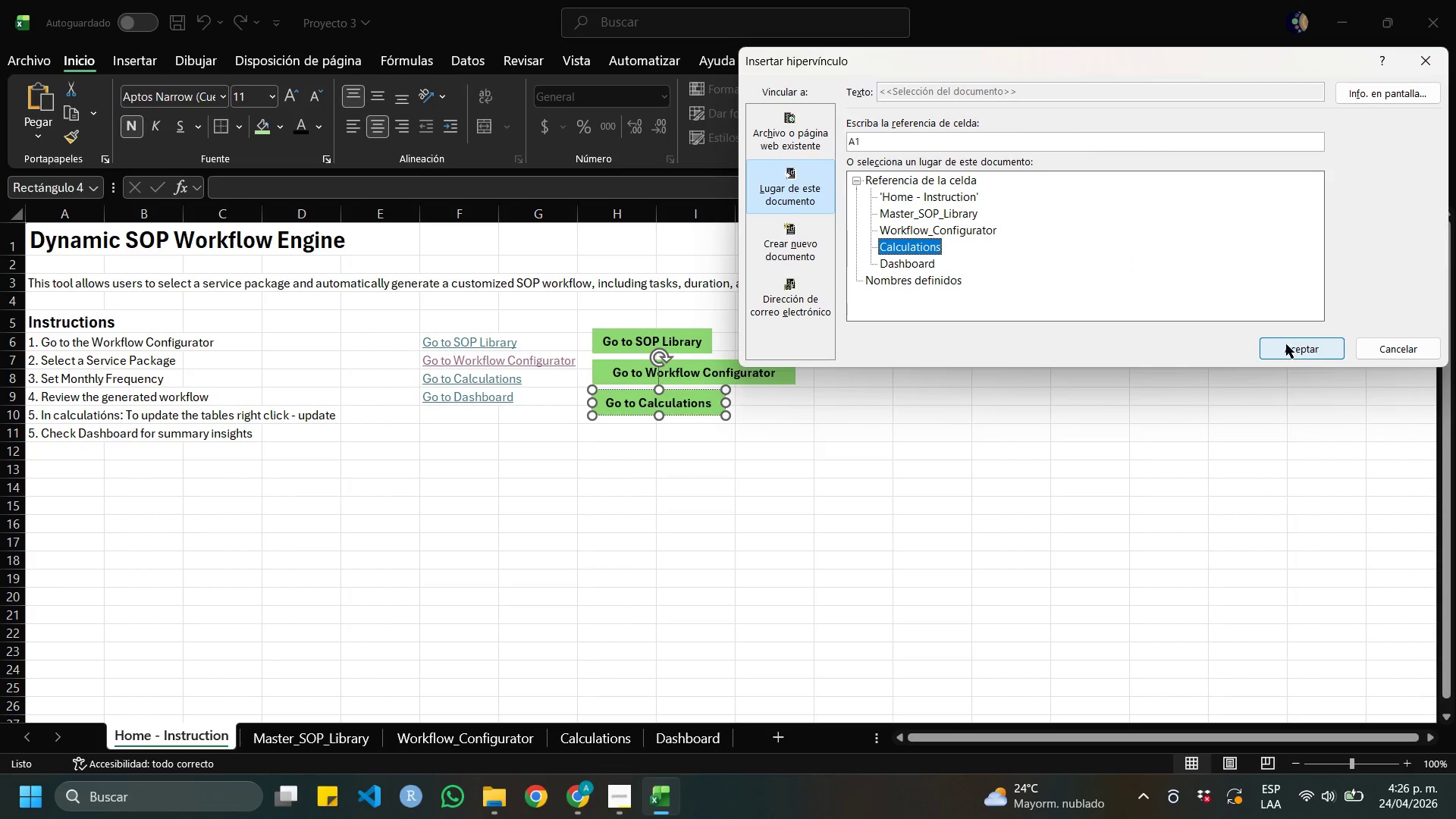 
left_click([1289, 346])
 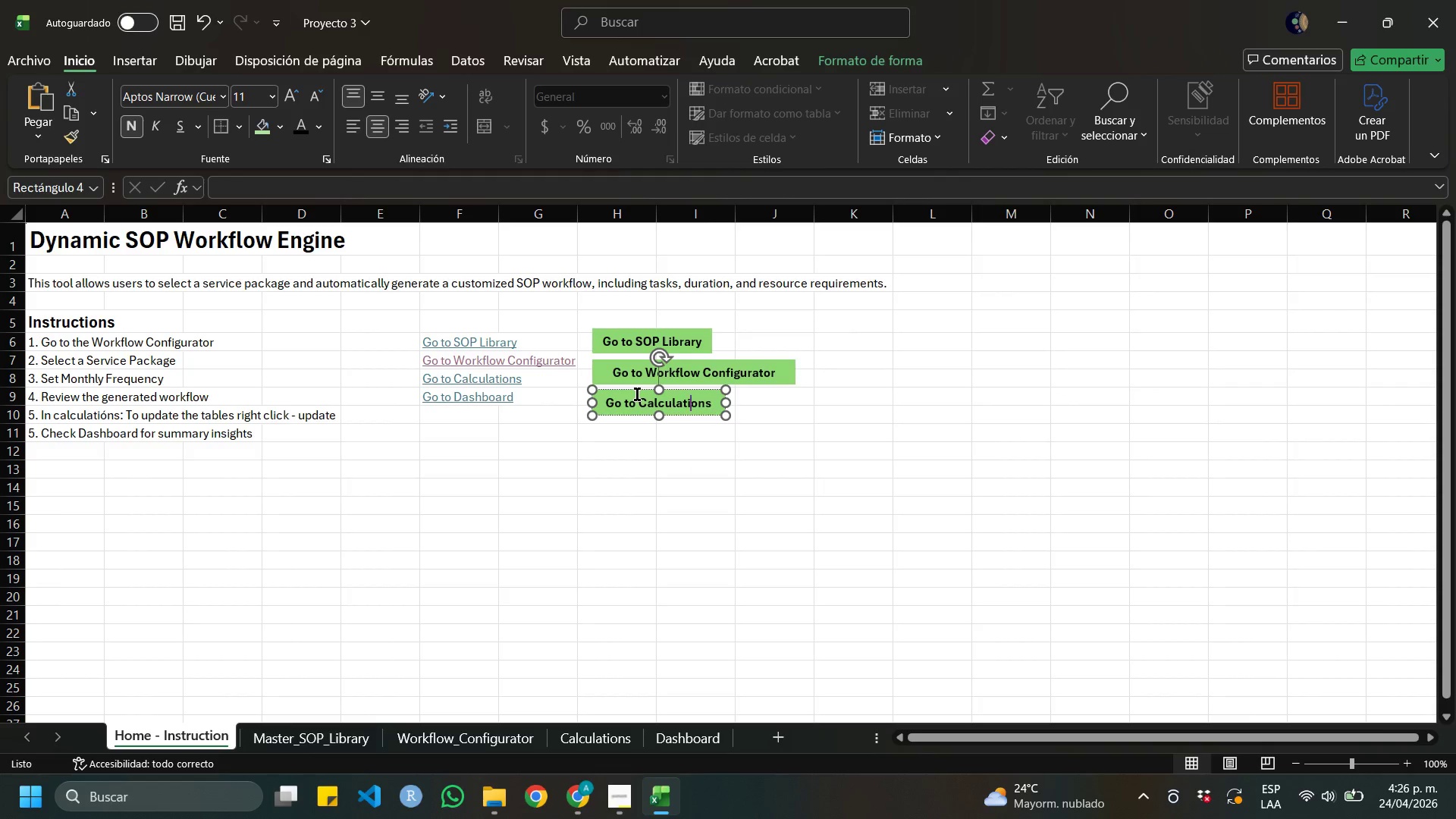 
right_click([639, 391])
 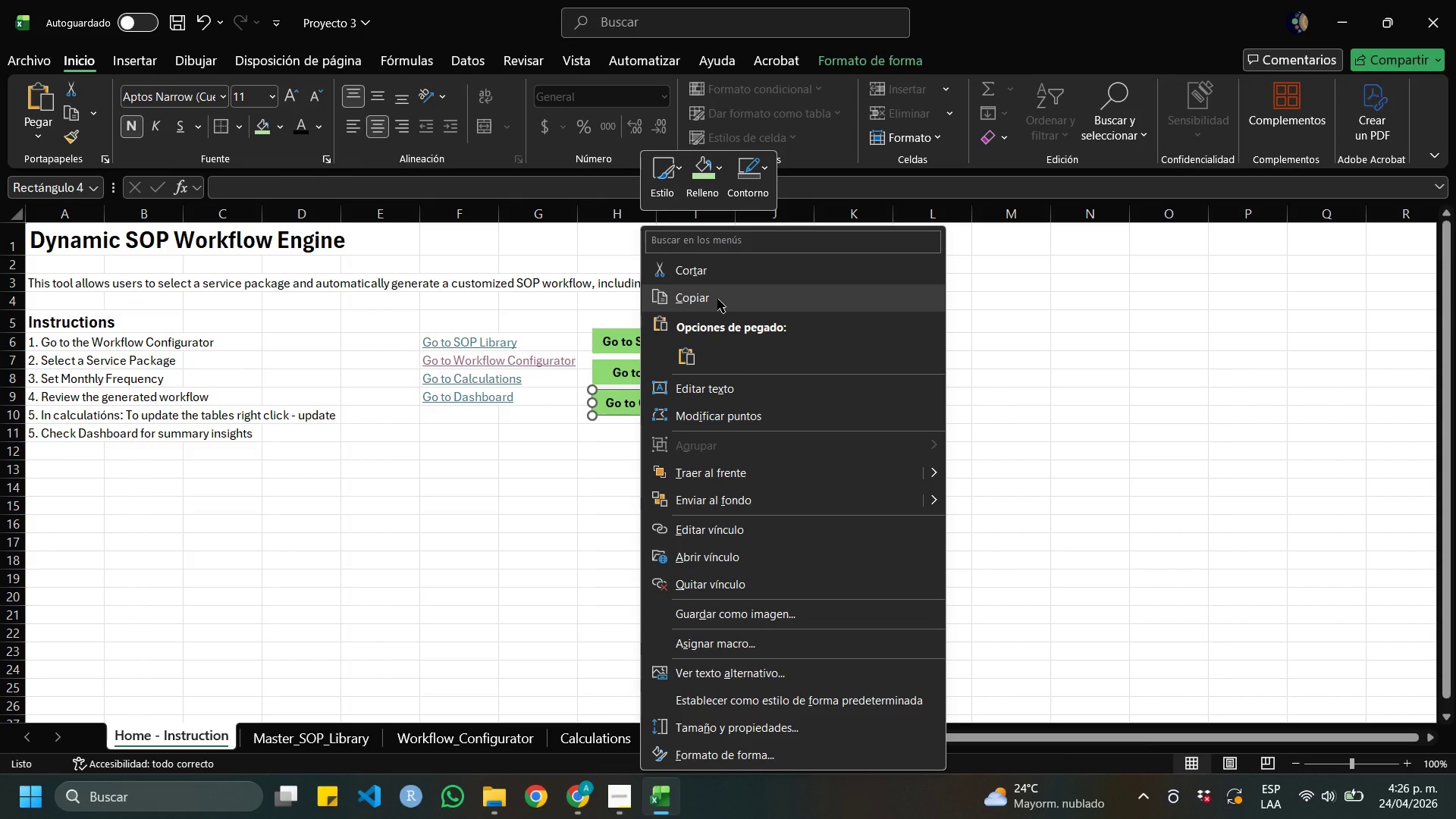 
left_click([717, 299])
 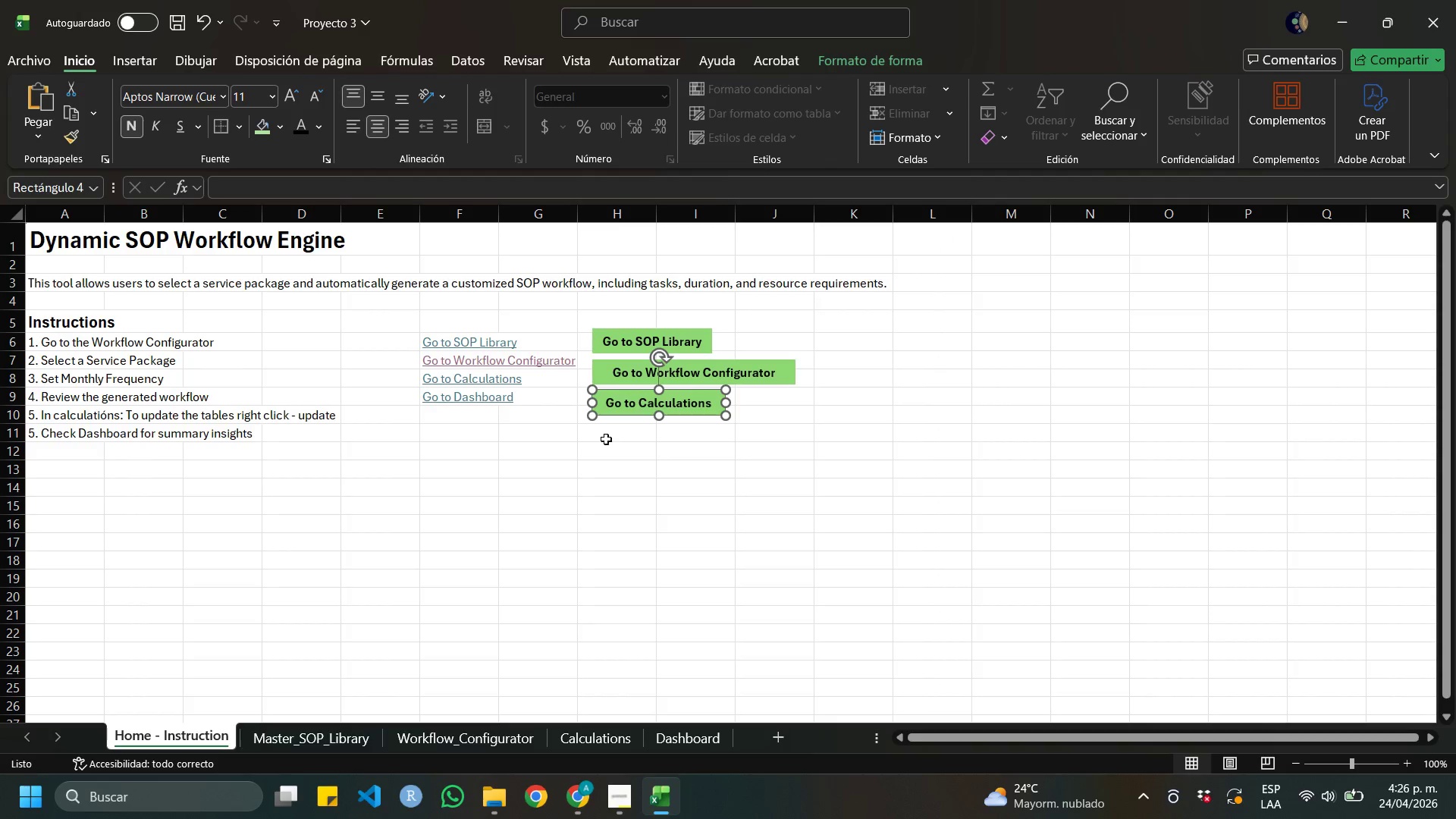 
left_click([606, 439])
 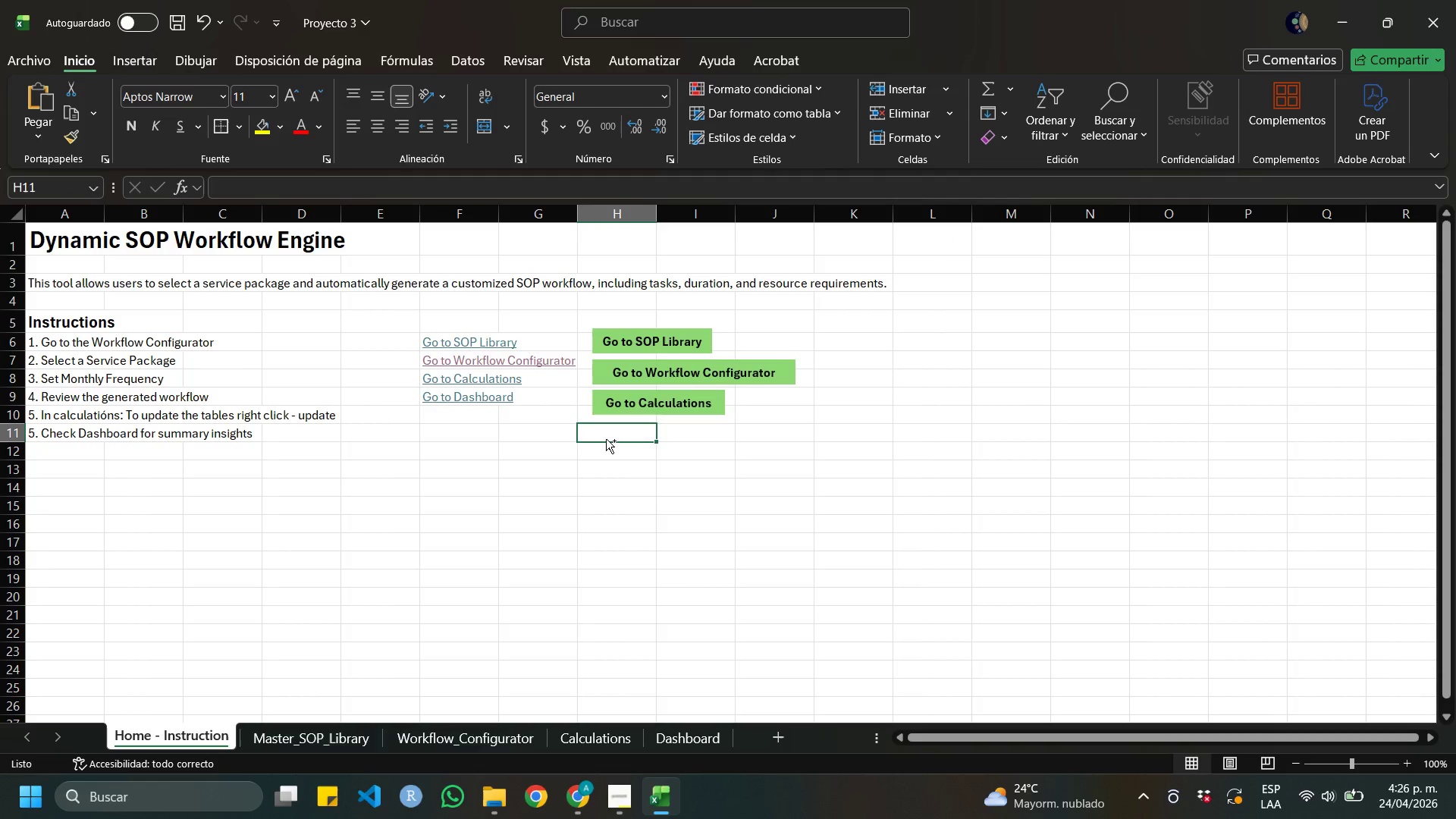 
key(Control+V)
 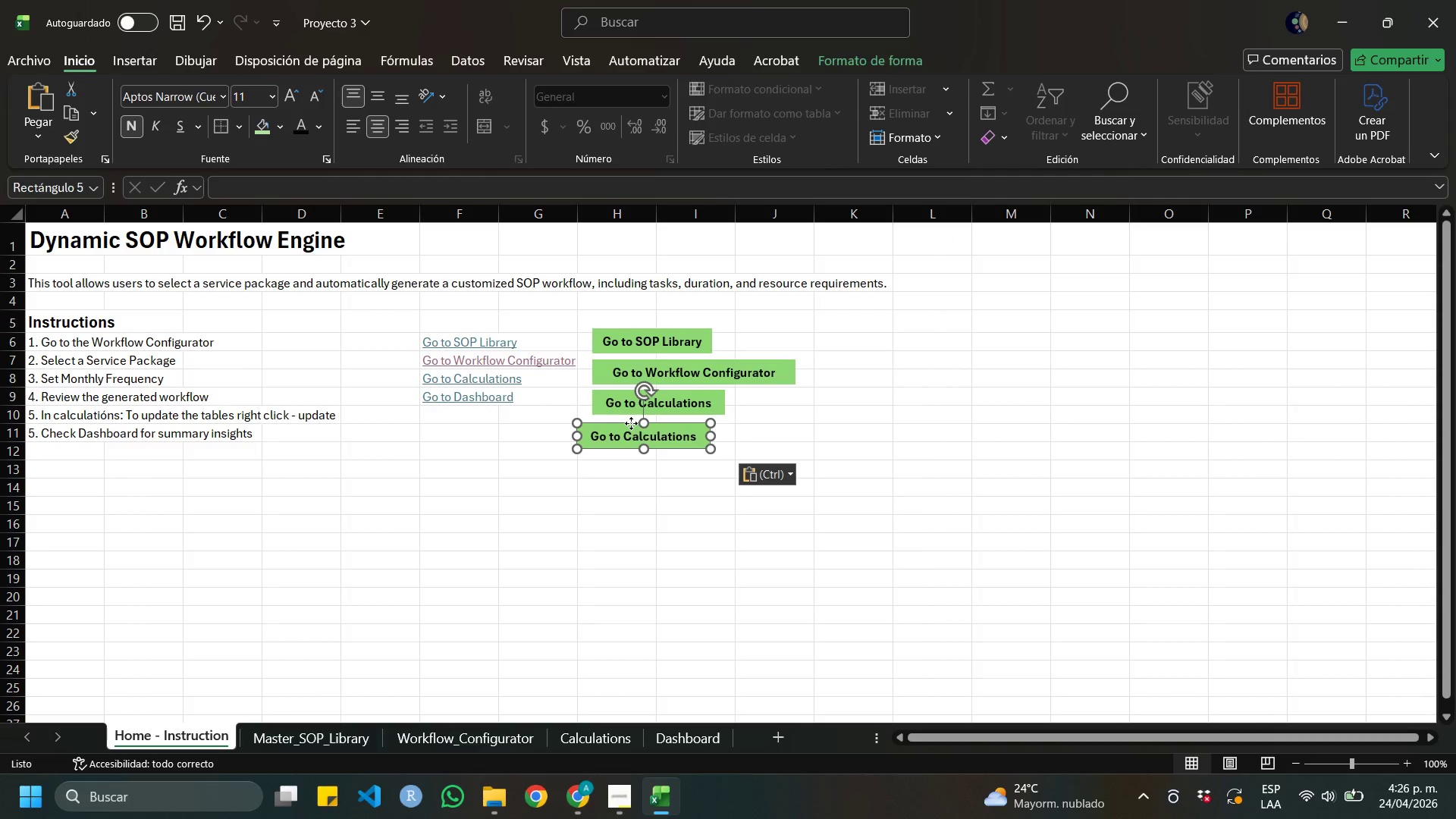 
left_click_drag(start_coordinate=[631, 423], to_coordinate=[646, 419])
 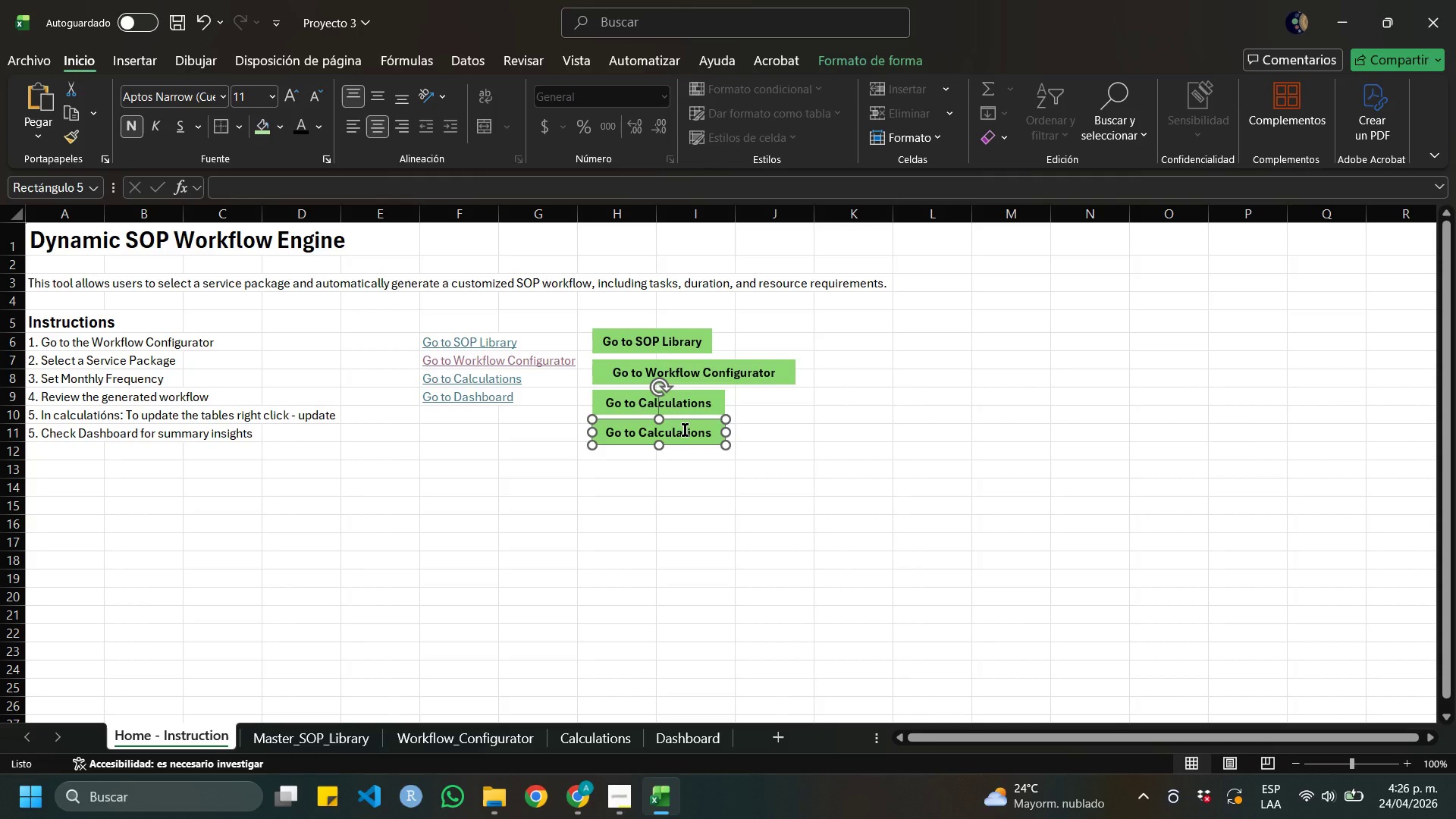 
key(ArrowDown)
 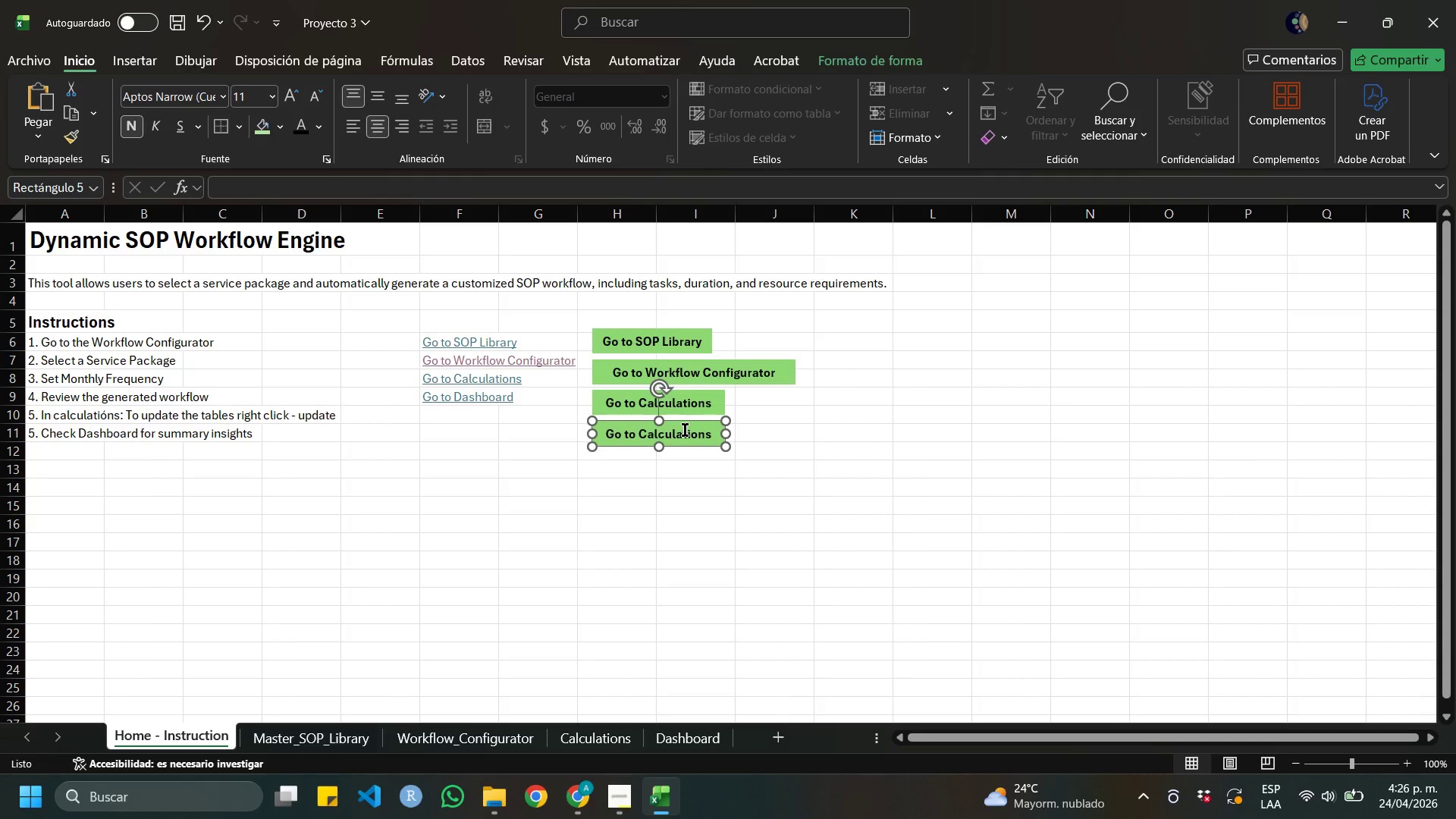 
key(ArrowDown)
 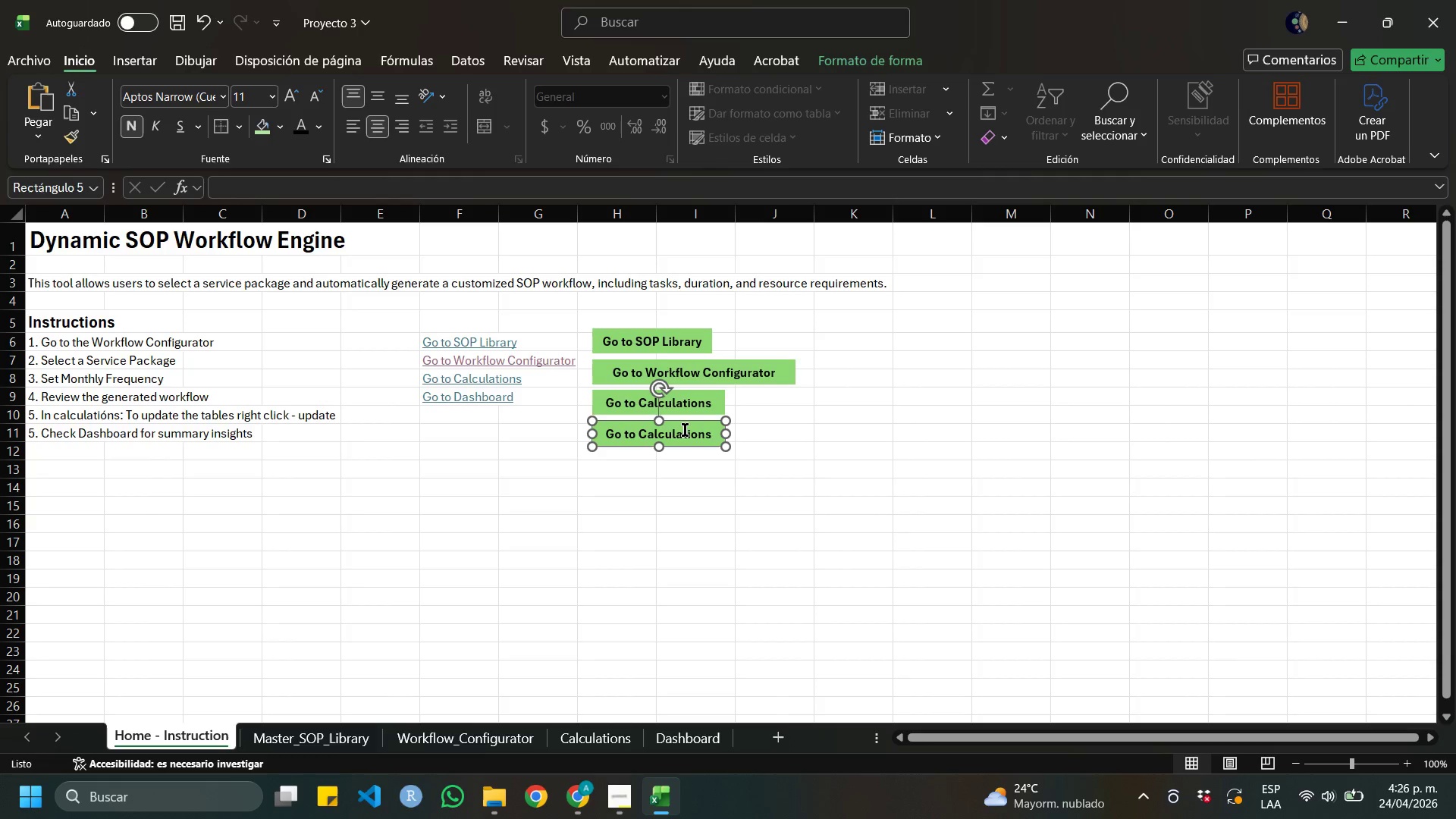 
key(ArrowDown)
 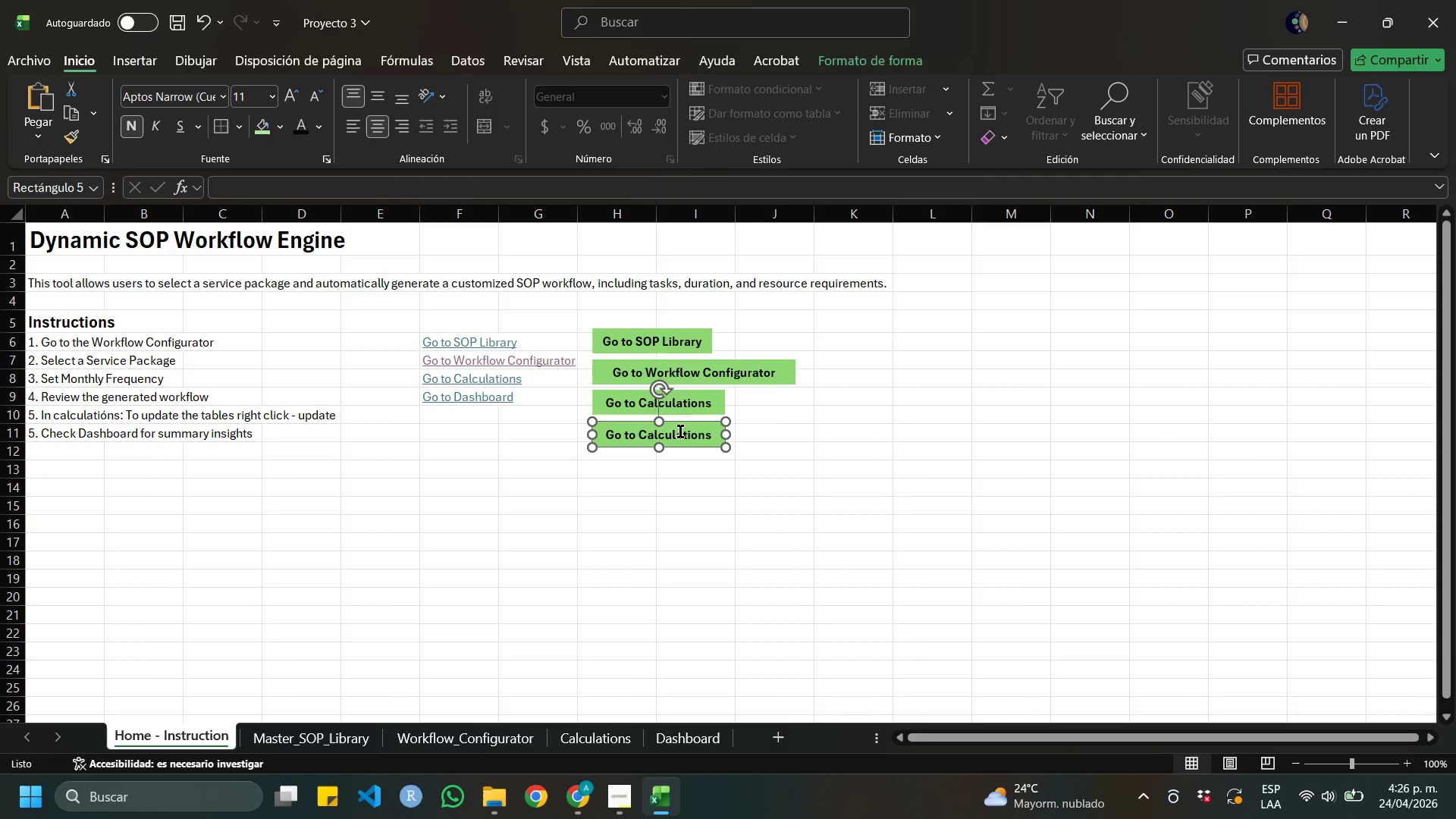 
double_click([679, 431])
 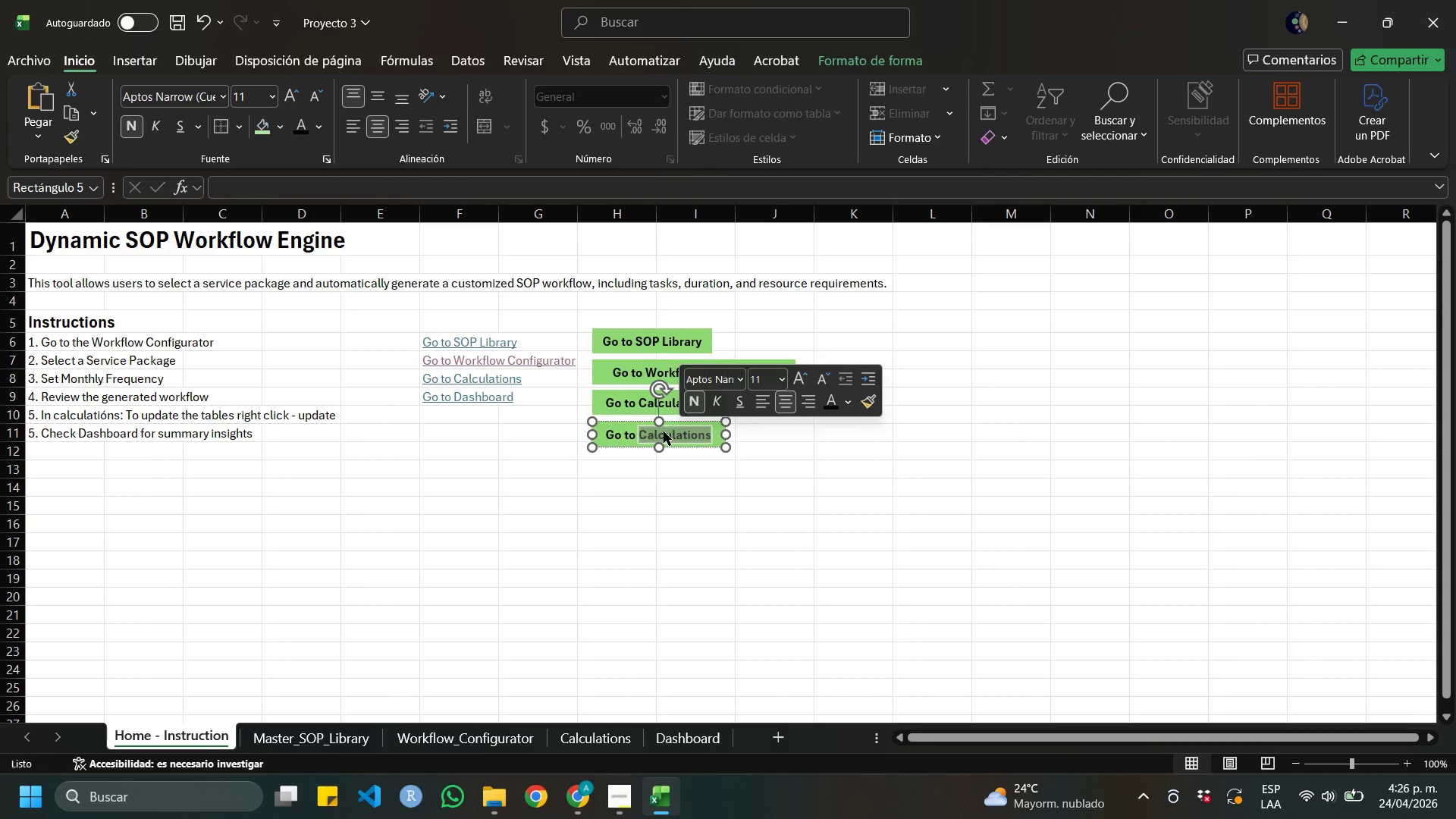 
type(Dashnoard)
 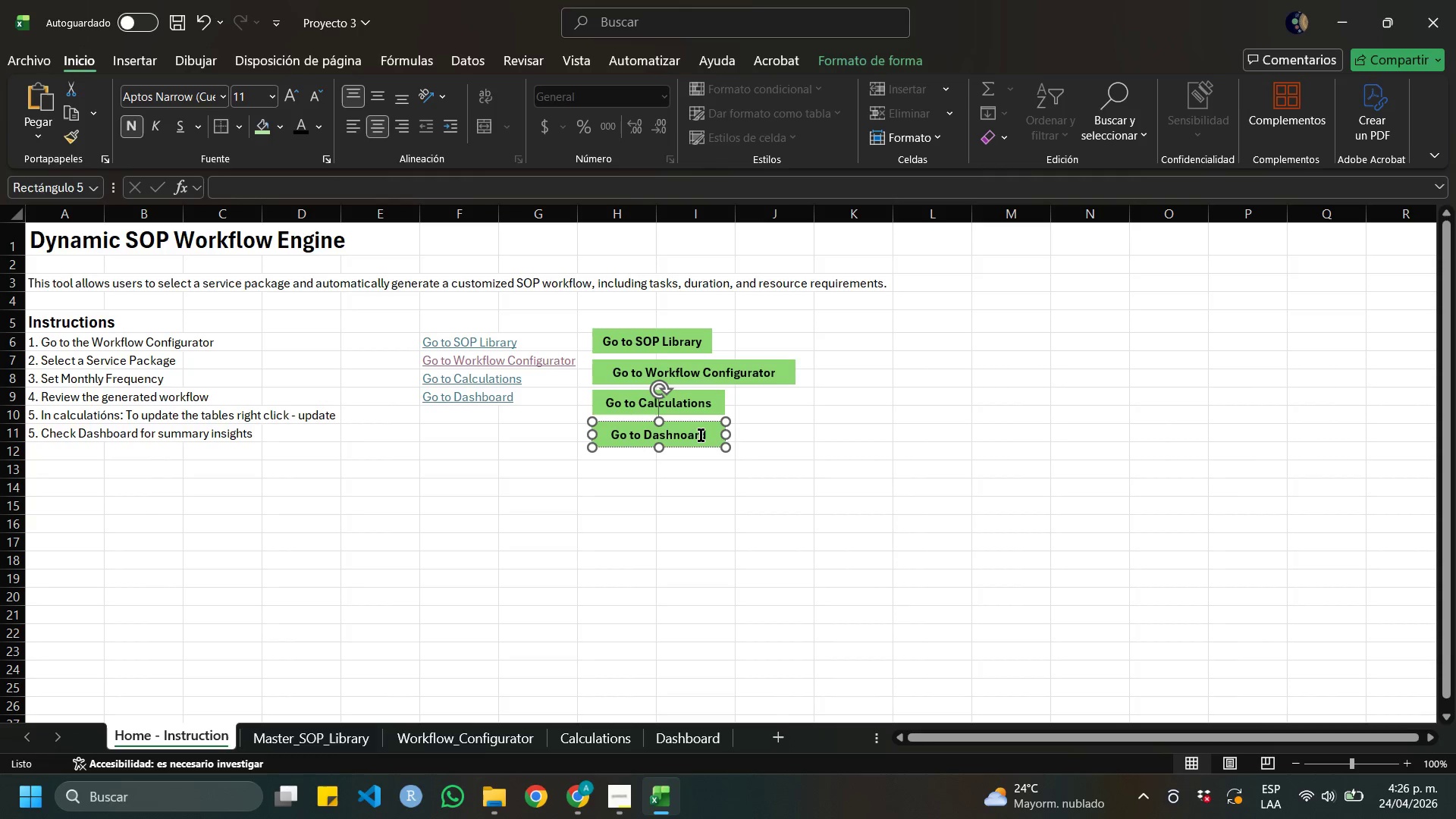 
right_click([704, 432])
 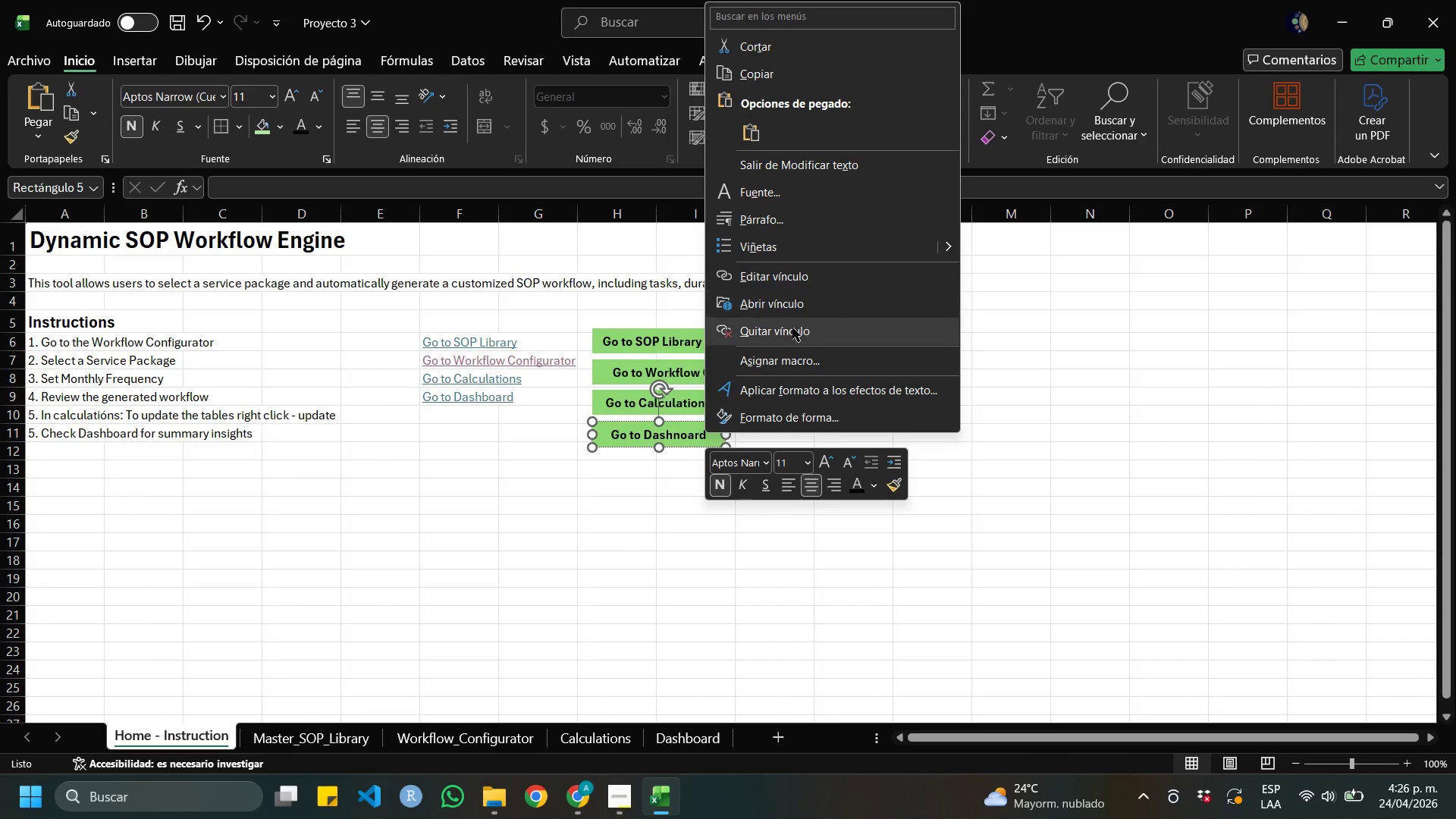 
left_click([789, 332])
 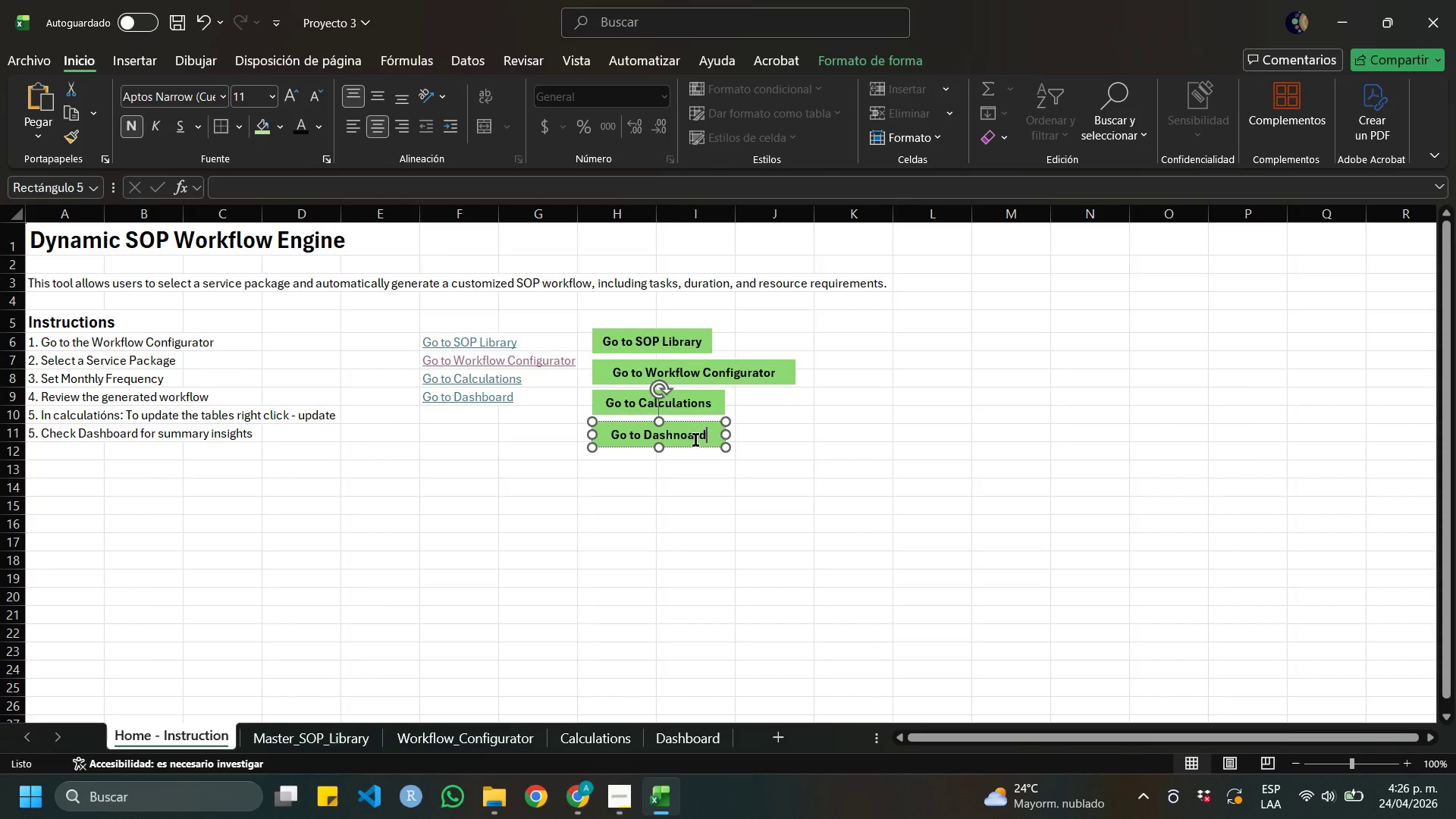 
right_click([694, 441])
 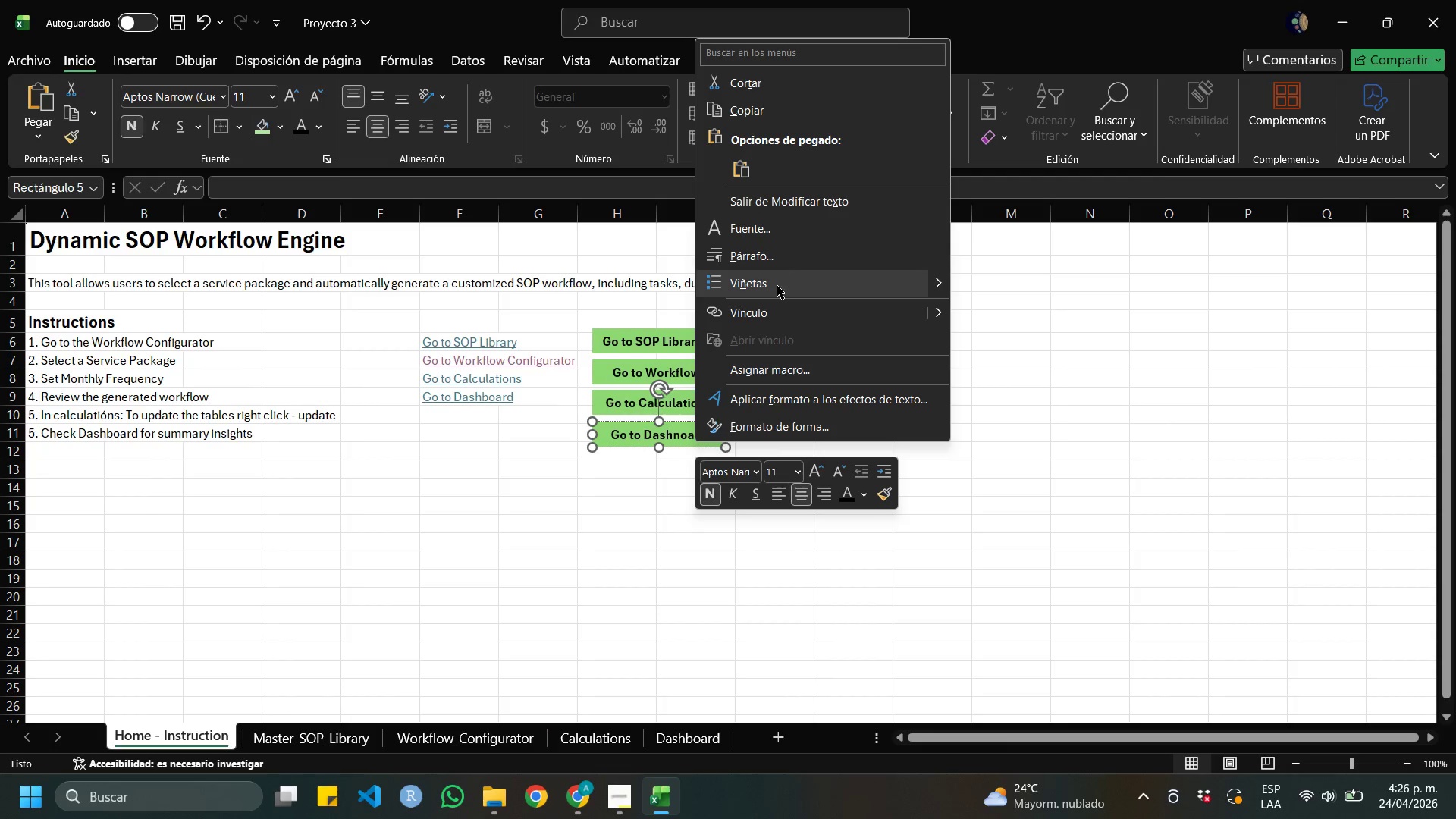 
left_click([777, 306])
 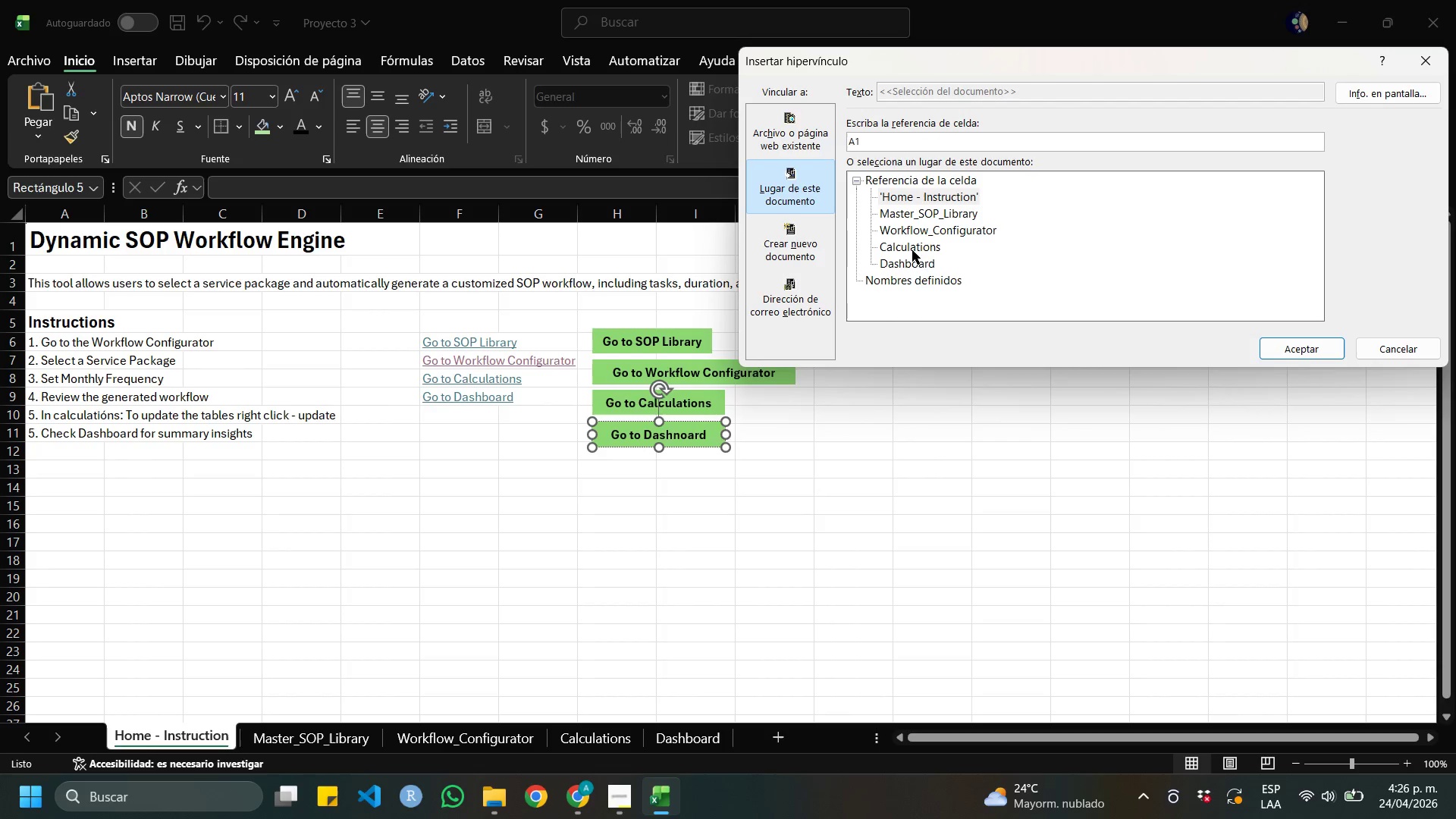 
left_click([910, 261])
 